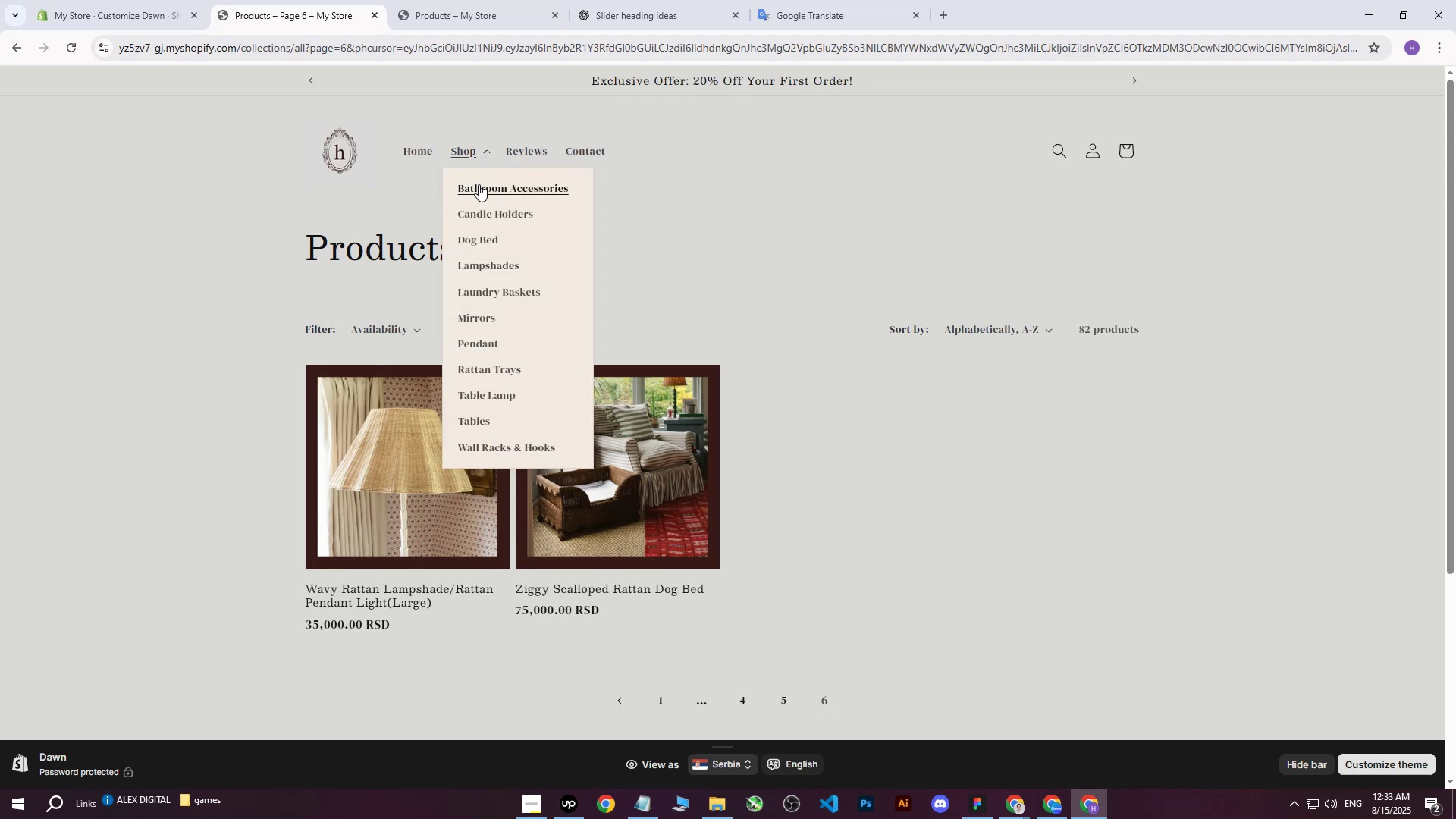 
double_click([478, 188])
 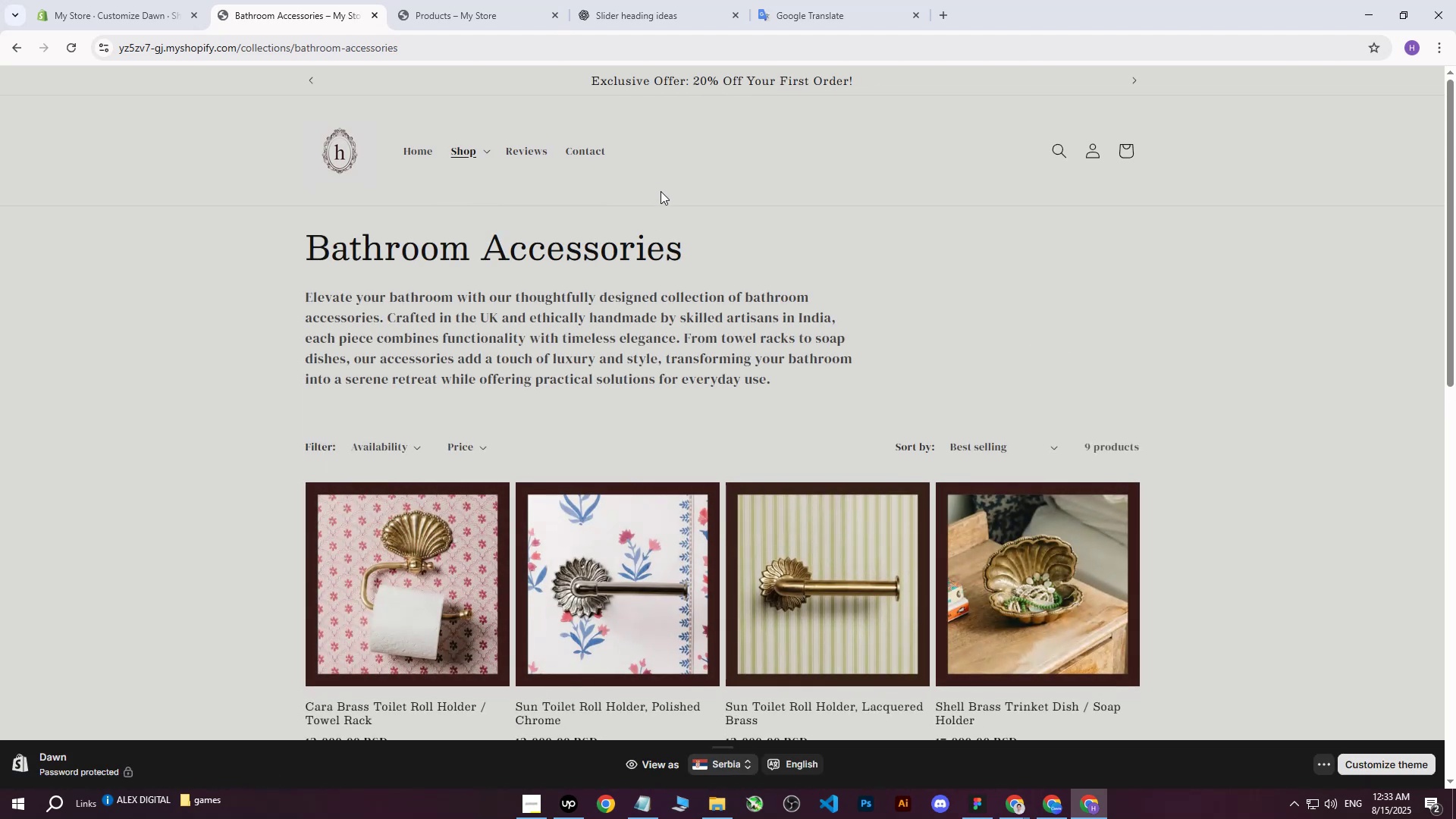 
scroll: coordinate [568, 381], scroll_direction: up, amount: 9.0
 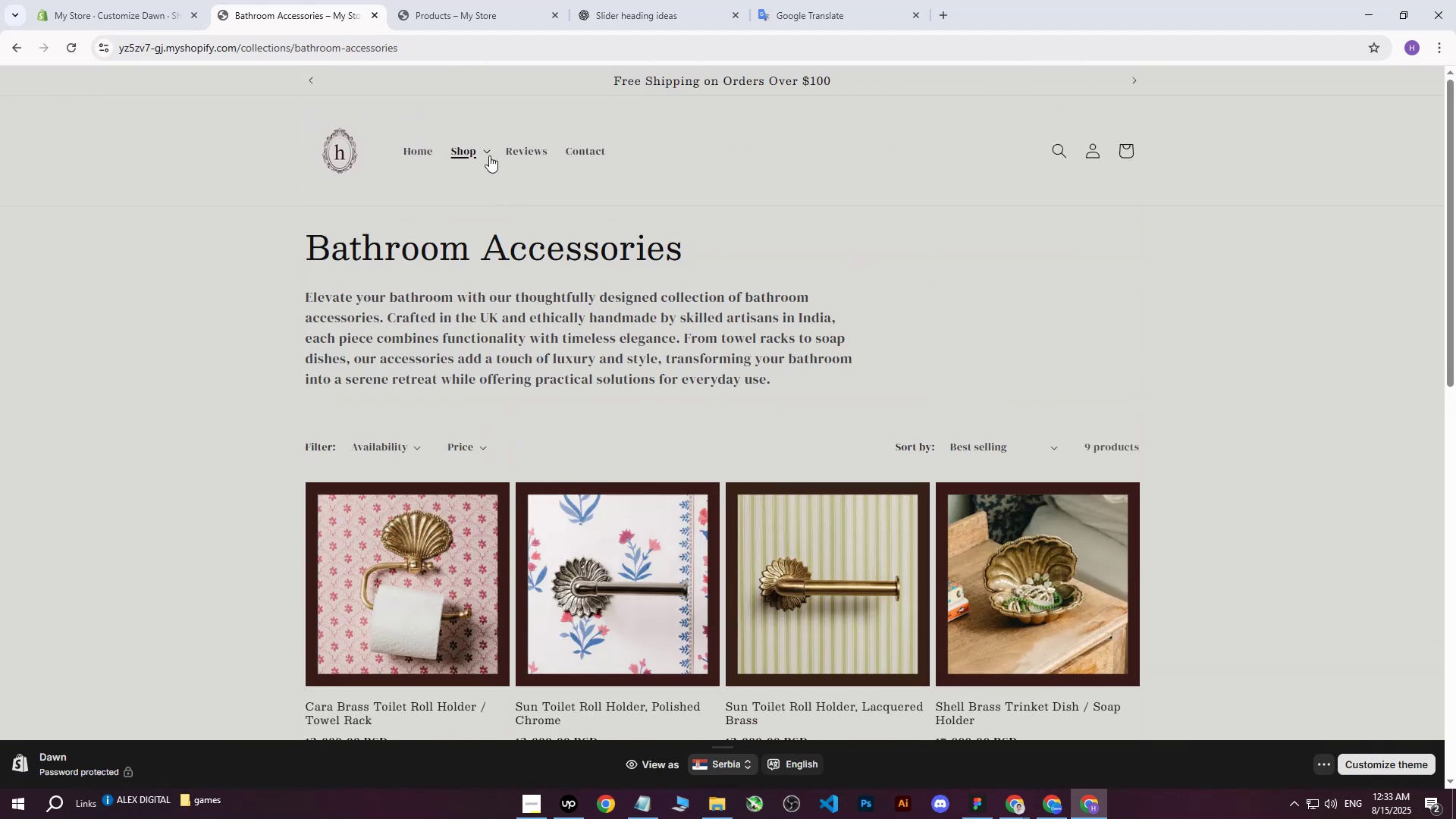 
left_click([489, 152])
 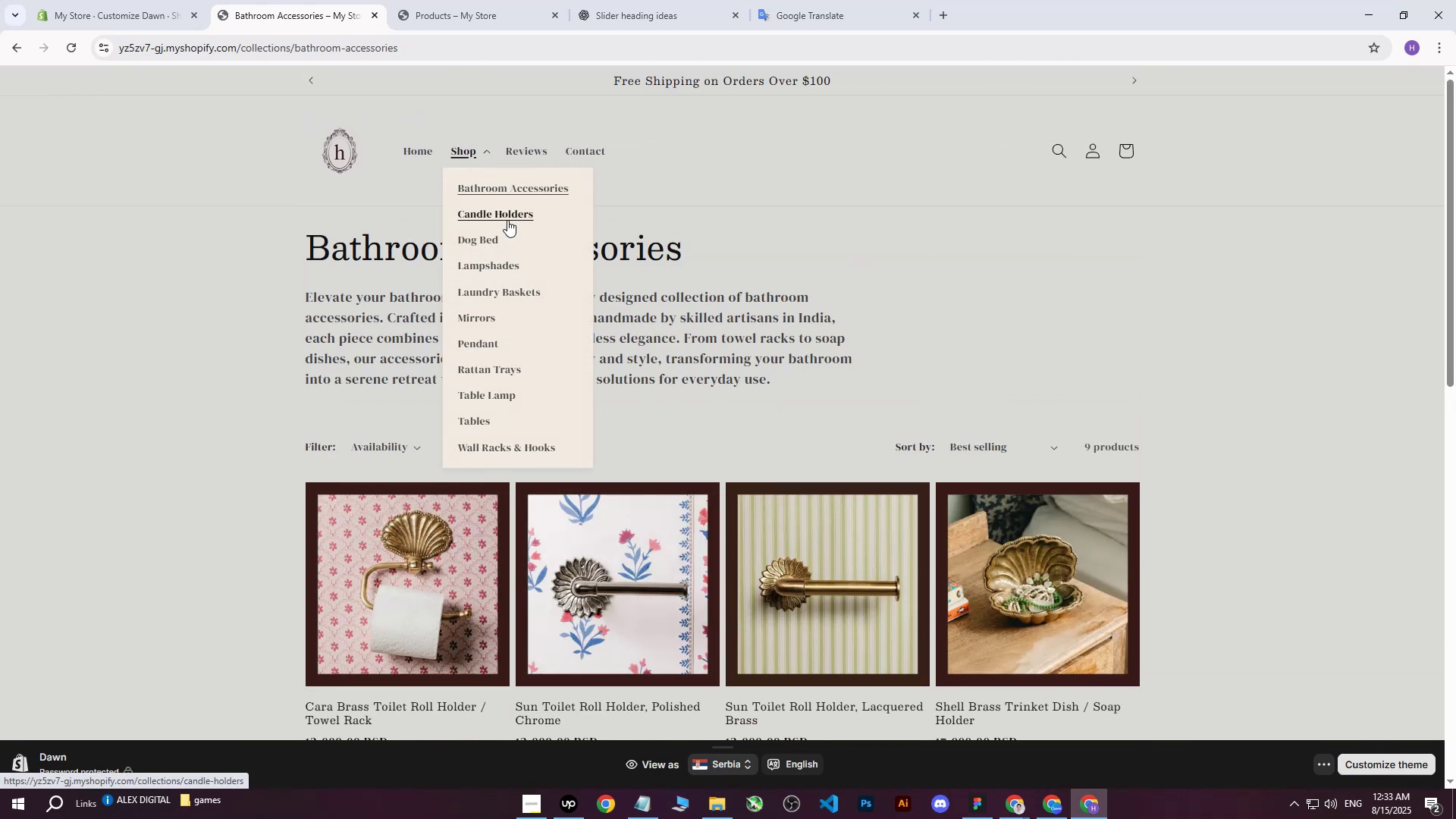 
left_click([507, 220])
 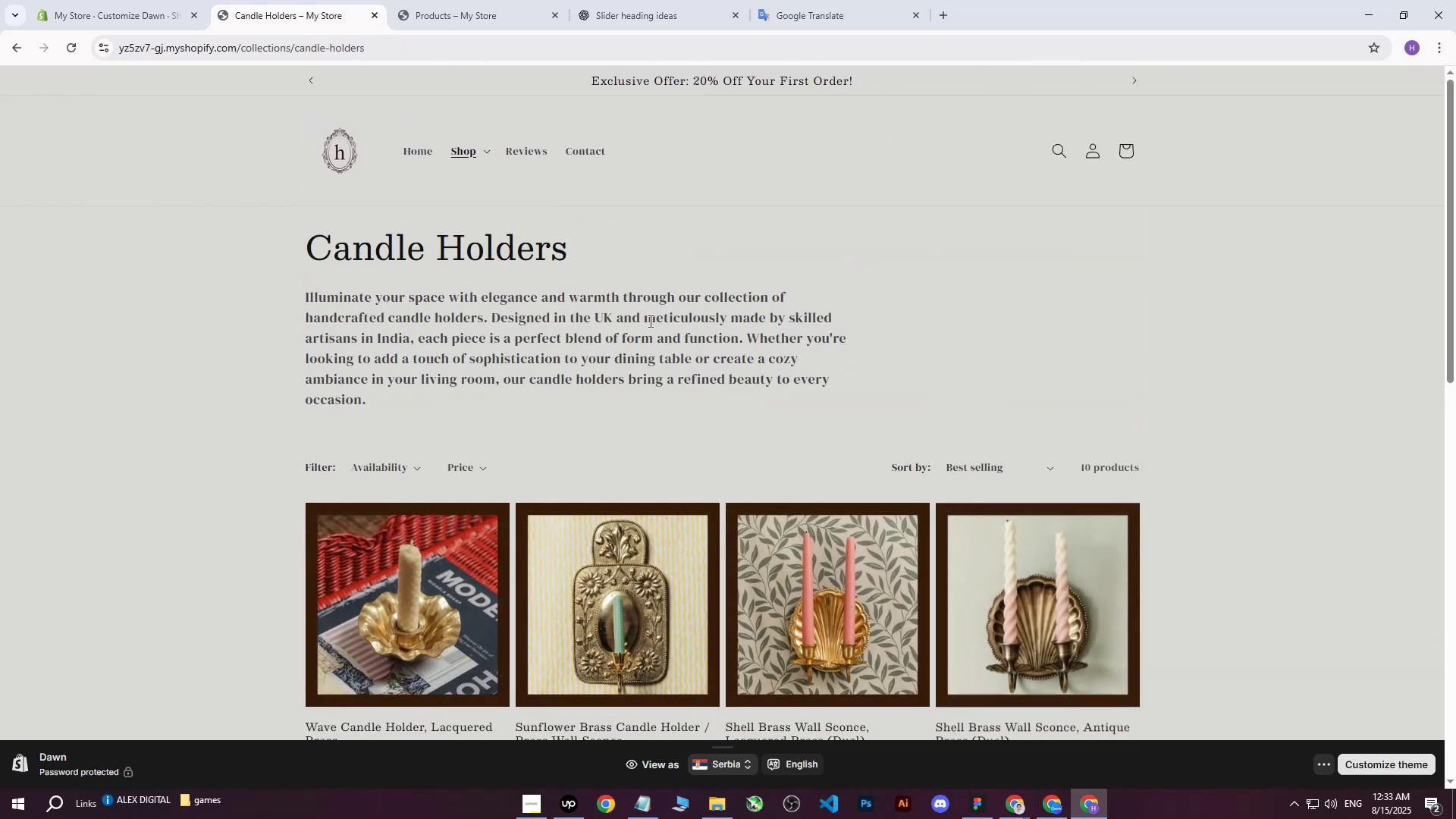 
scroll: coordinate [651, 322], scroll_direction: down, amount: 10.0
 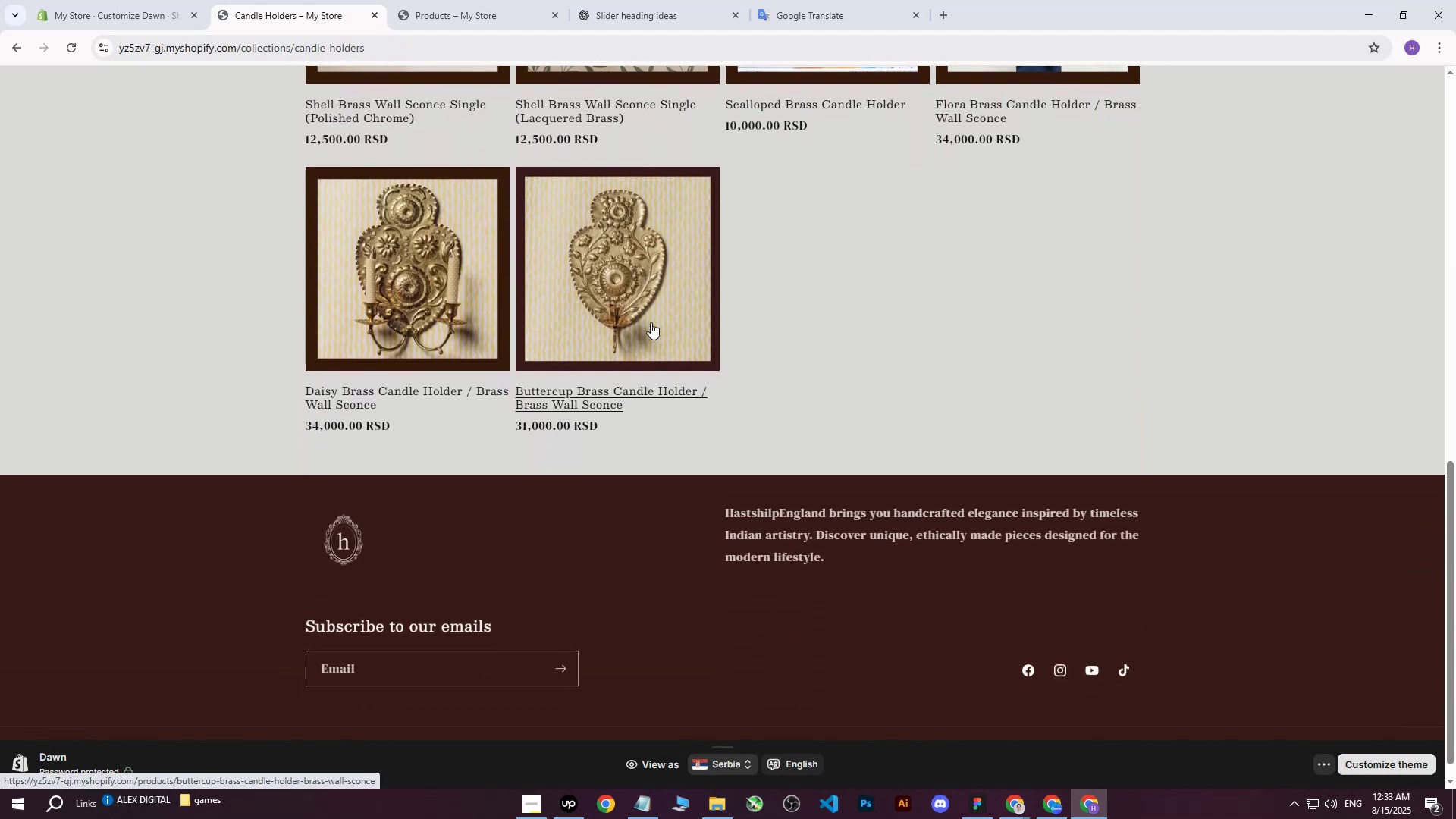 
scroll: coordinate [651, 322], scroll_direction: up, amount: 15.0
 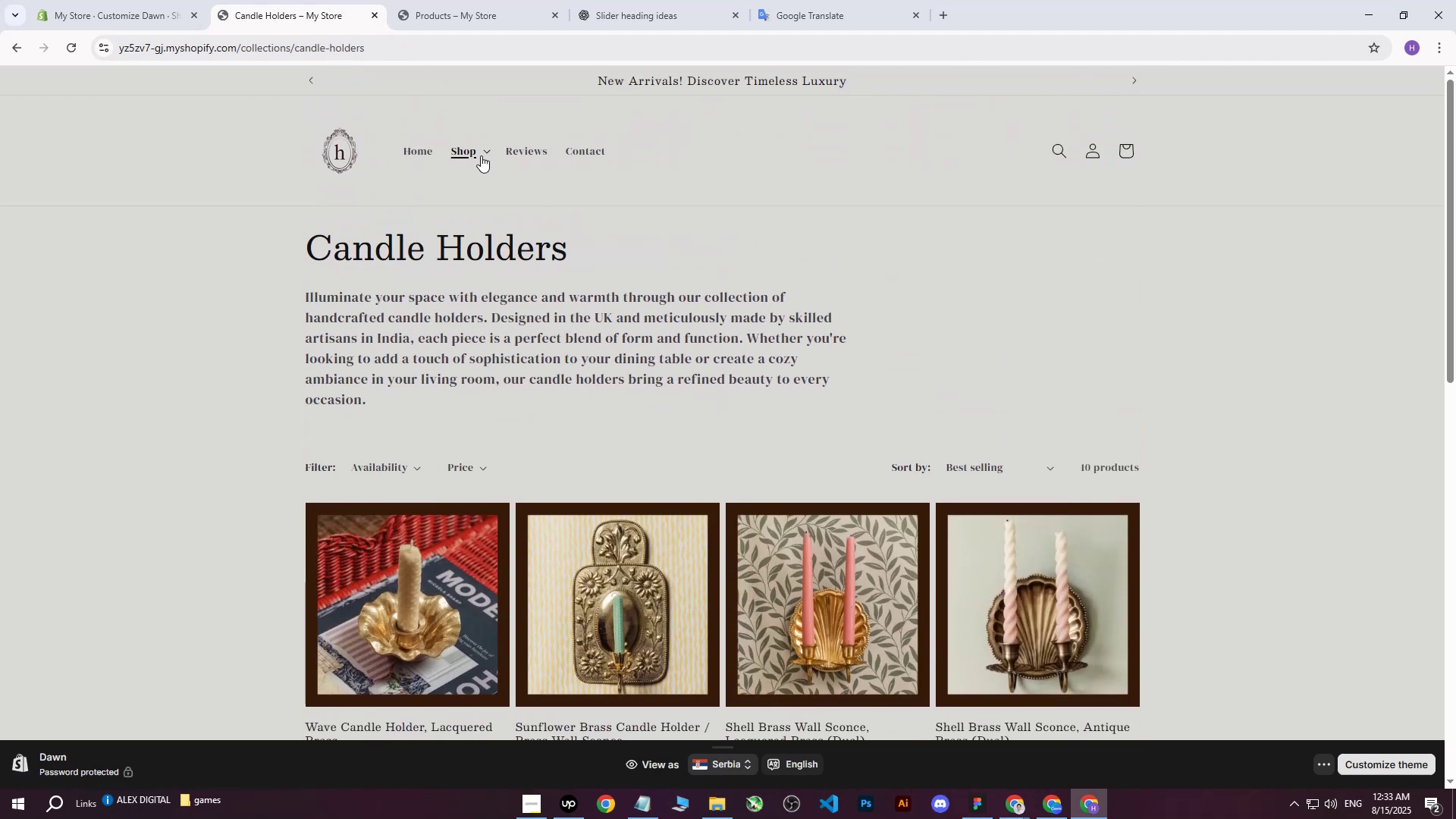 
left_click([481, 154])
 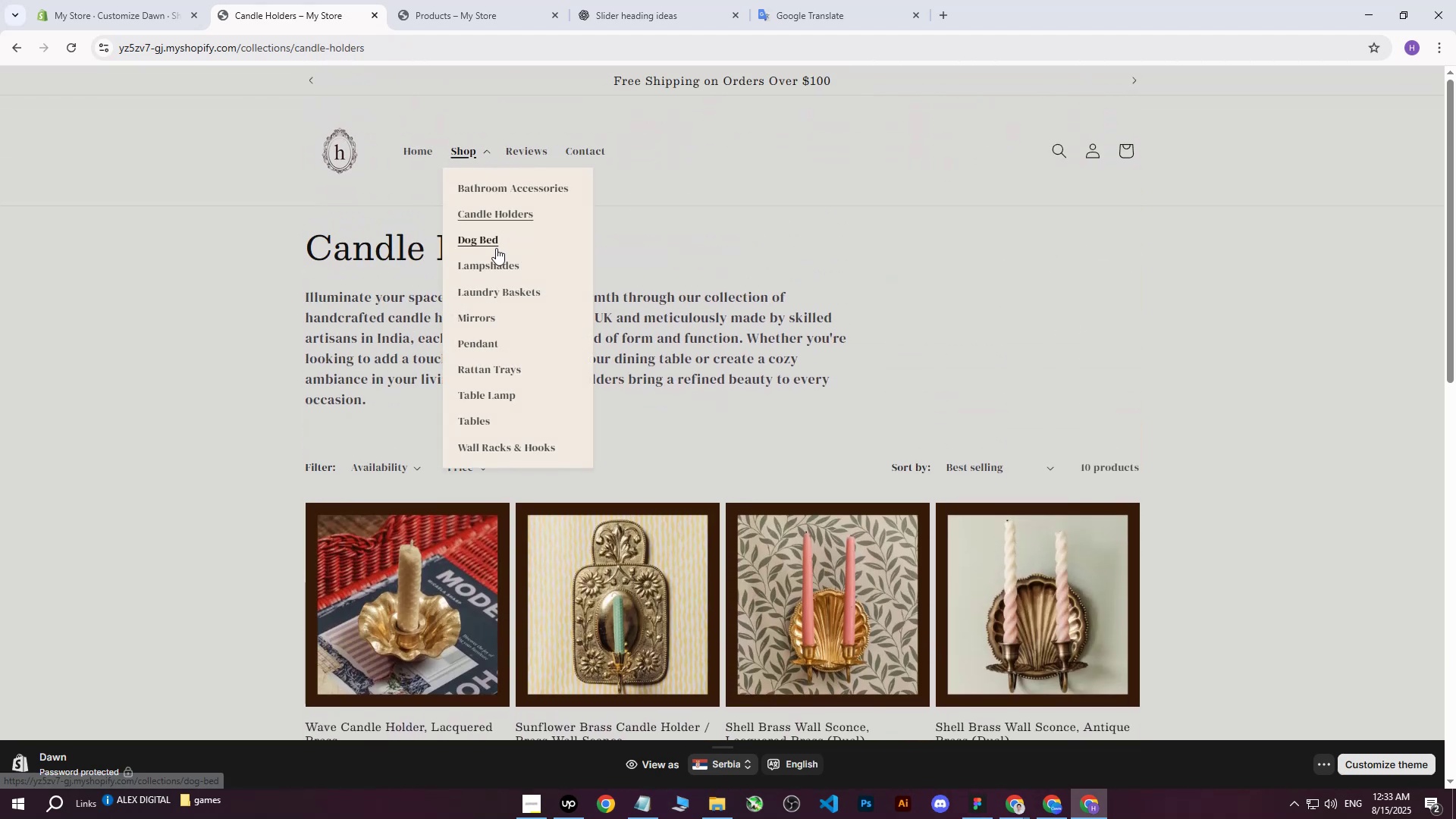 
left_click([492, 244])
 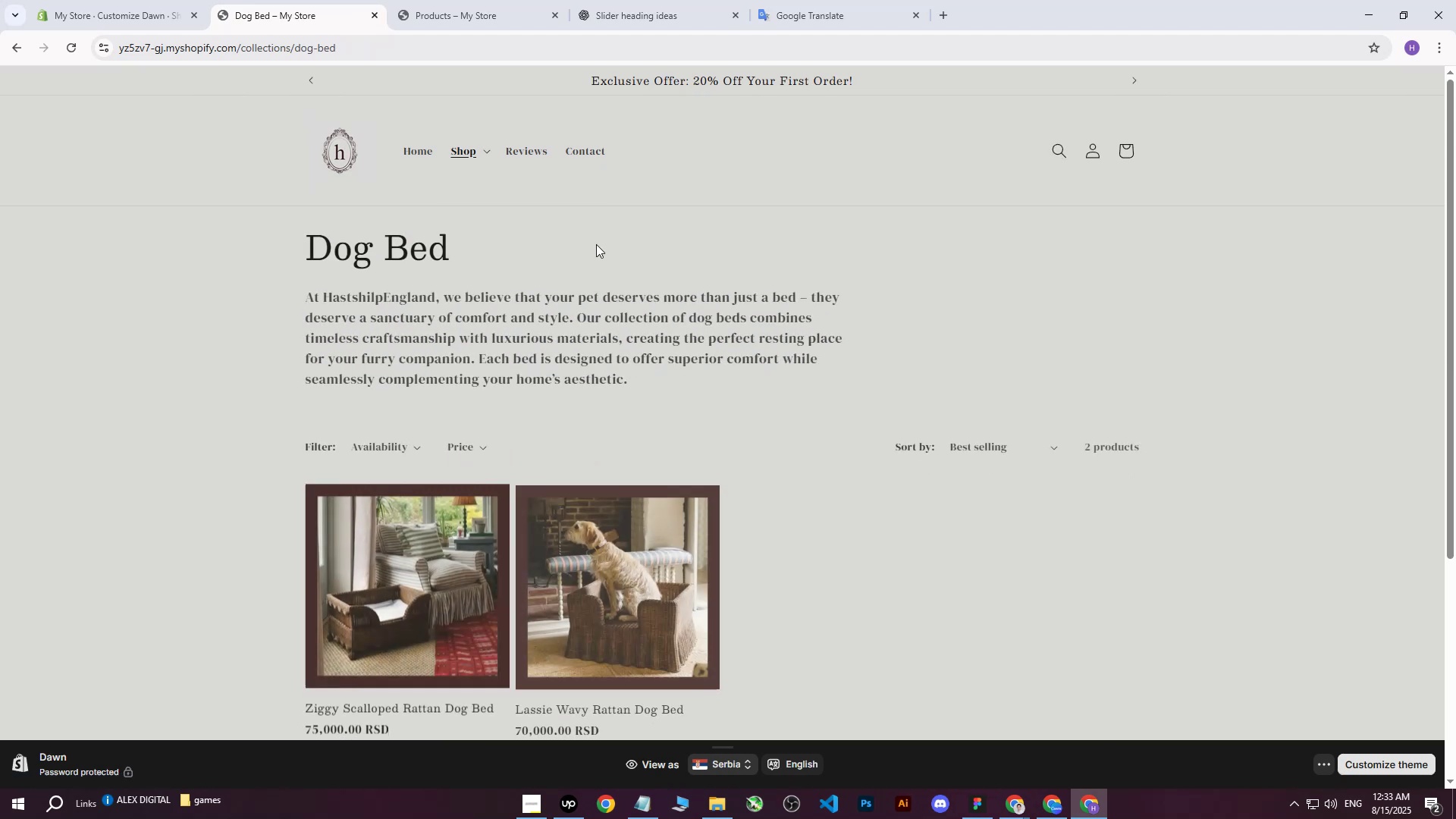 
scroll: coordinate [620, 247], scroll_direction: down, amount: 2.0
 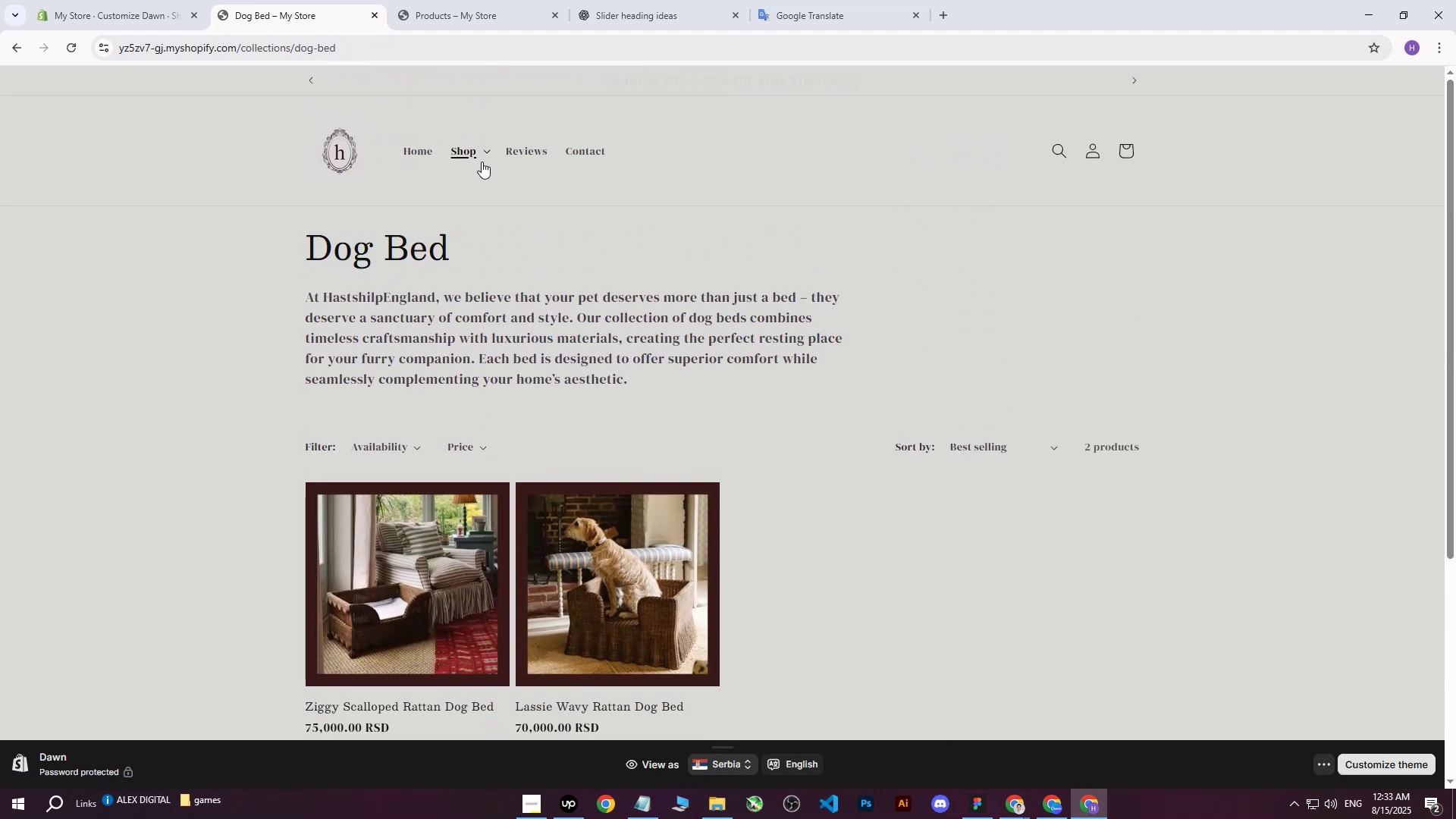 
left_click([485, 155])
 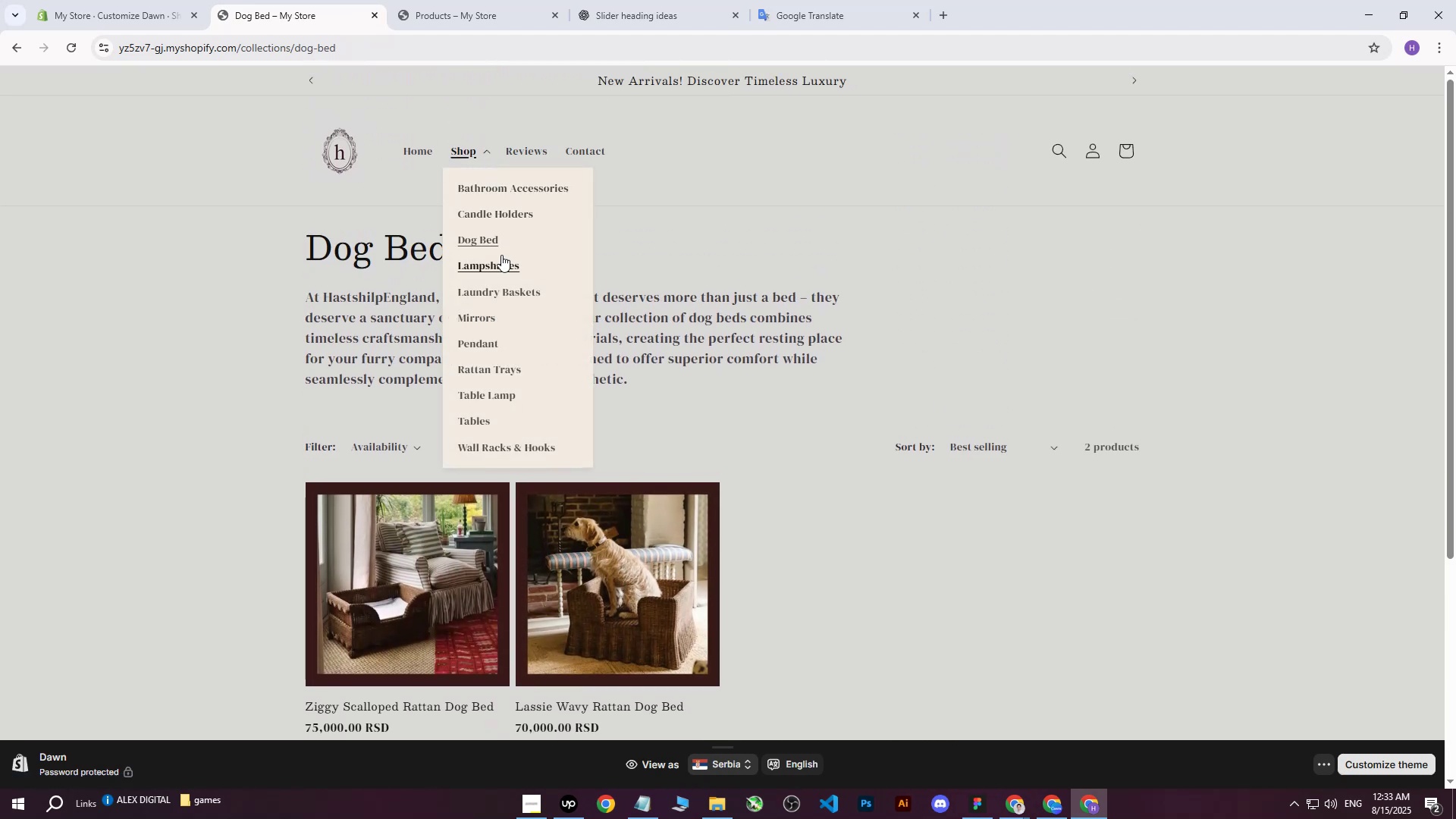 
left_click([501, 264])
 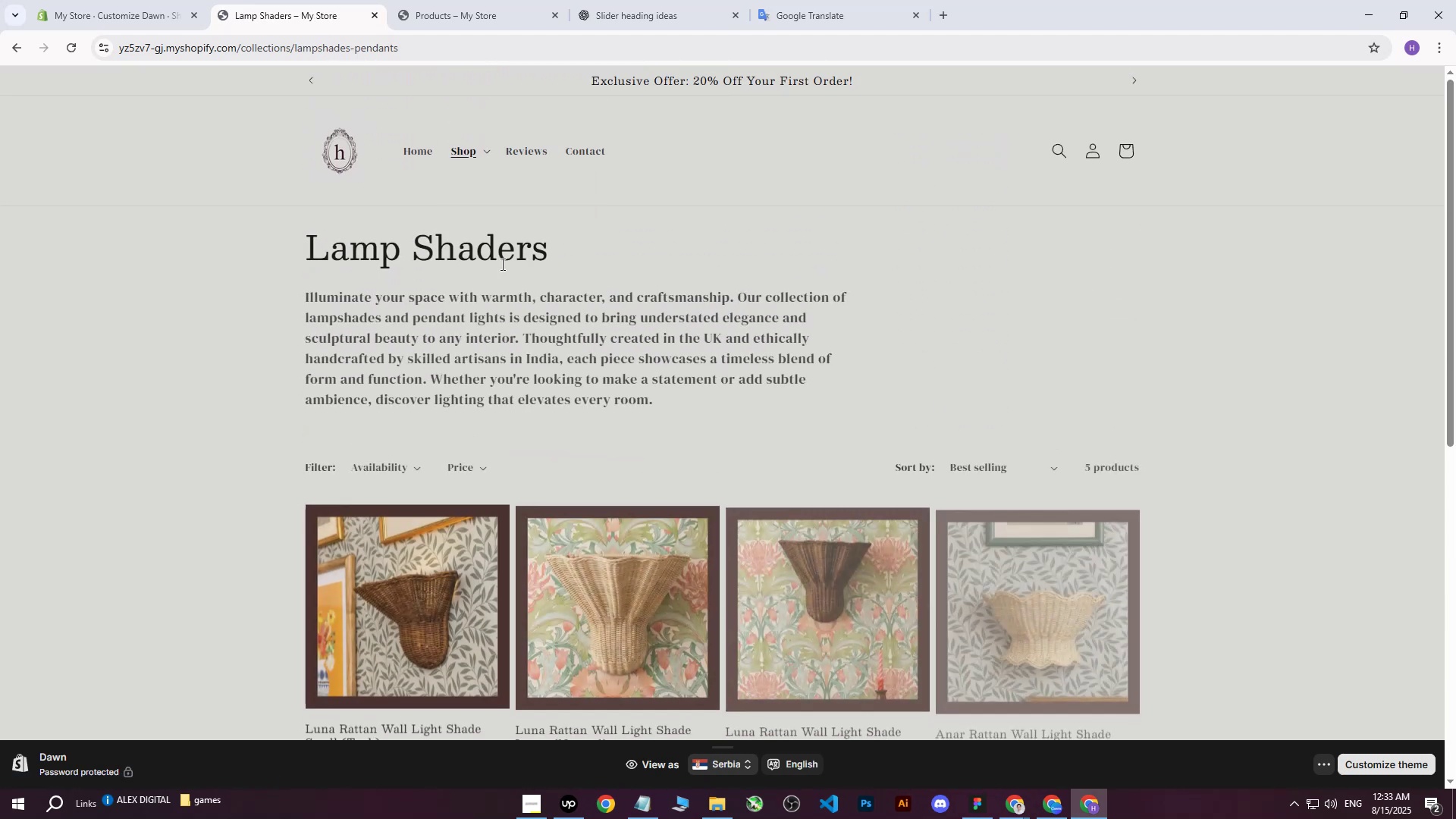 
scroll: coordinate [502, 277], scroll_direction: down, amount: 9.0
 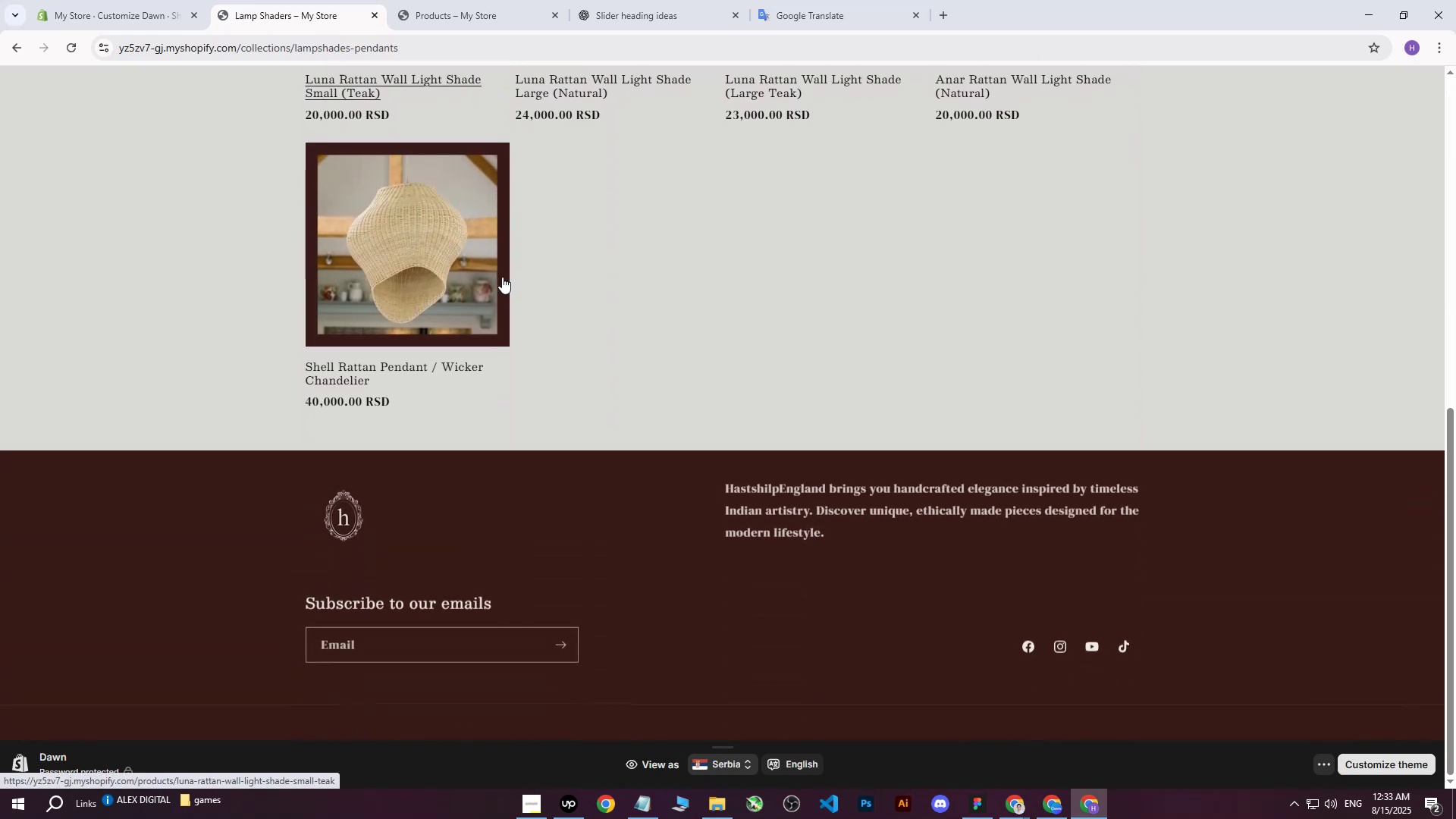 
scroll: coordinate [502, 277], scroll_direction: up, amount: 14.0
 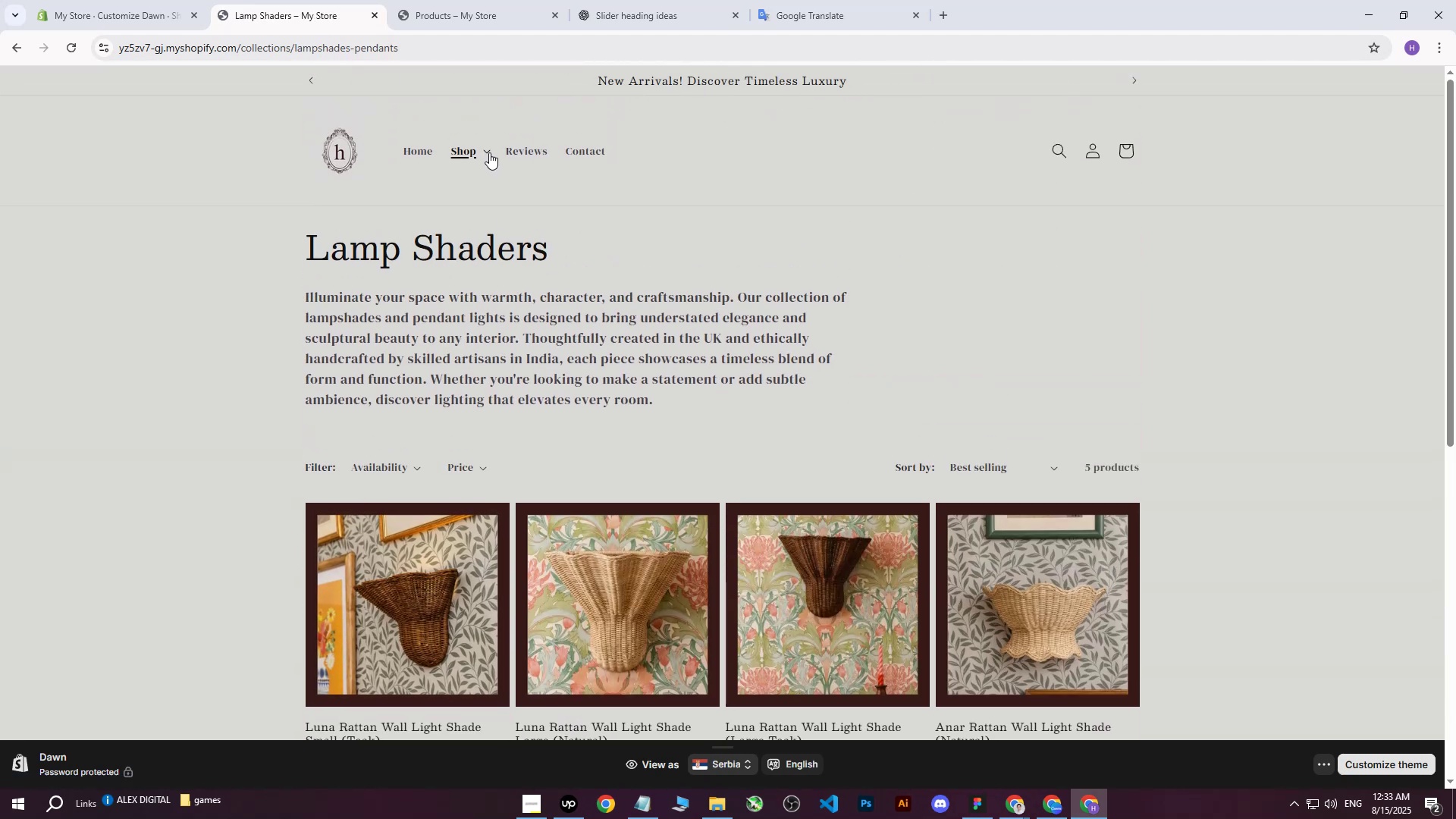 
left_click([490, 152])
 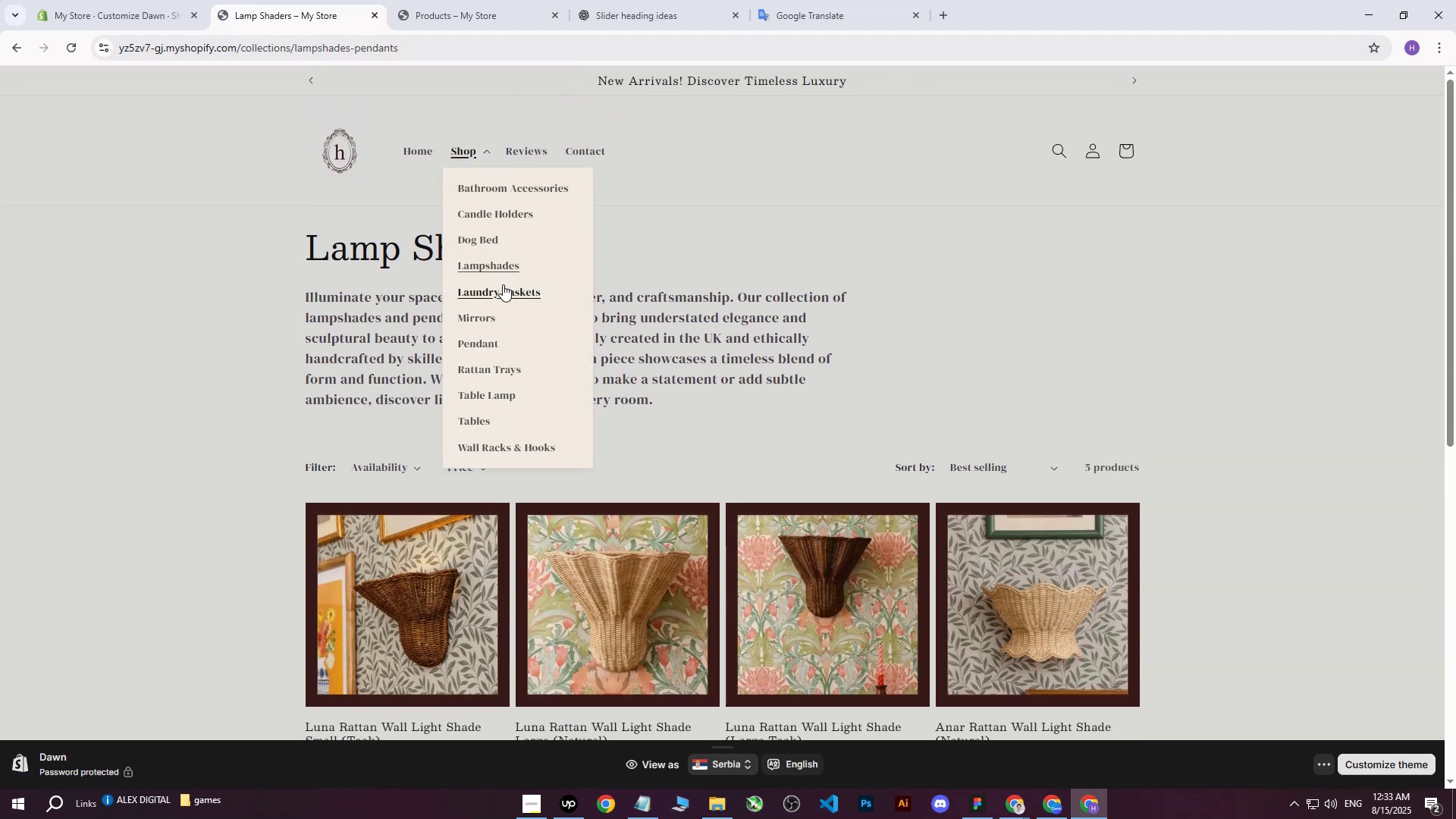 
left_click([503, 290])
 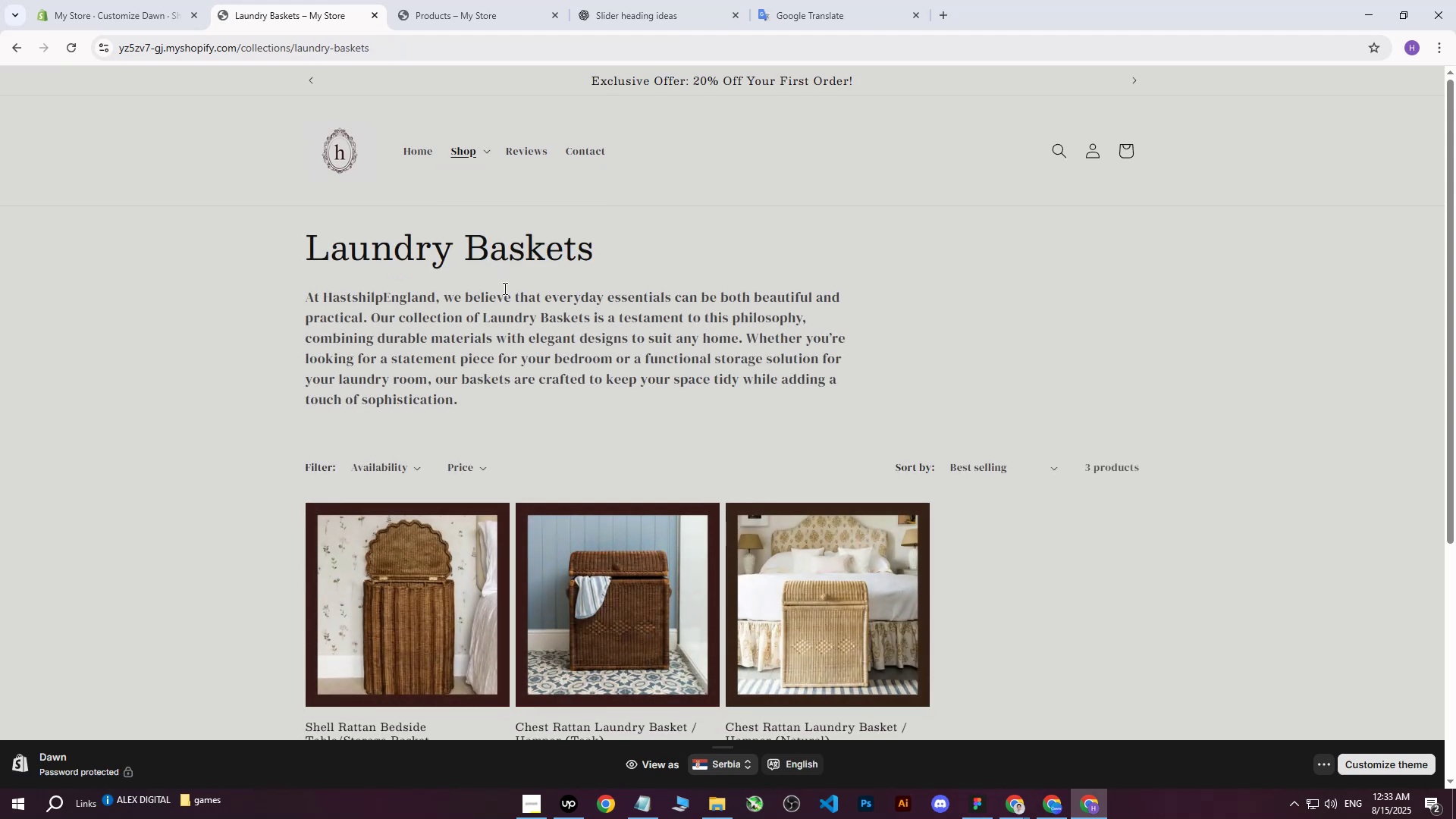 
scroll: coordinate [504, 288], scroll_direction: down, amount: 4.0
 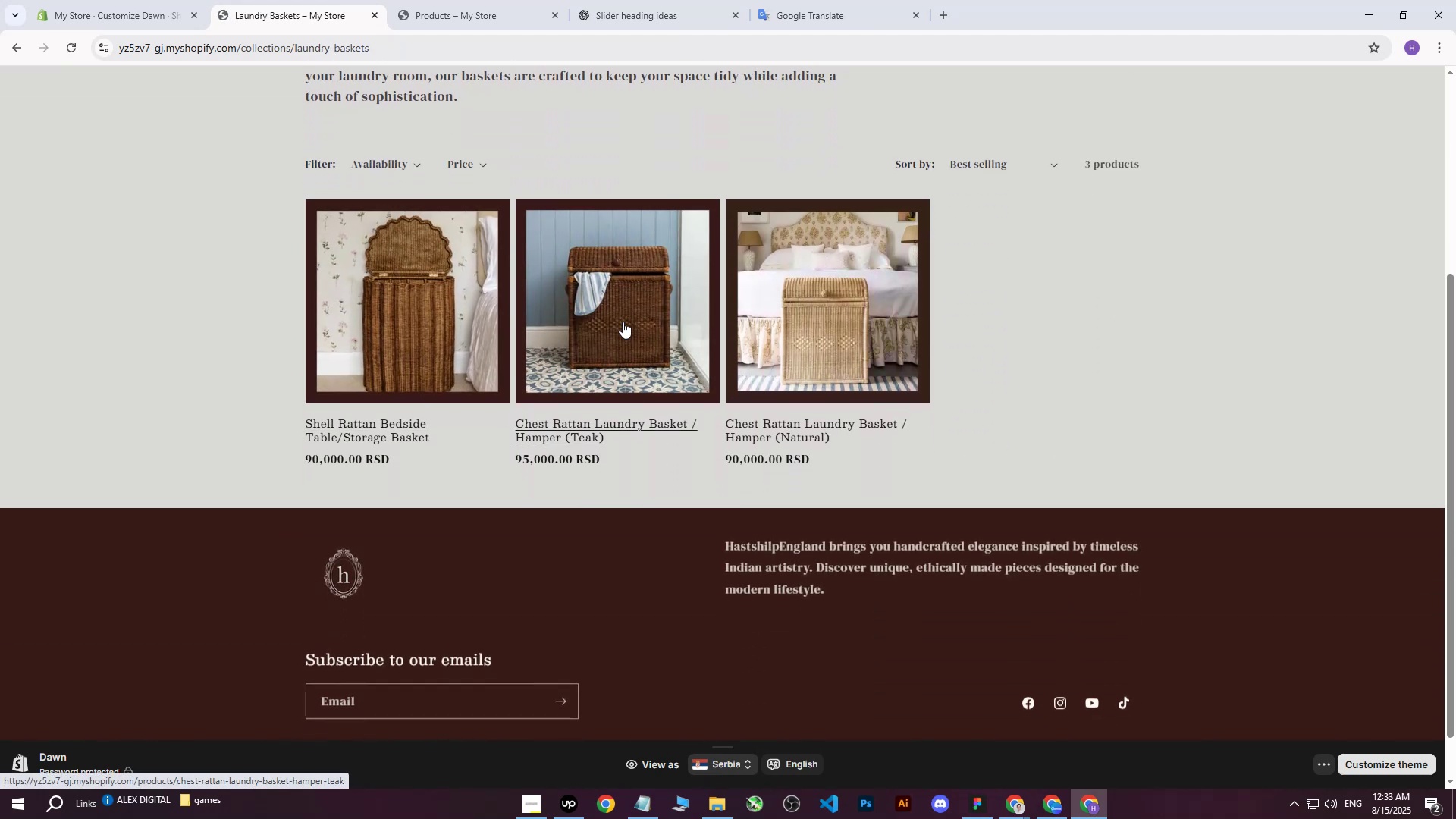 
middle_click([623, 322])
 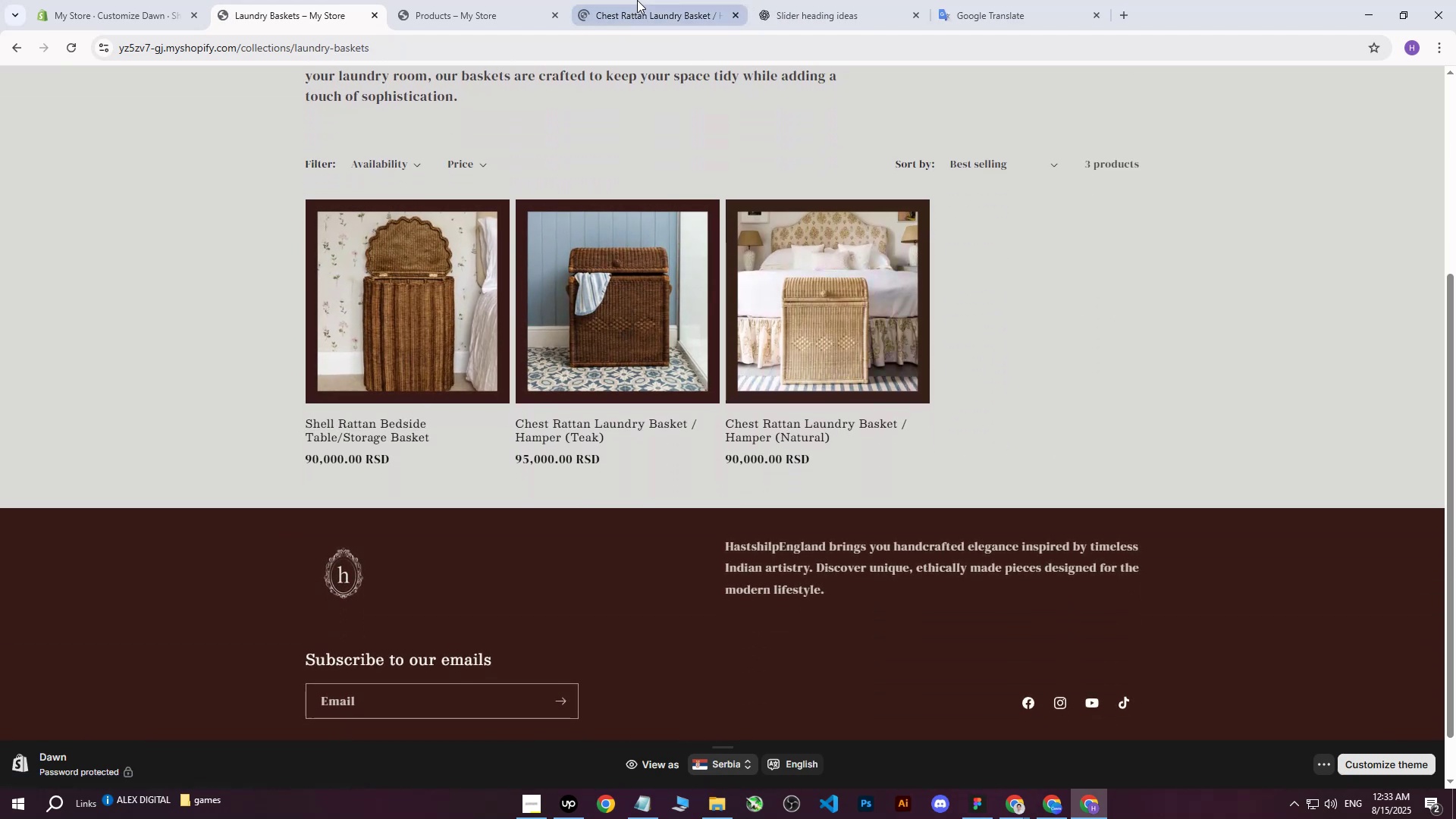 
left_click([532, 0])
 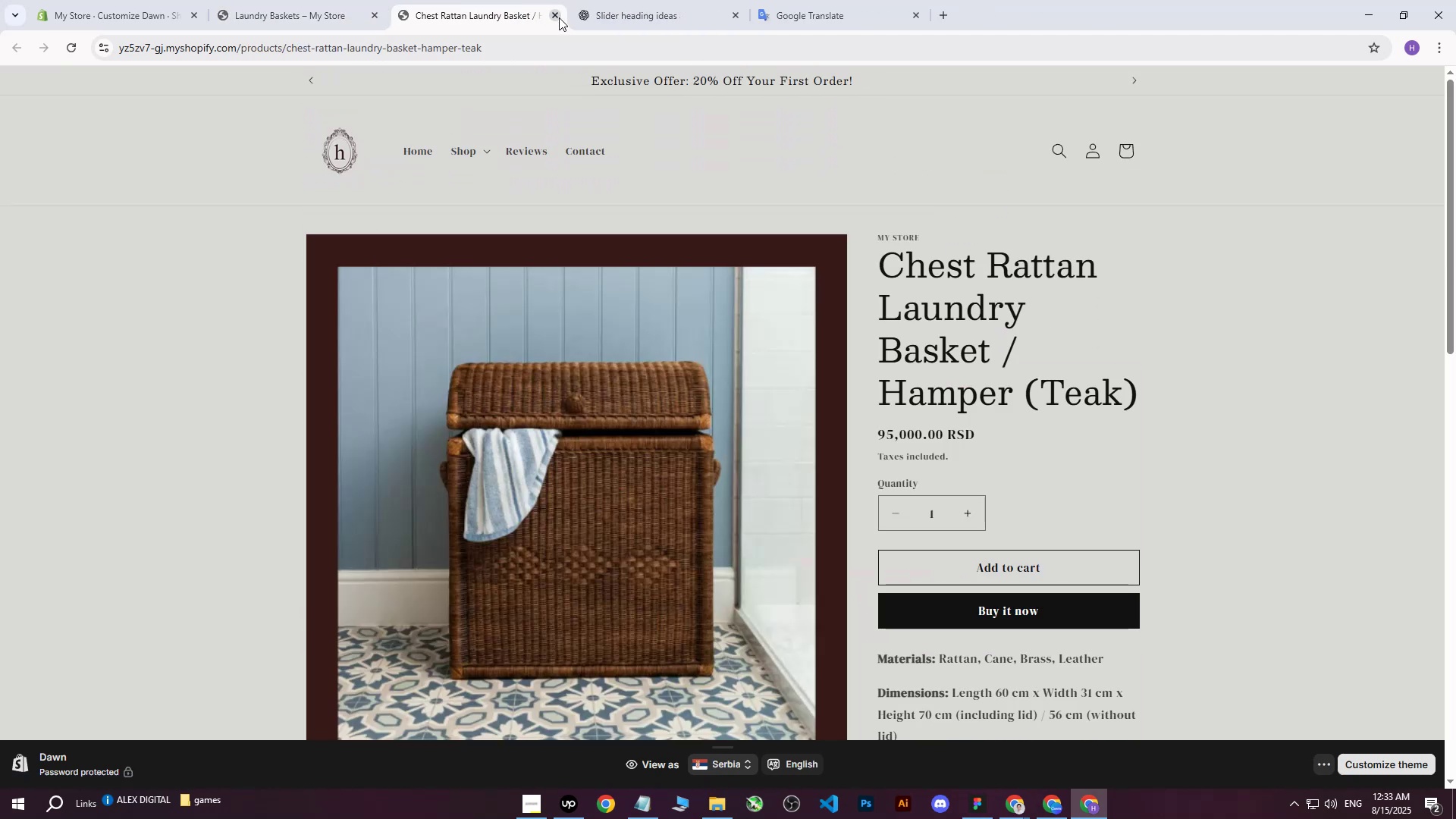 
left_click([559, 17])
 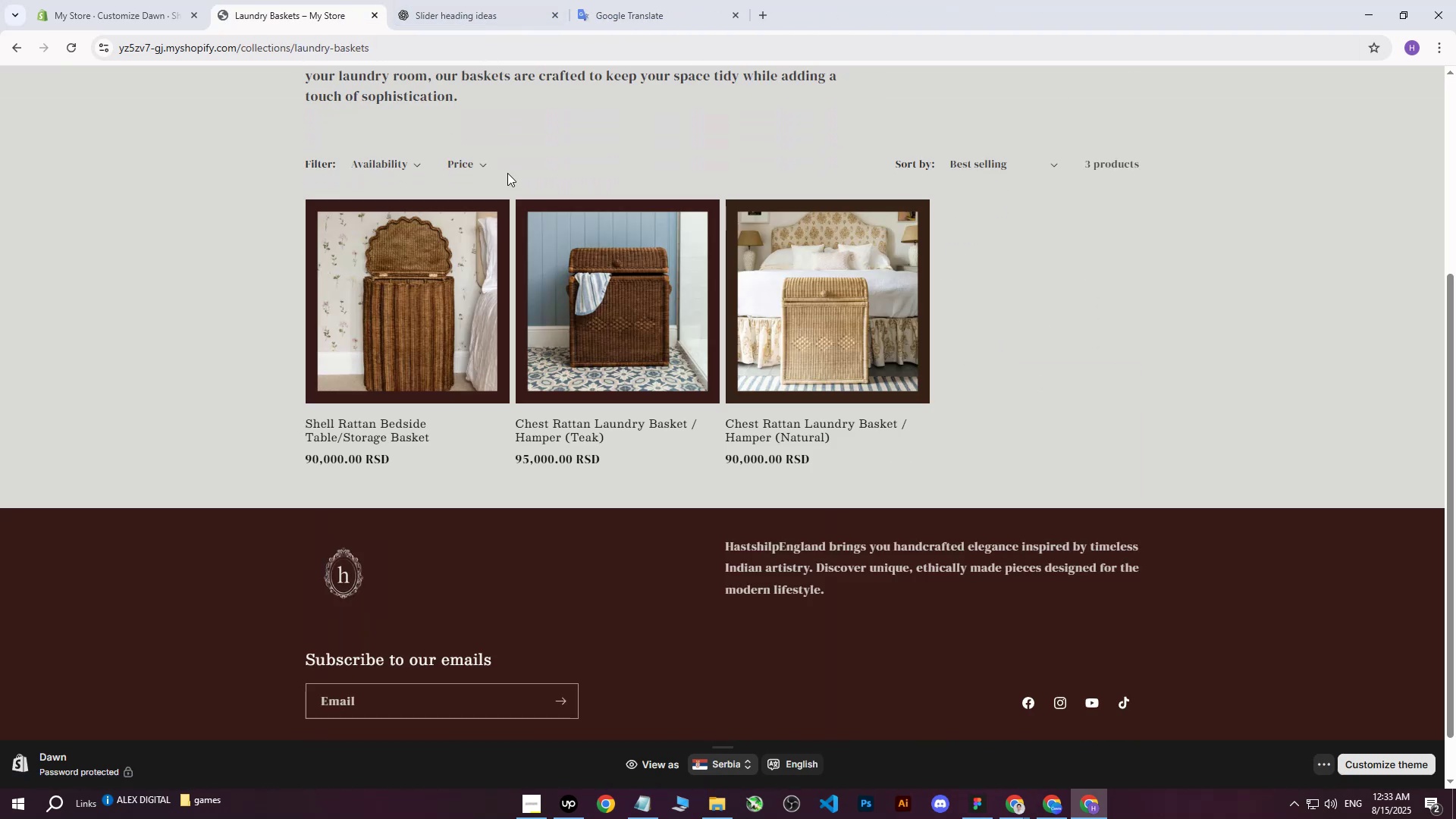 
middle_click([551, 268])
 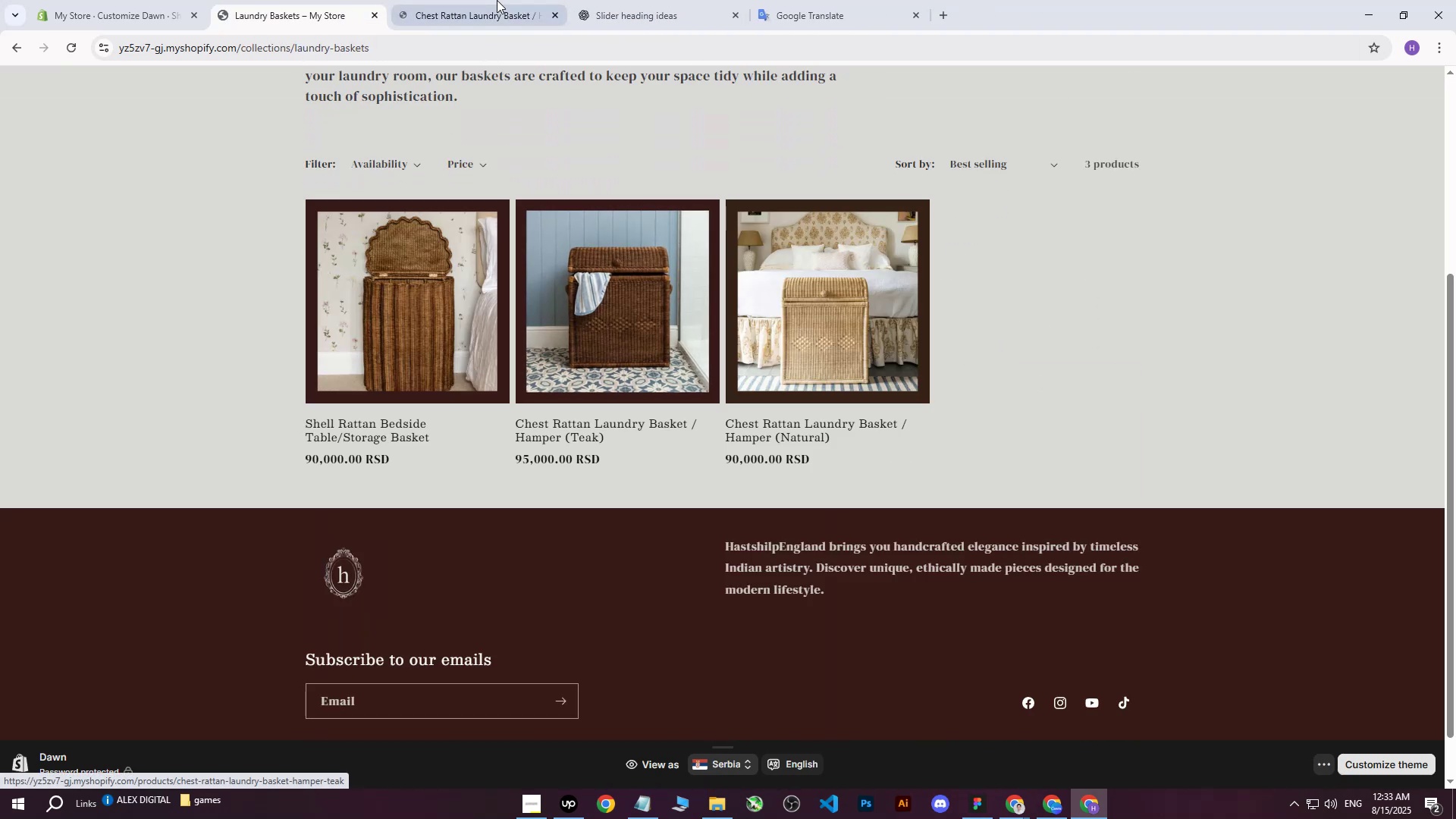 
left_click([497, 0])
 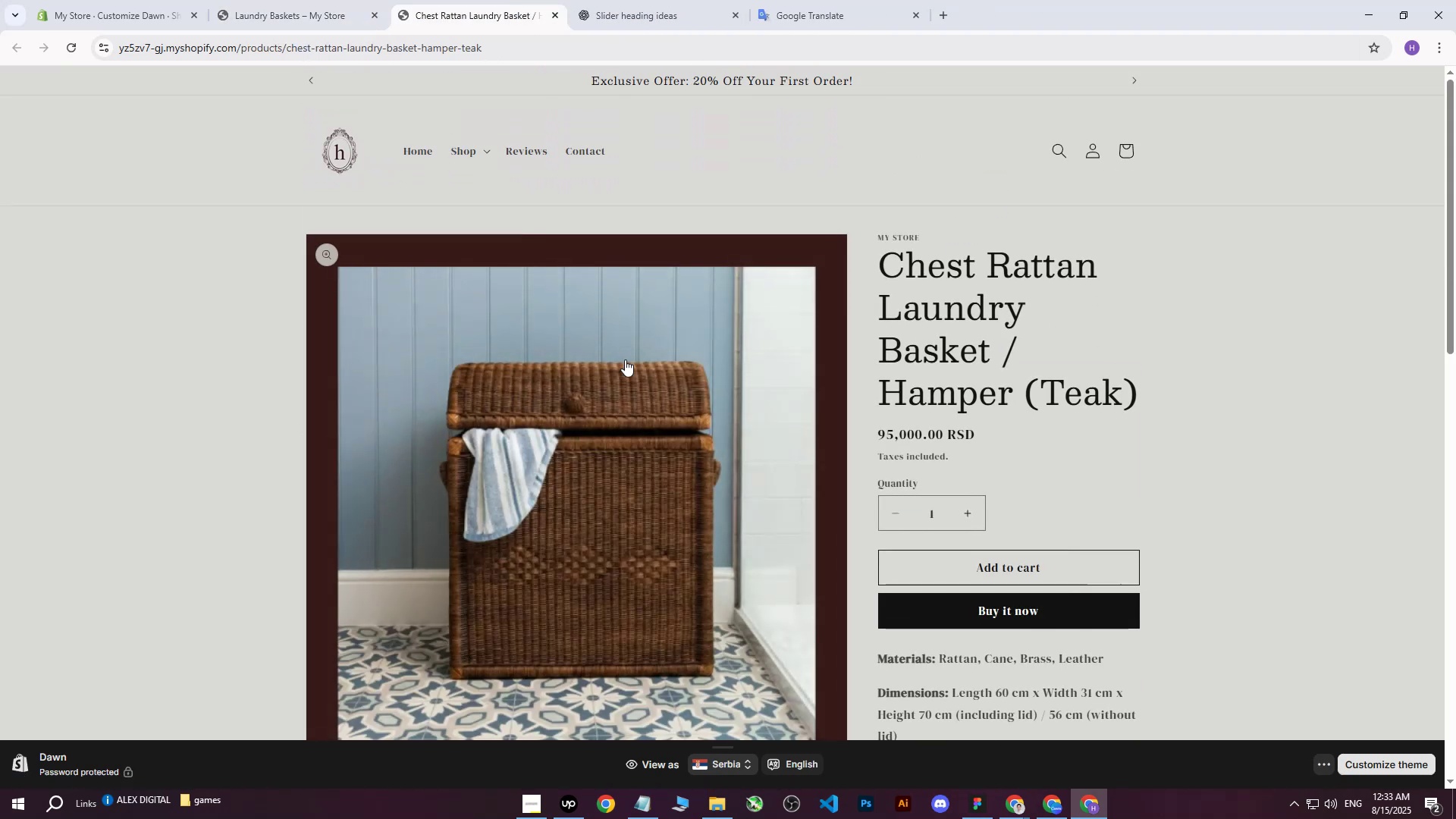 
scroll: coordinate [632, 387], scroll_direction: down, amount: 4.0
 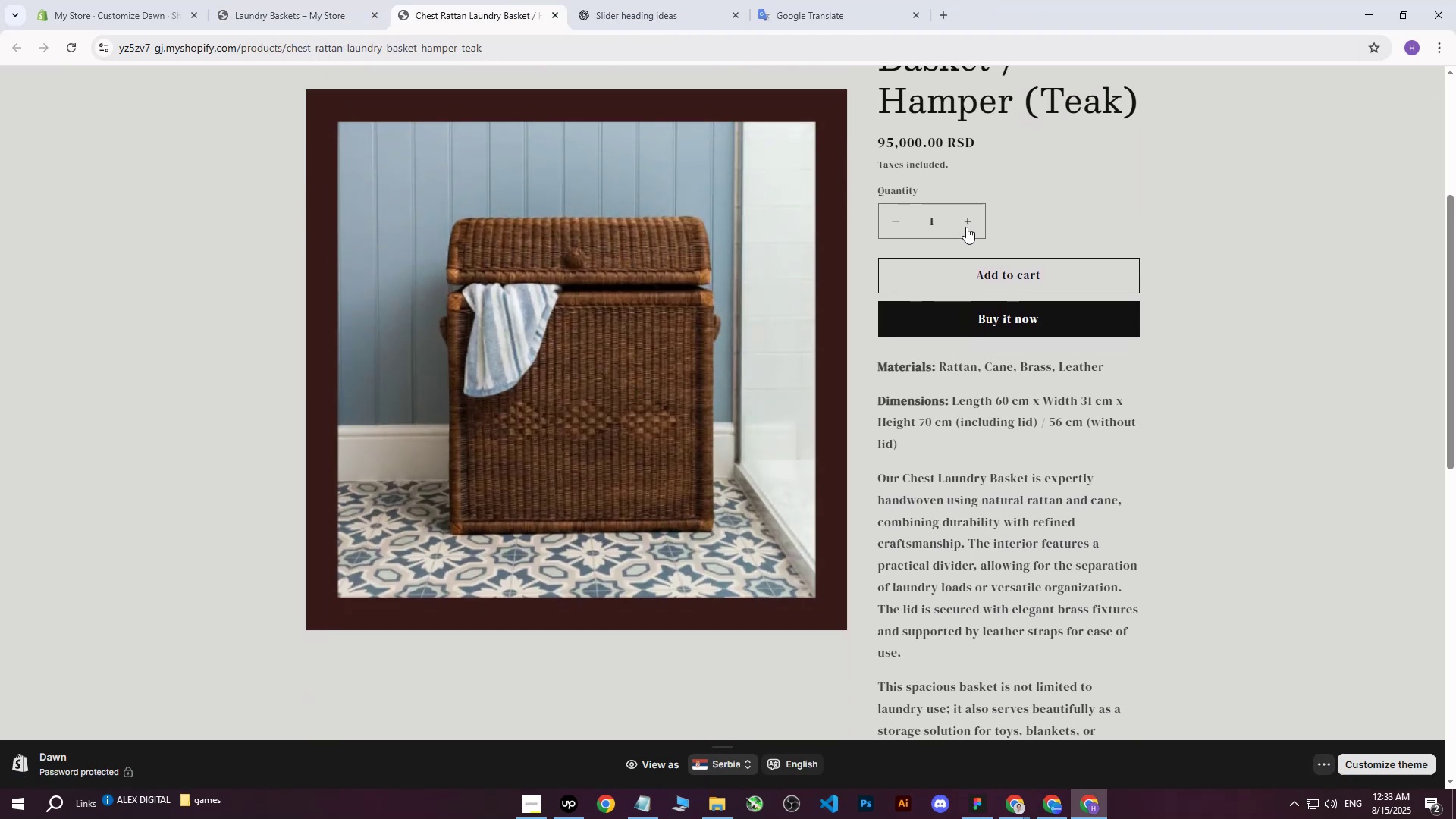 
double_click([968, 223])
 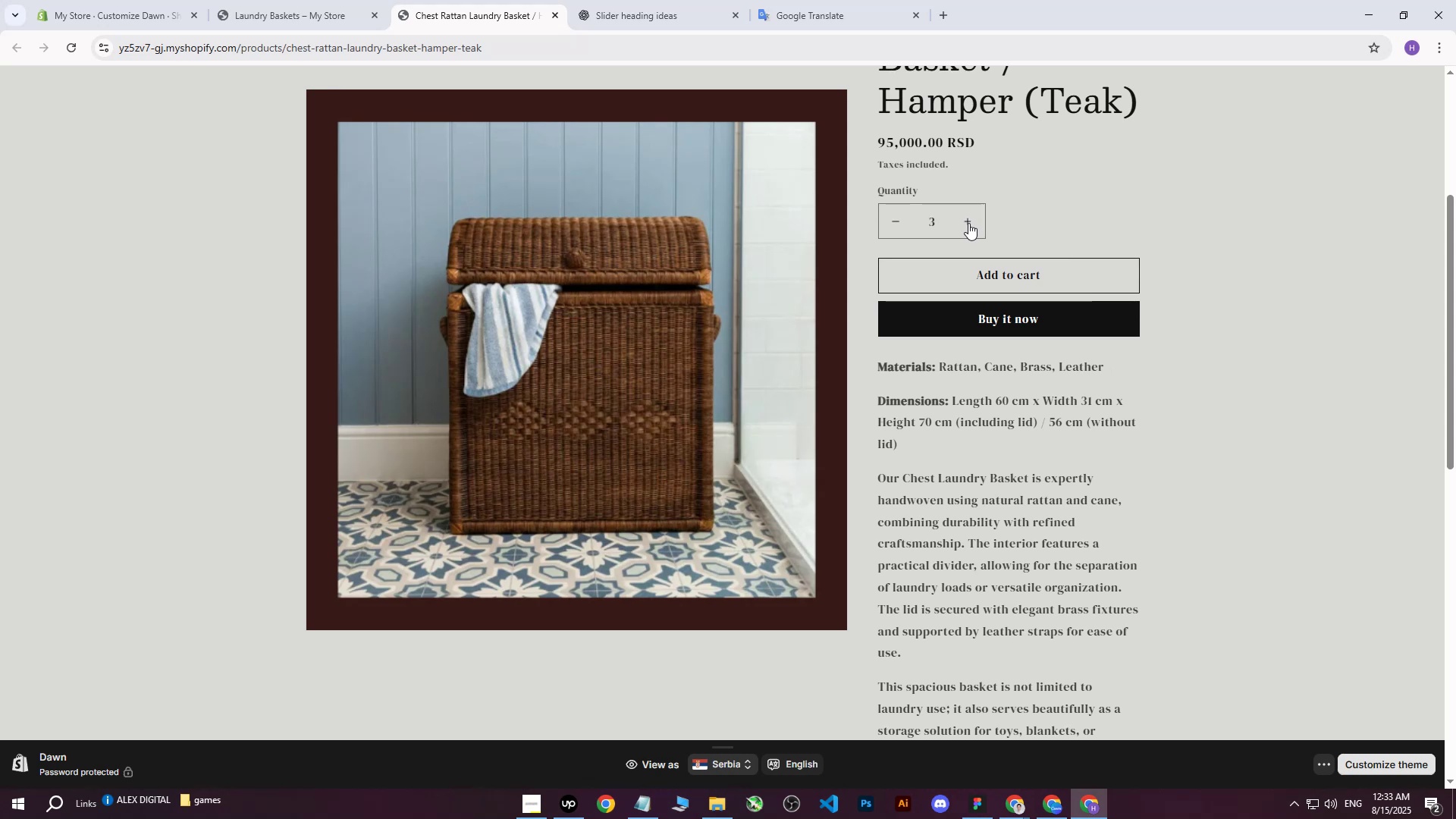 
triple_click([968, 223])
 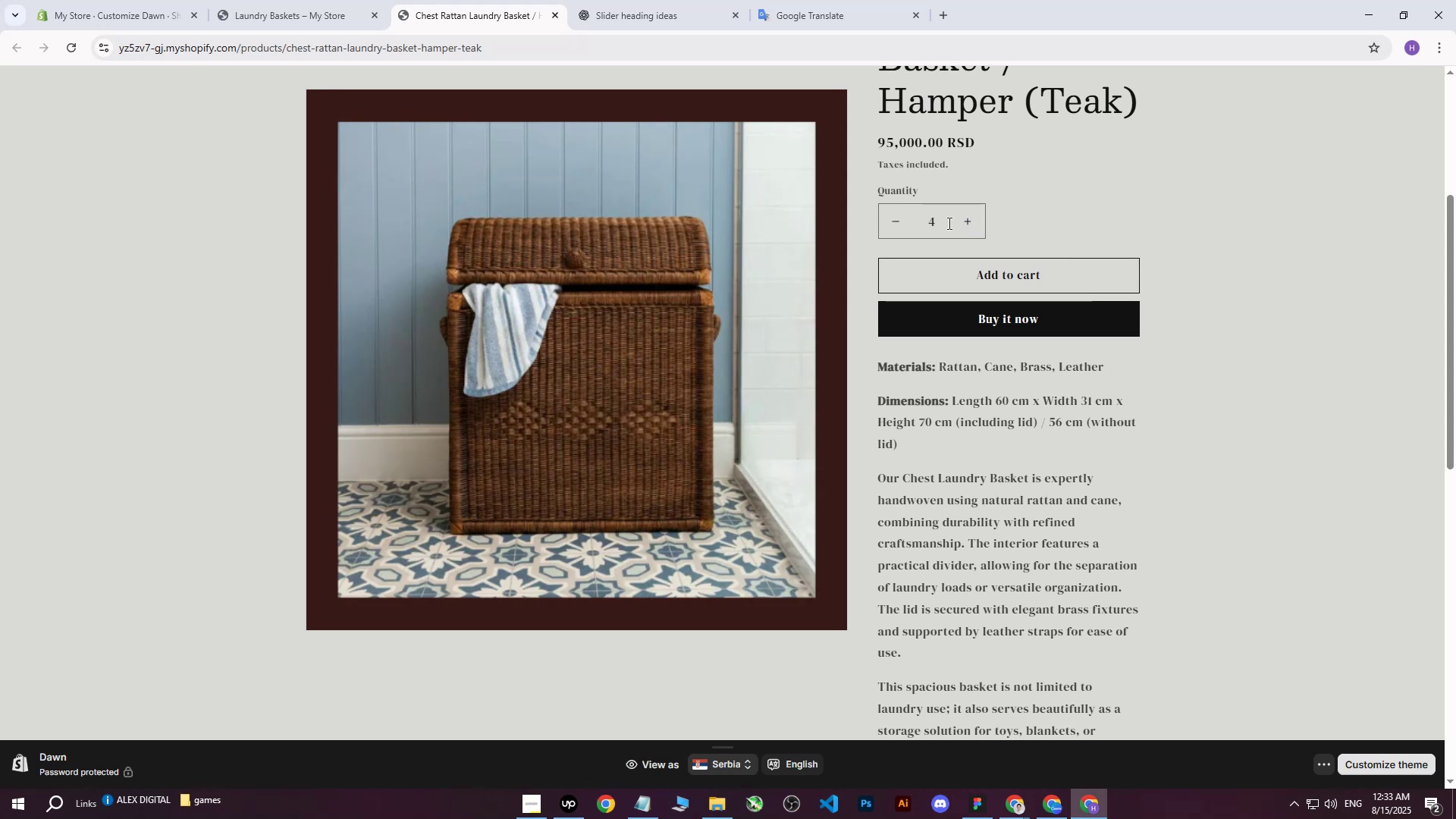 
left_click([956, 222])
 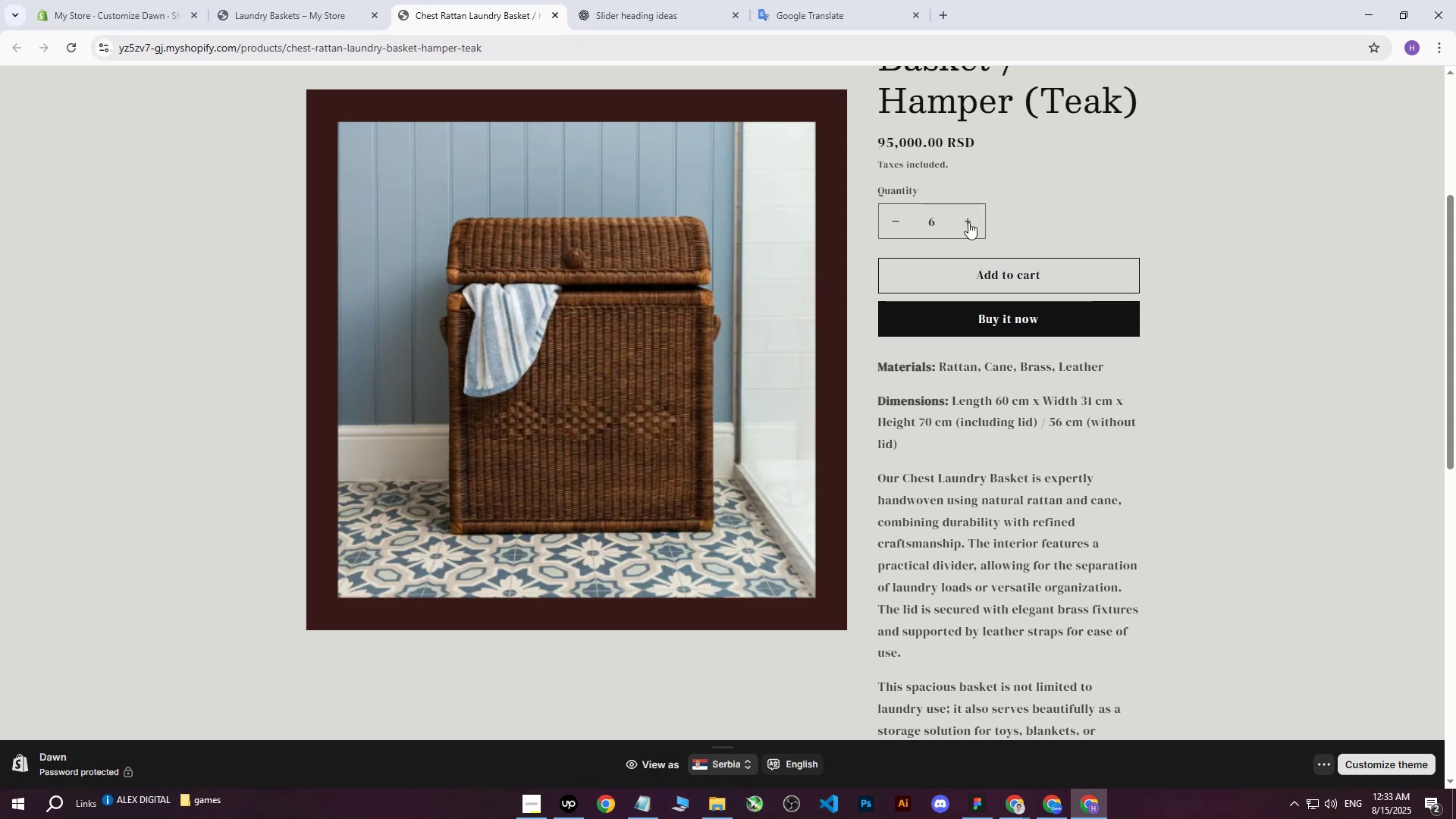 
triple_click([968, 222])
 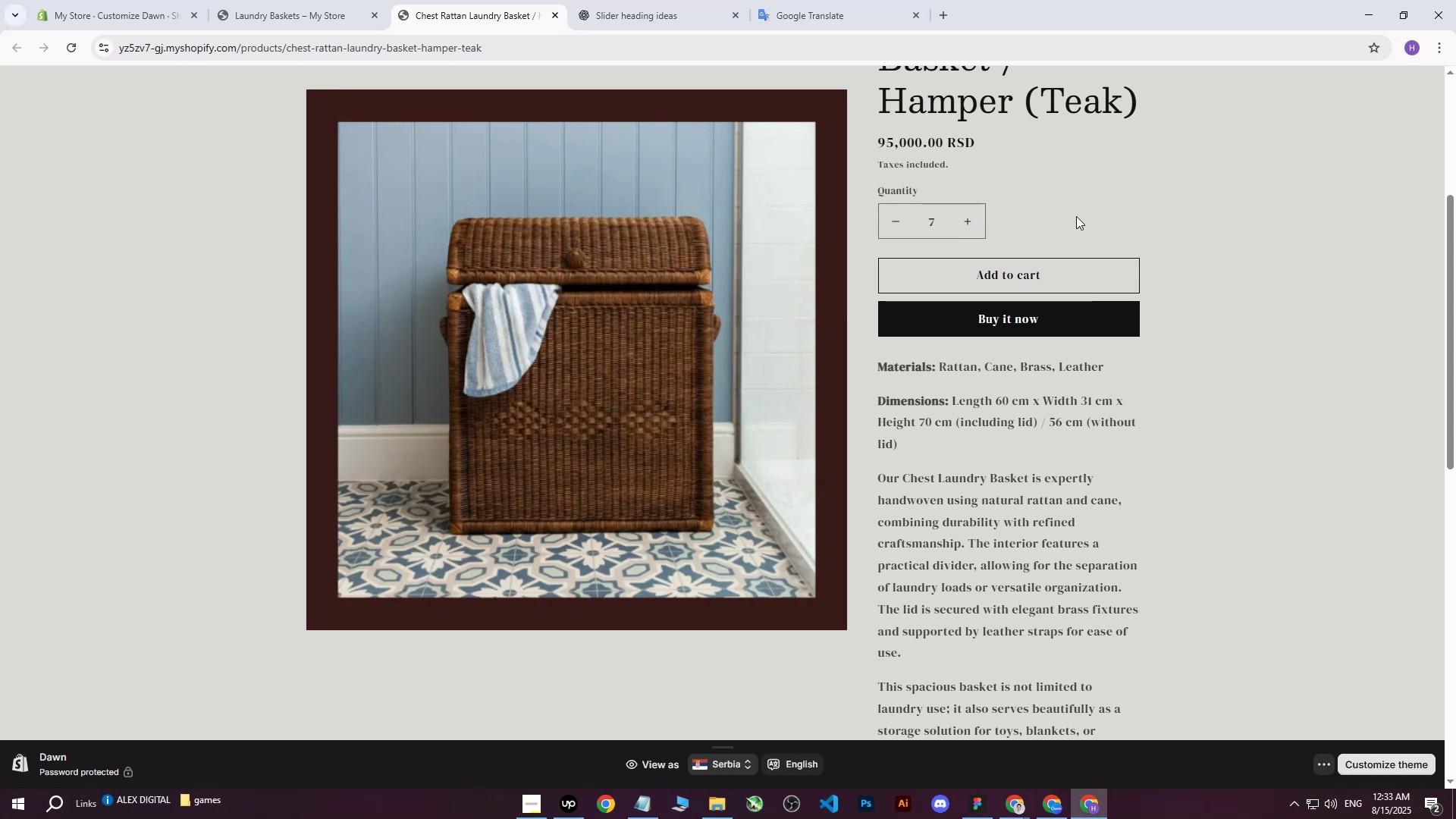 
scroll: coordinate [1017, 353], scroll_direction: down, amount: 15.0
 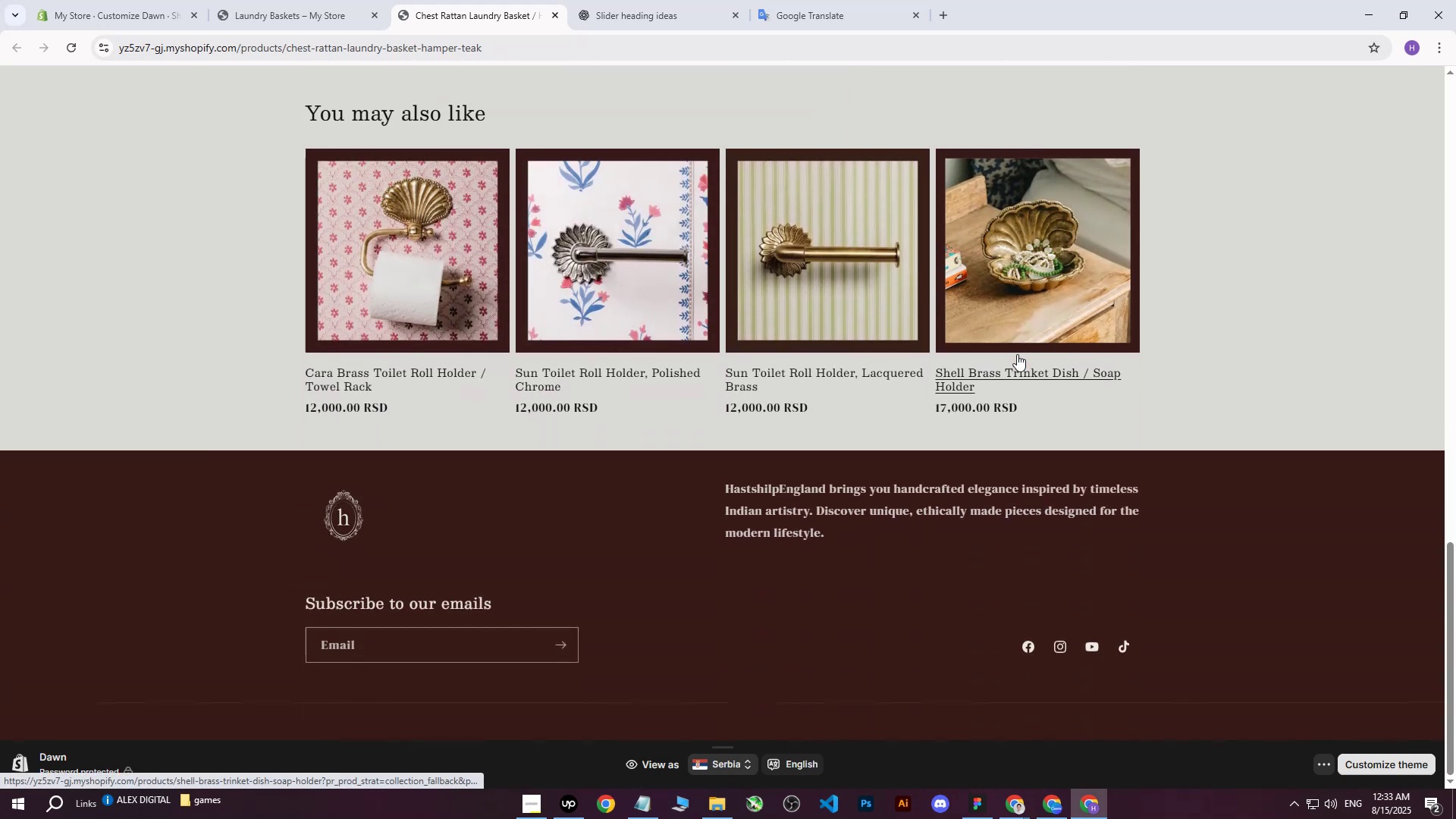 
scroll: coordinate [582, 253], scroll_direction: up, amount: 26.0
 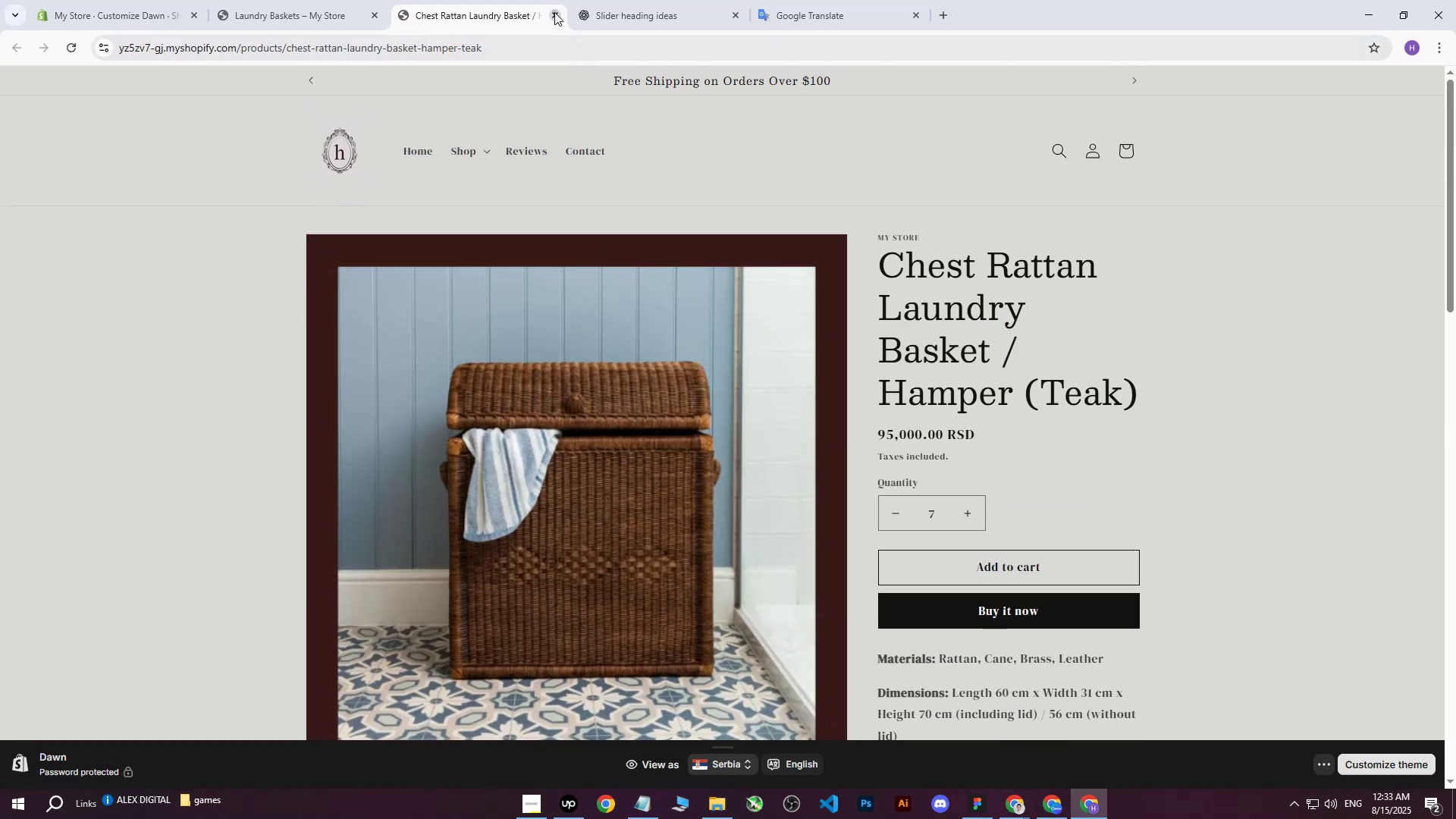 
double_click([366, 0])
 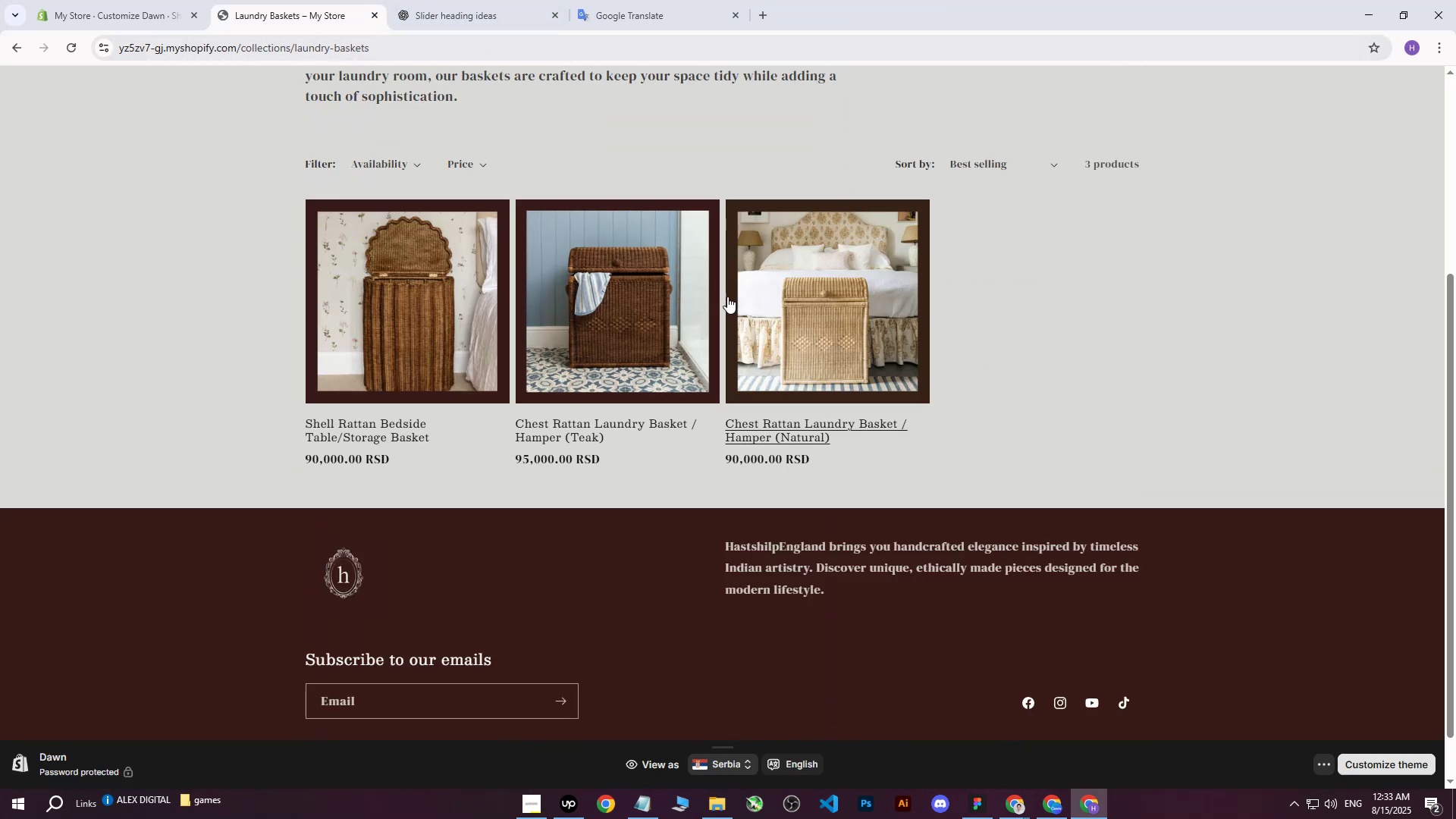 
scroll: coordinate [730, 331], scroll_direction: up, amount: 5.0
 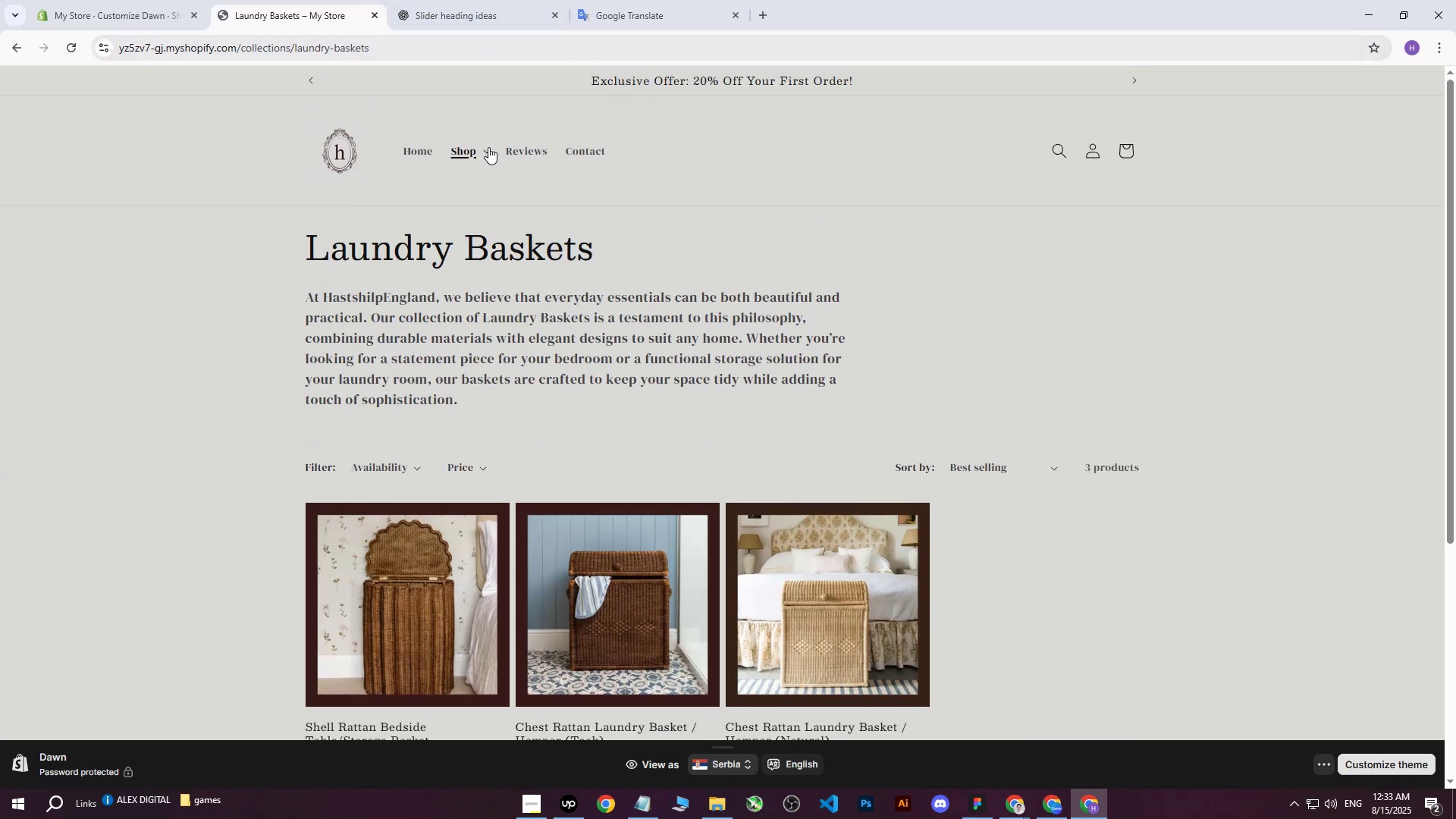 
left_click([488, 147])
 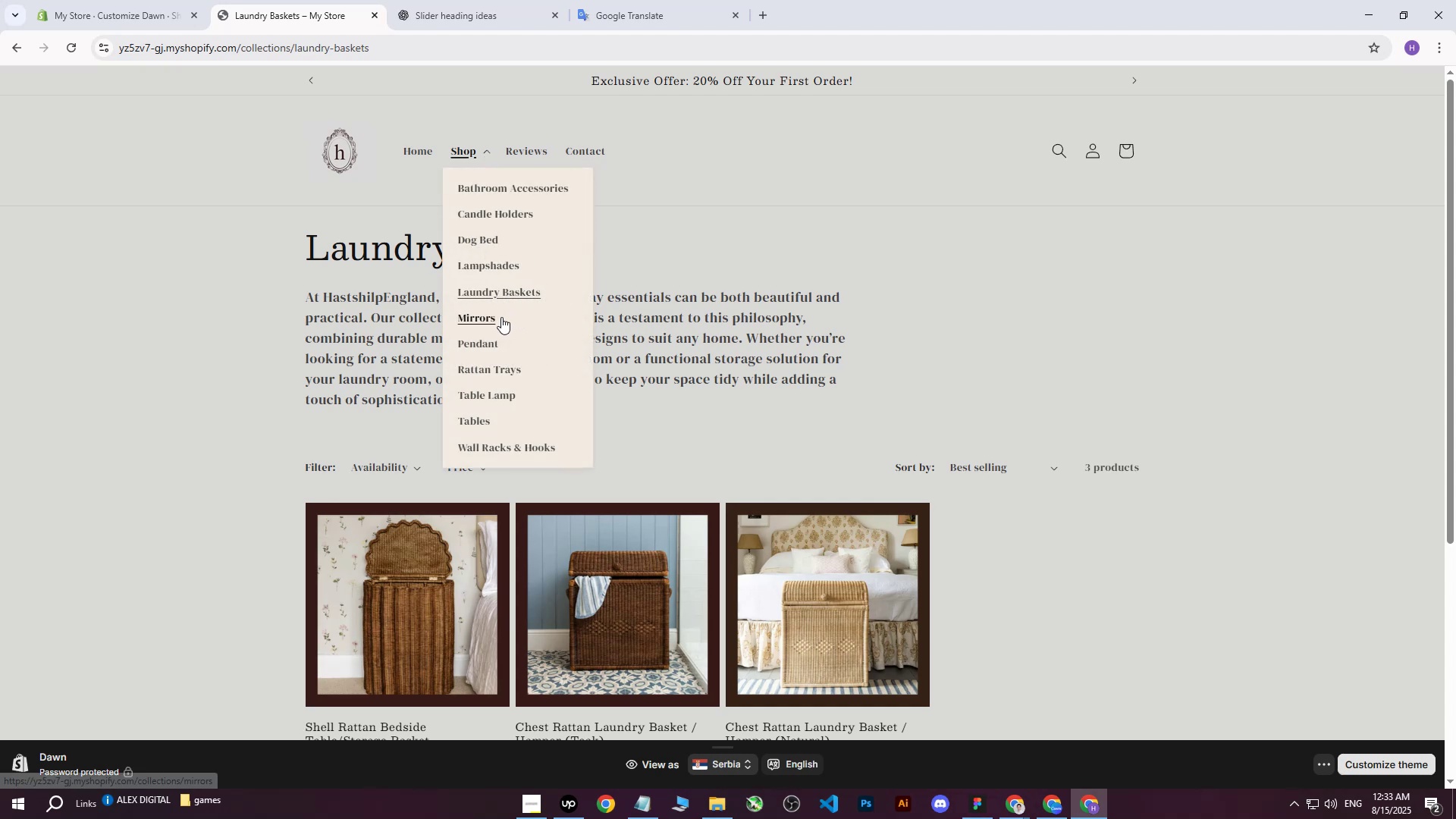 
left_click([501, 317])
 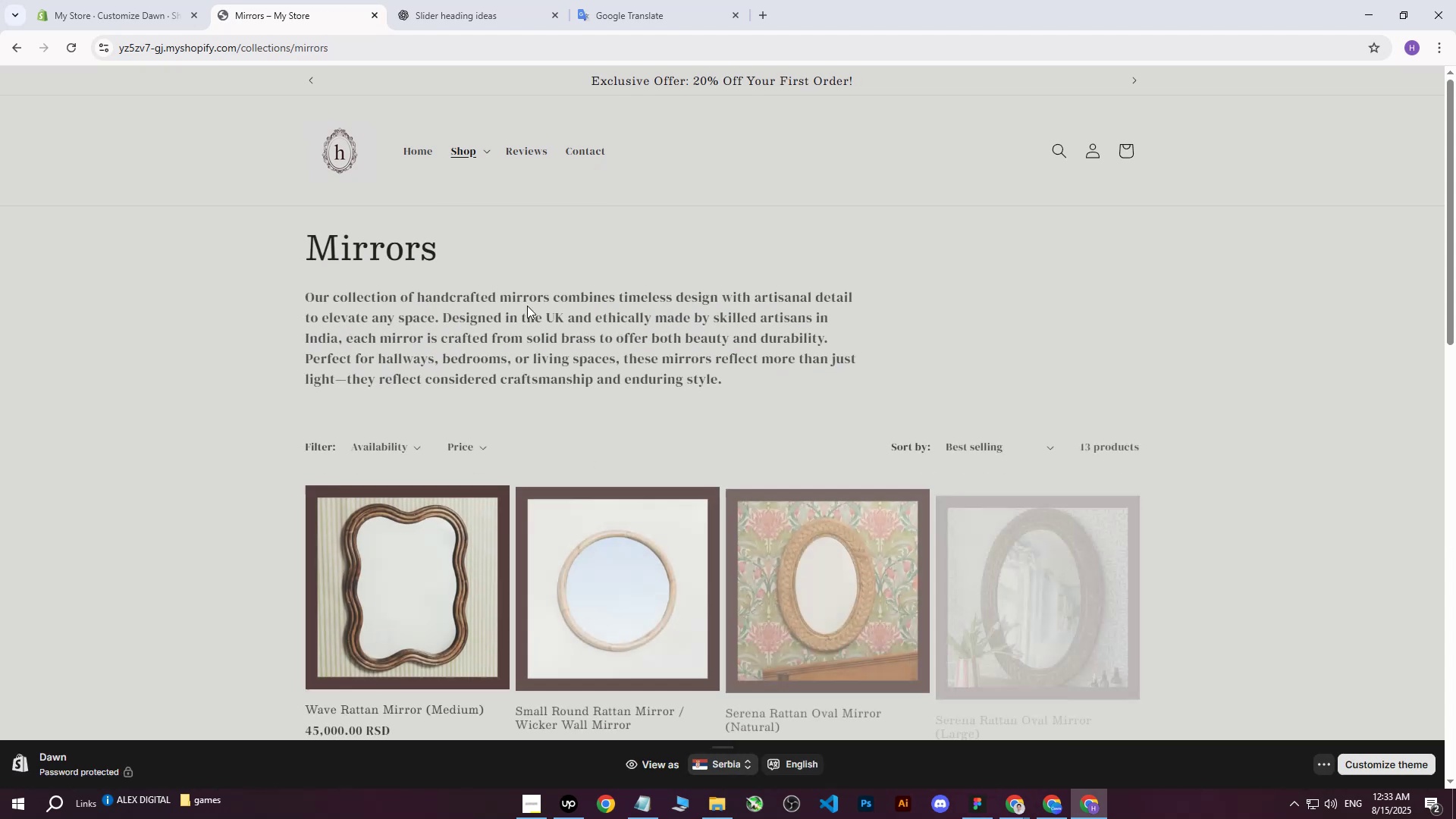 
scroll: coordinate [612, 227], scroll_direction: down, amount: 8.0
 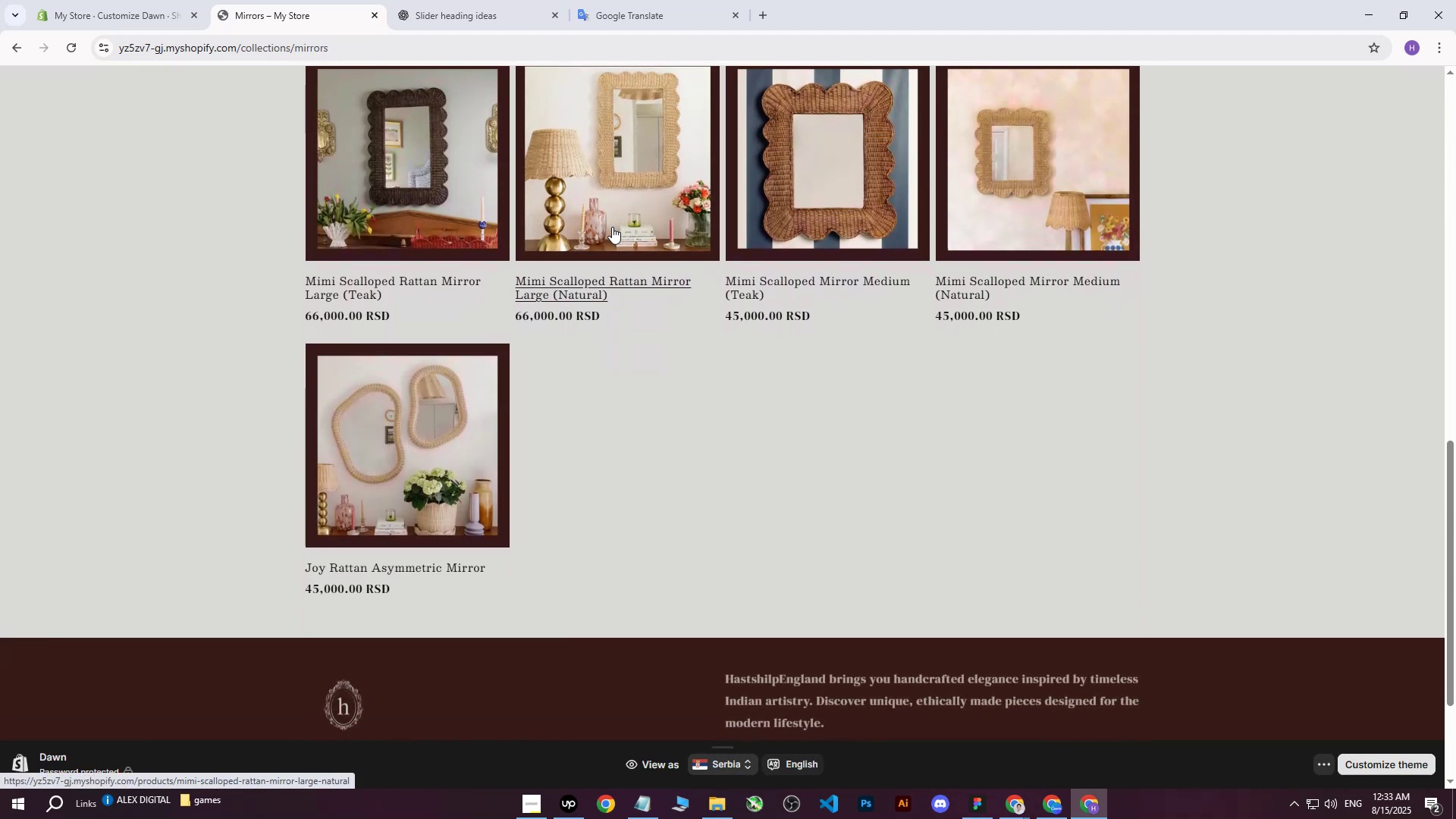 
scroll: coordinate [610, 229], scroll_direction: up, amount: 15.0
 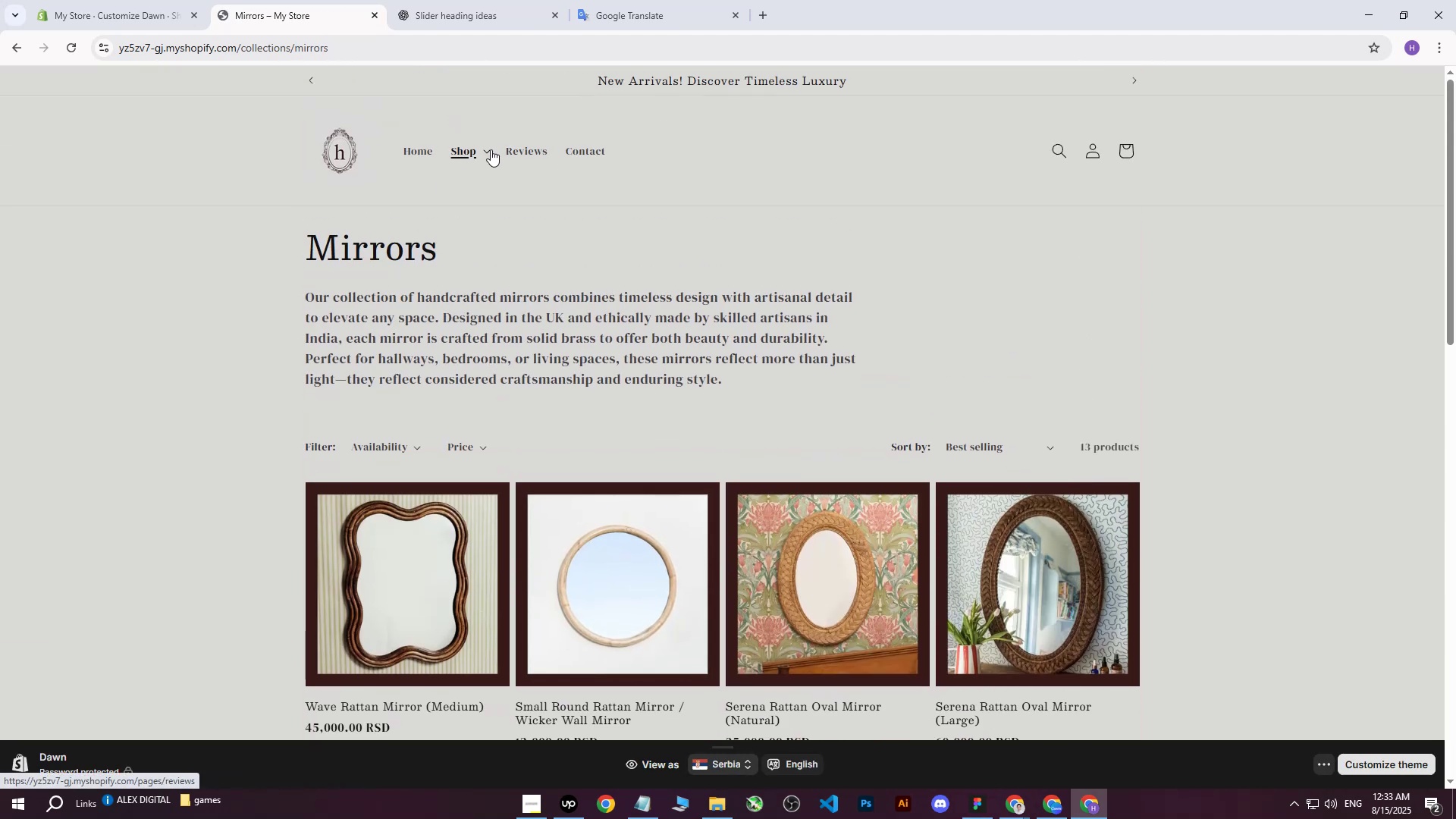 
left_click([488, 150])
 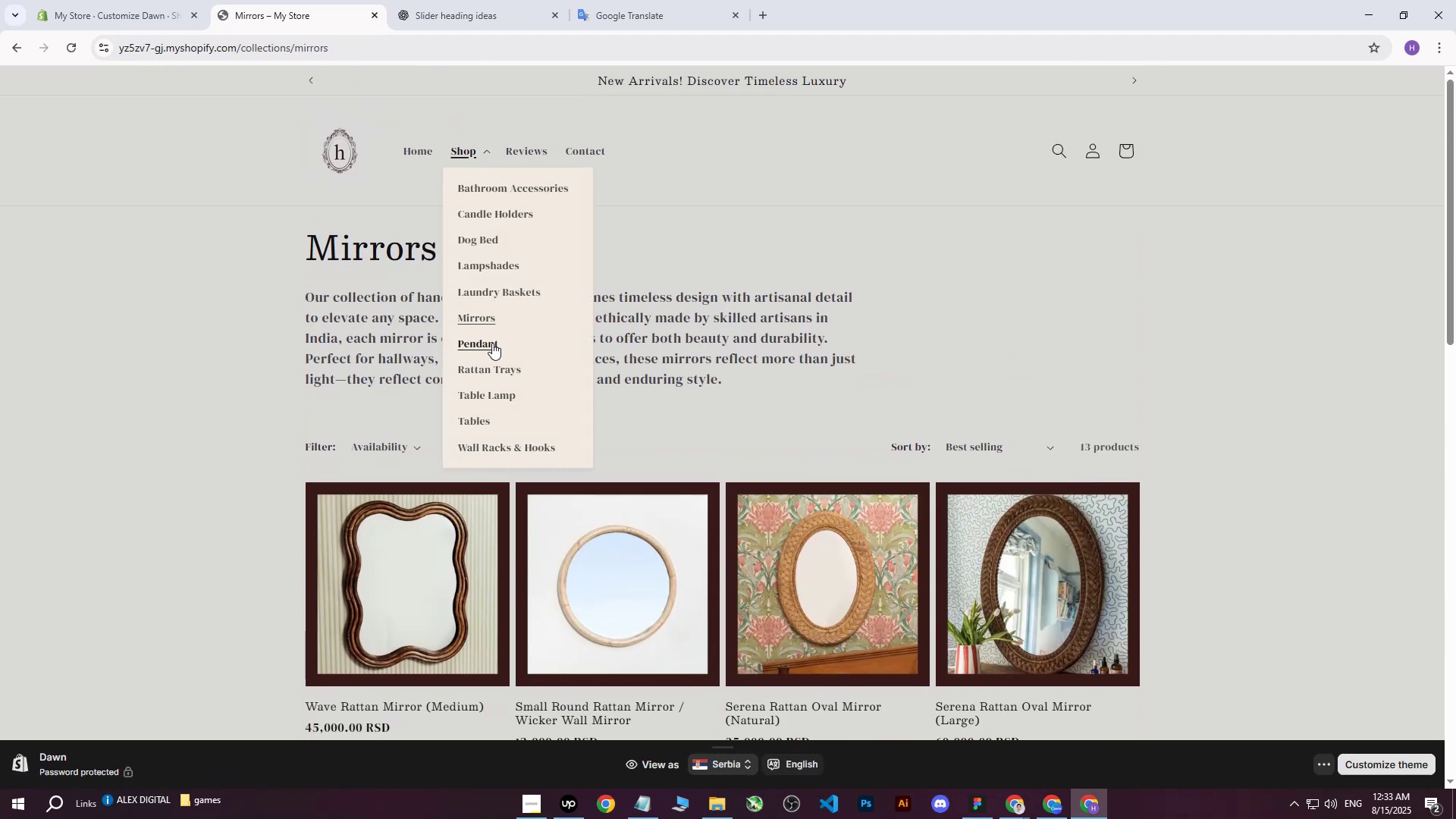 
left_click([491, 344])
 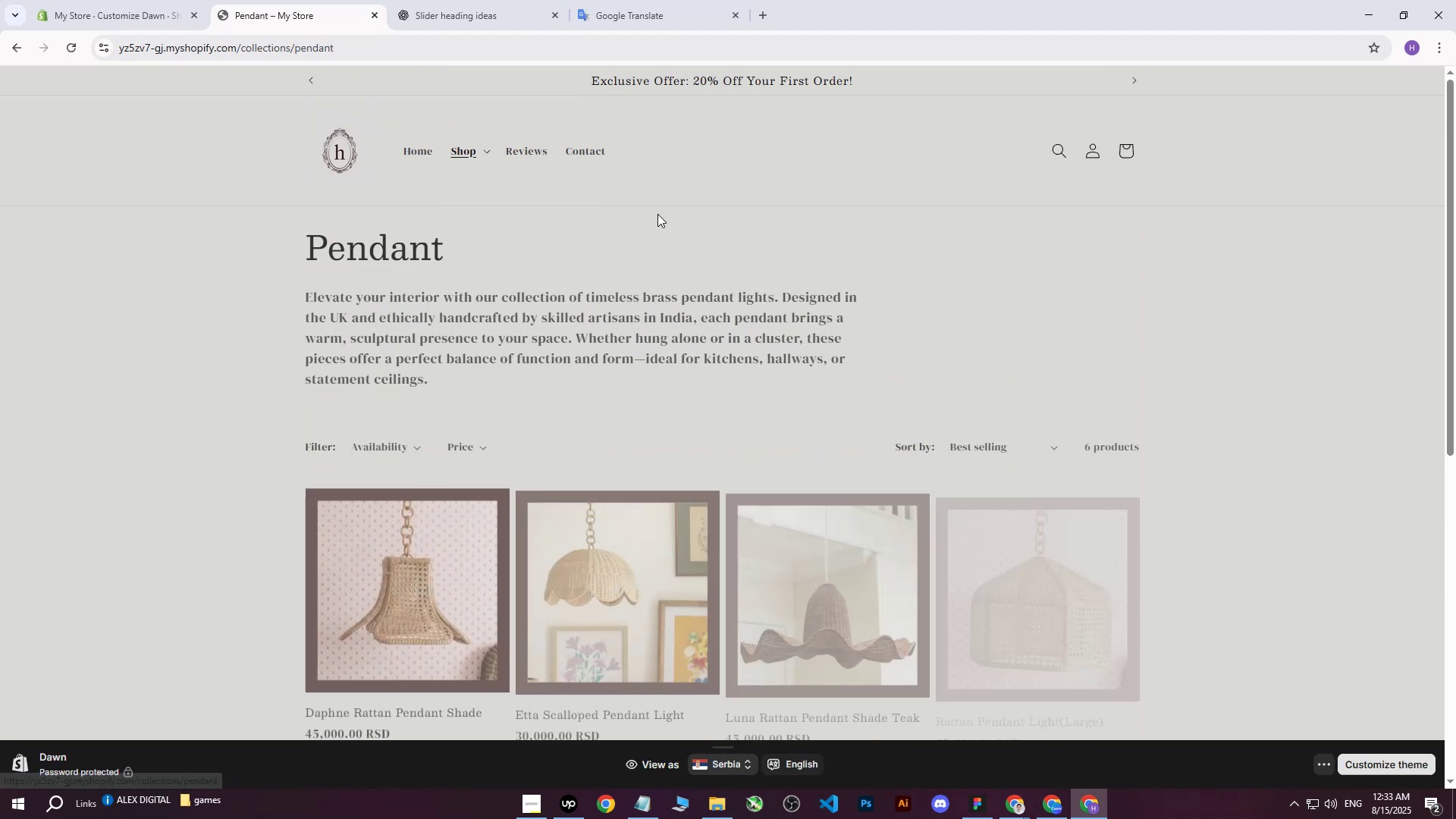 
scroll: coordinate [664, 209], scroll_direction: down, amount: 4.0
 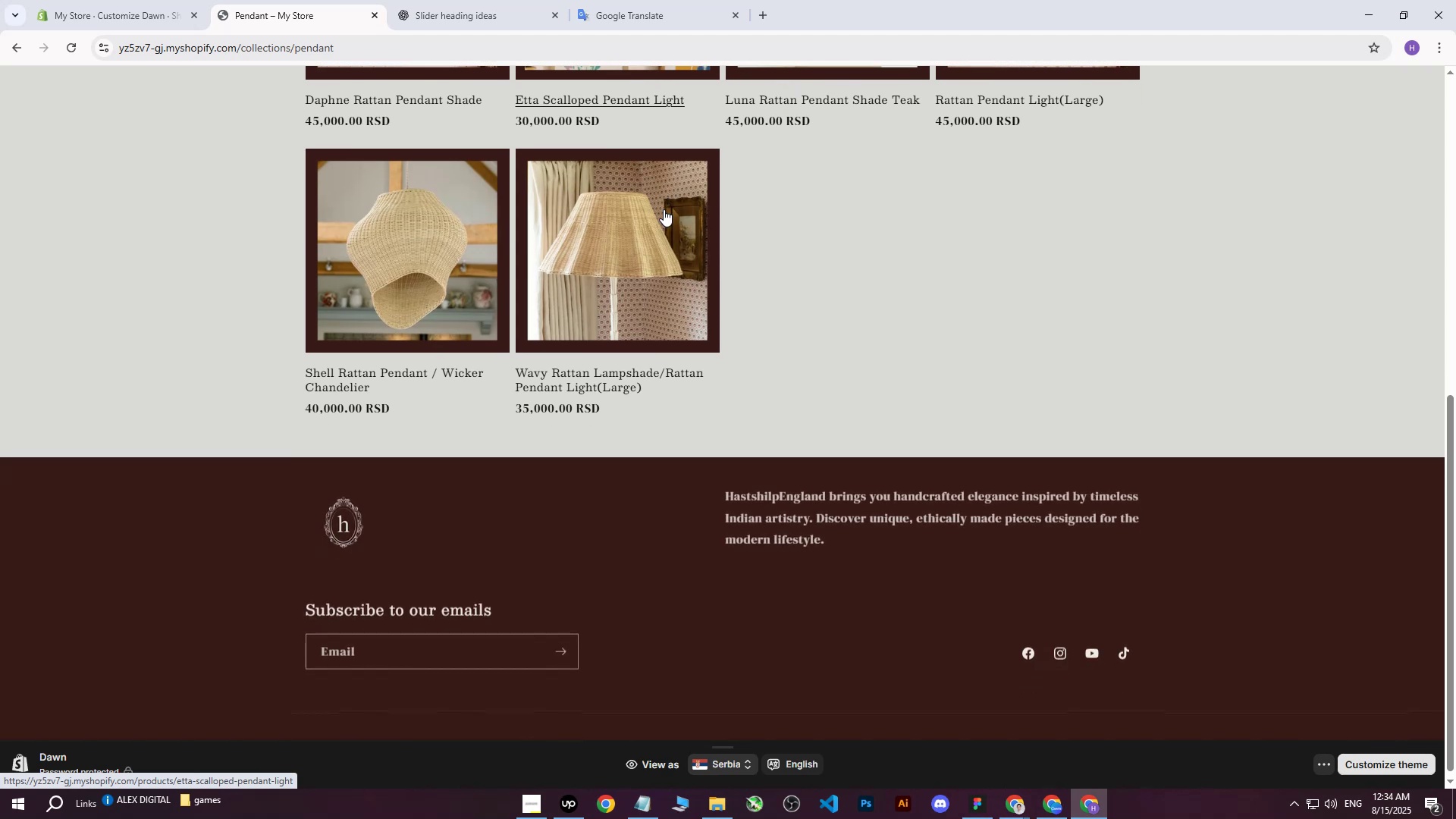 
scroll: coordinate [664, 221], scroll_direction: up, amount: 5.0
 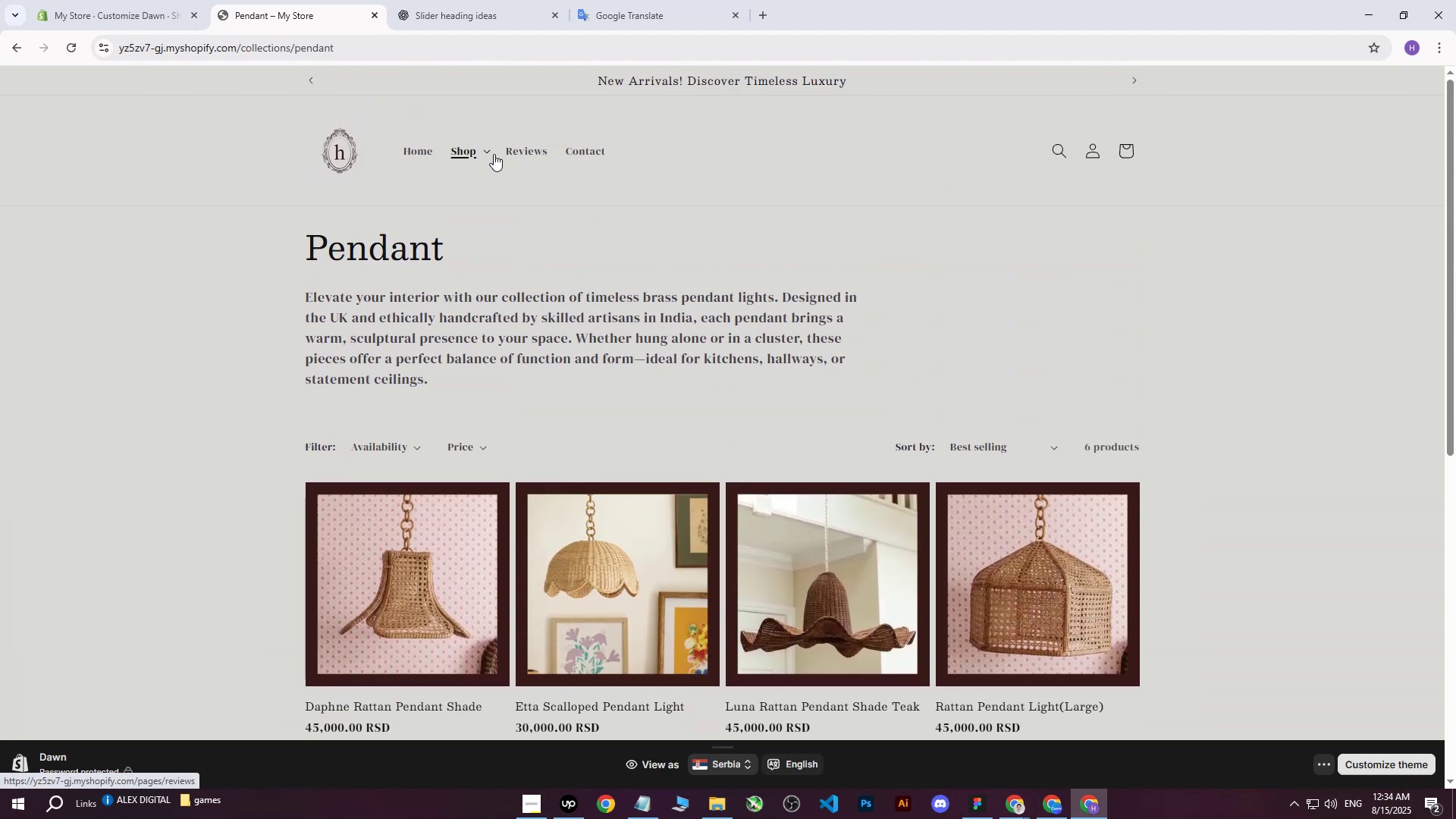 
left_click([492, 154])
 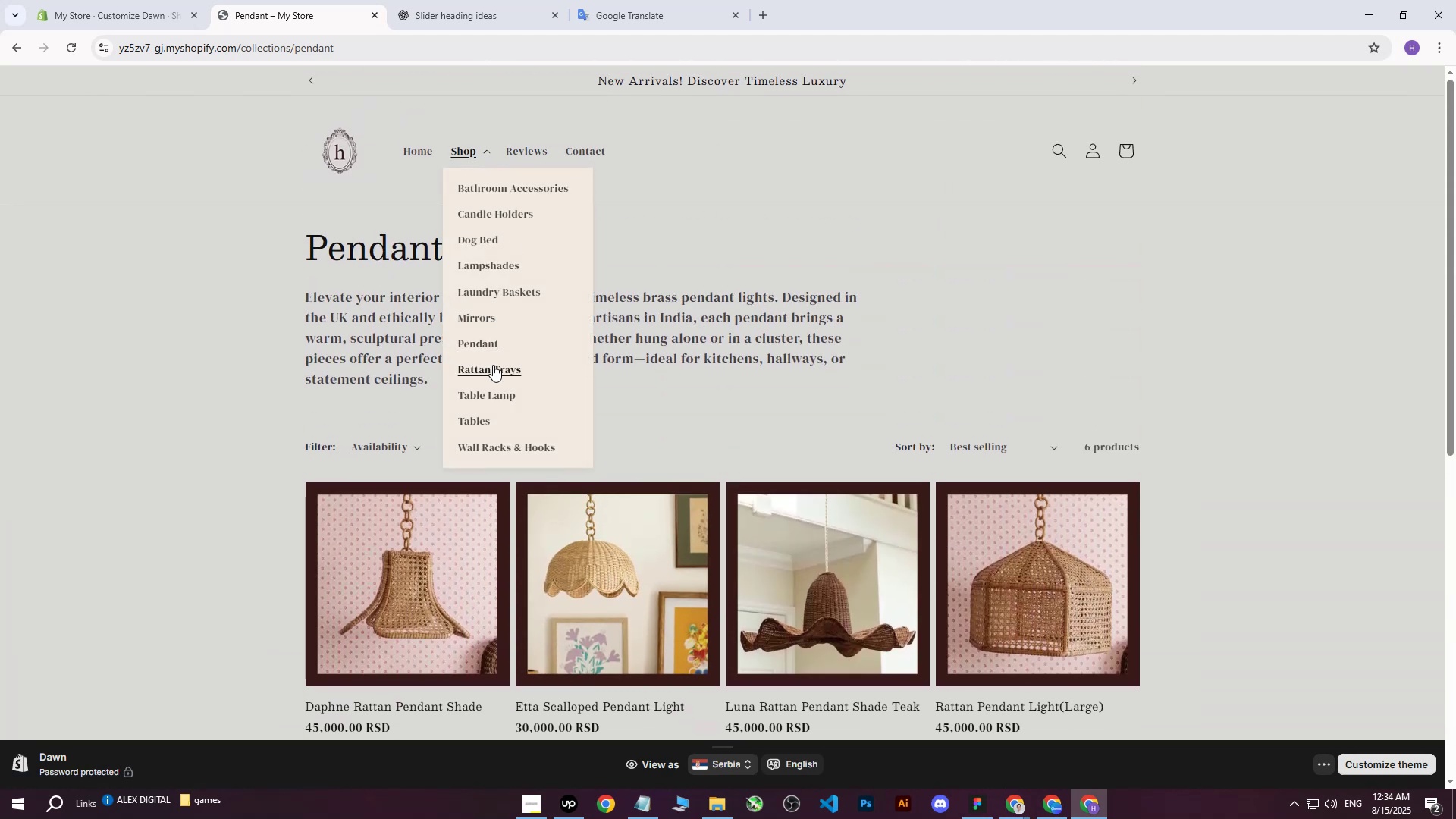 
left_click([493, 366])
 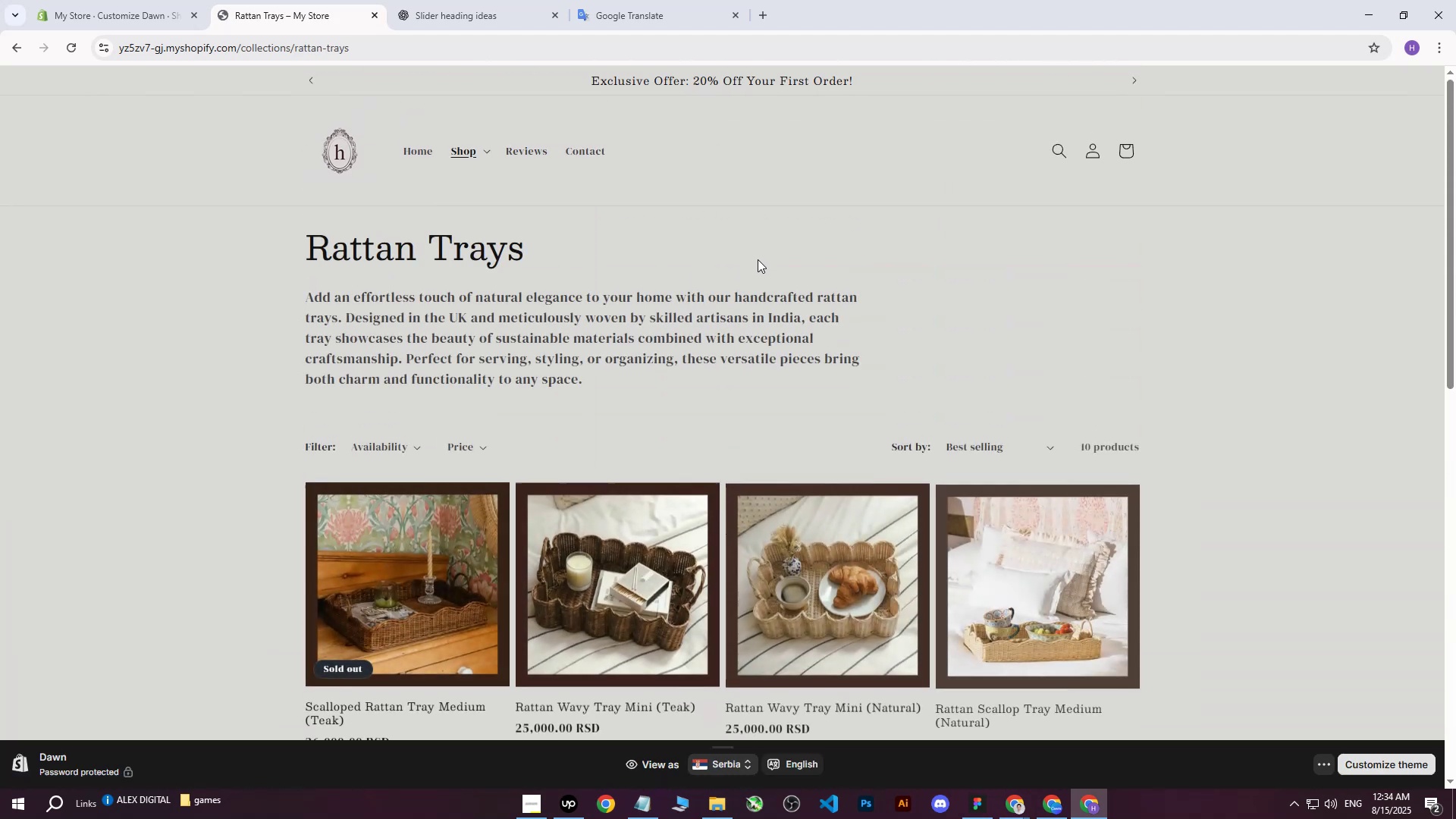 
scroll: coordinate [761, 253], scroll_direction: down, amount: 3.0
 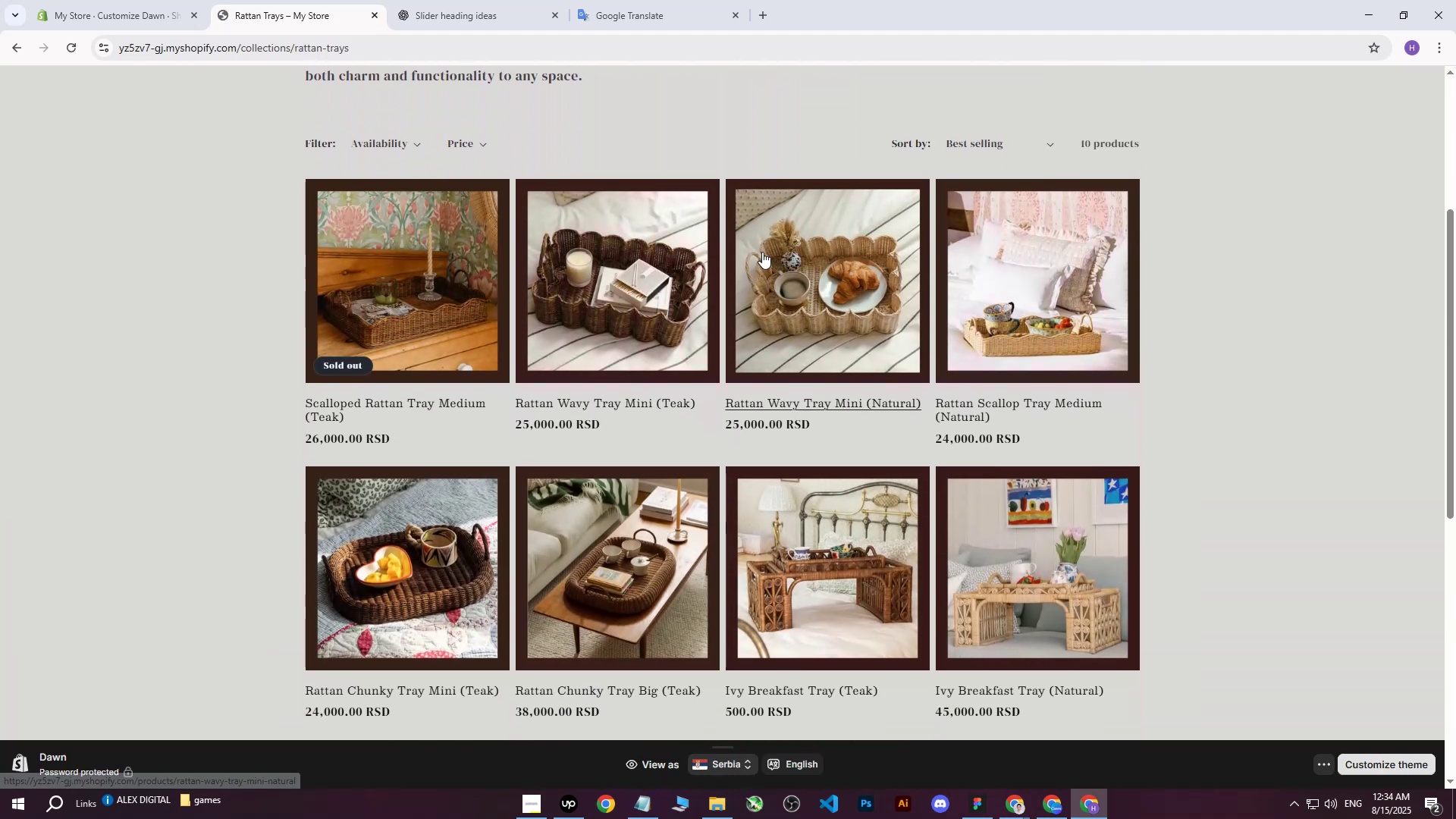 
scroll: coordinate [693, 268], scroll_direction: up, amount: 6.0
 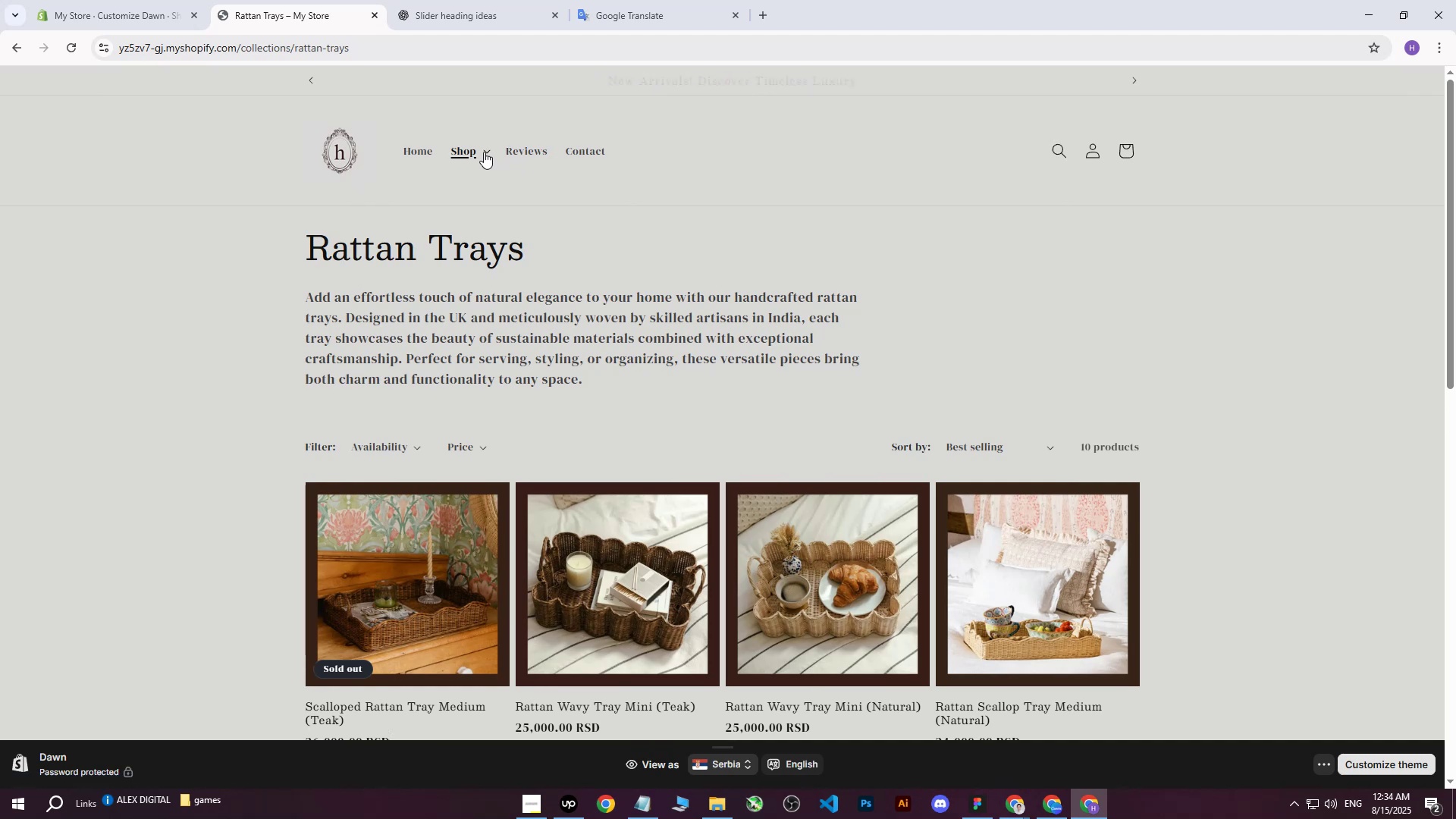 
left_click_drag(start_coordinate=[485, 152], to_coordinate=[643, 175])
 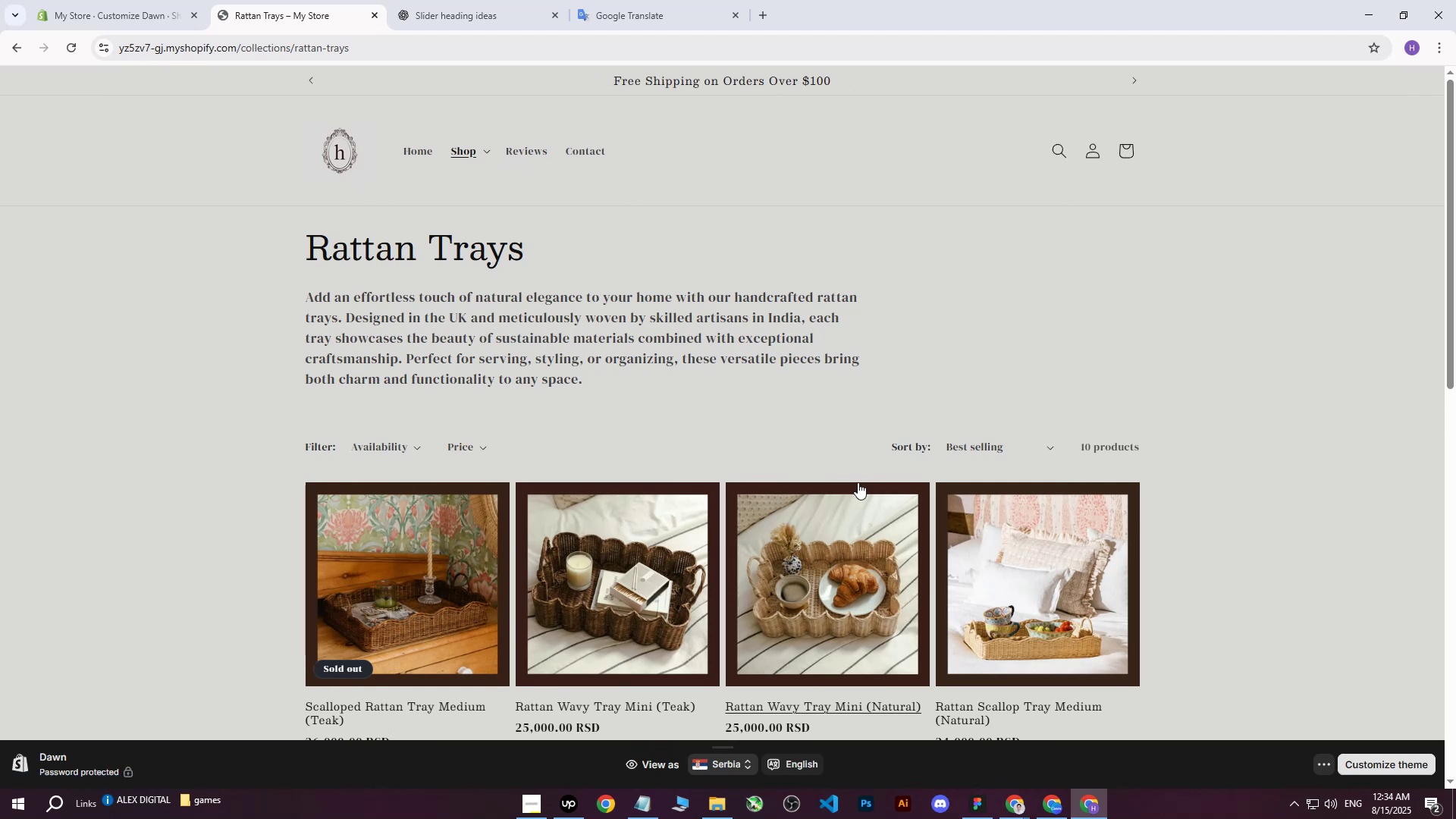 
middle_click([858, 482])
 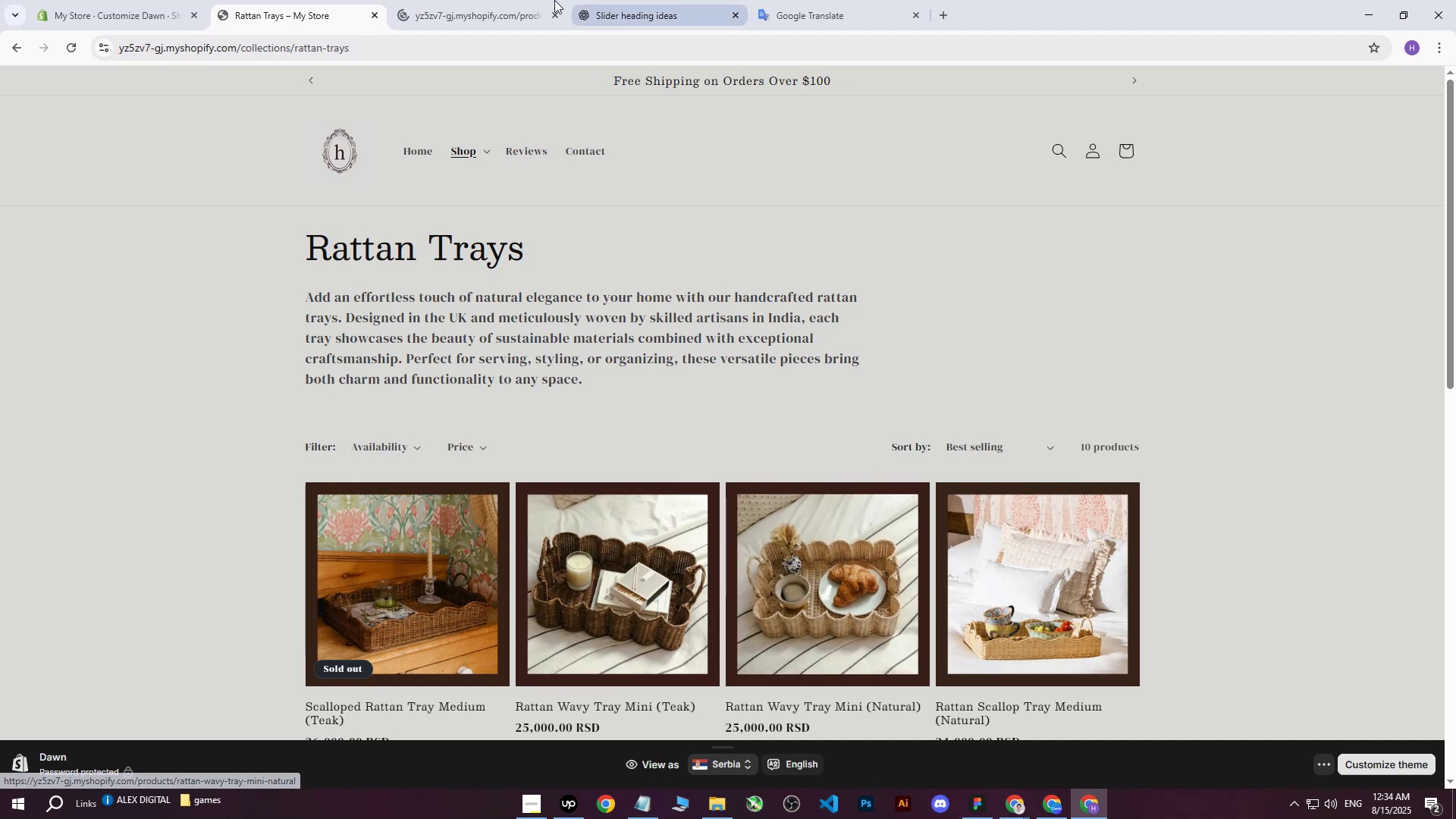 
left_click([500, 0])
 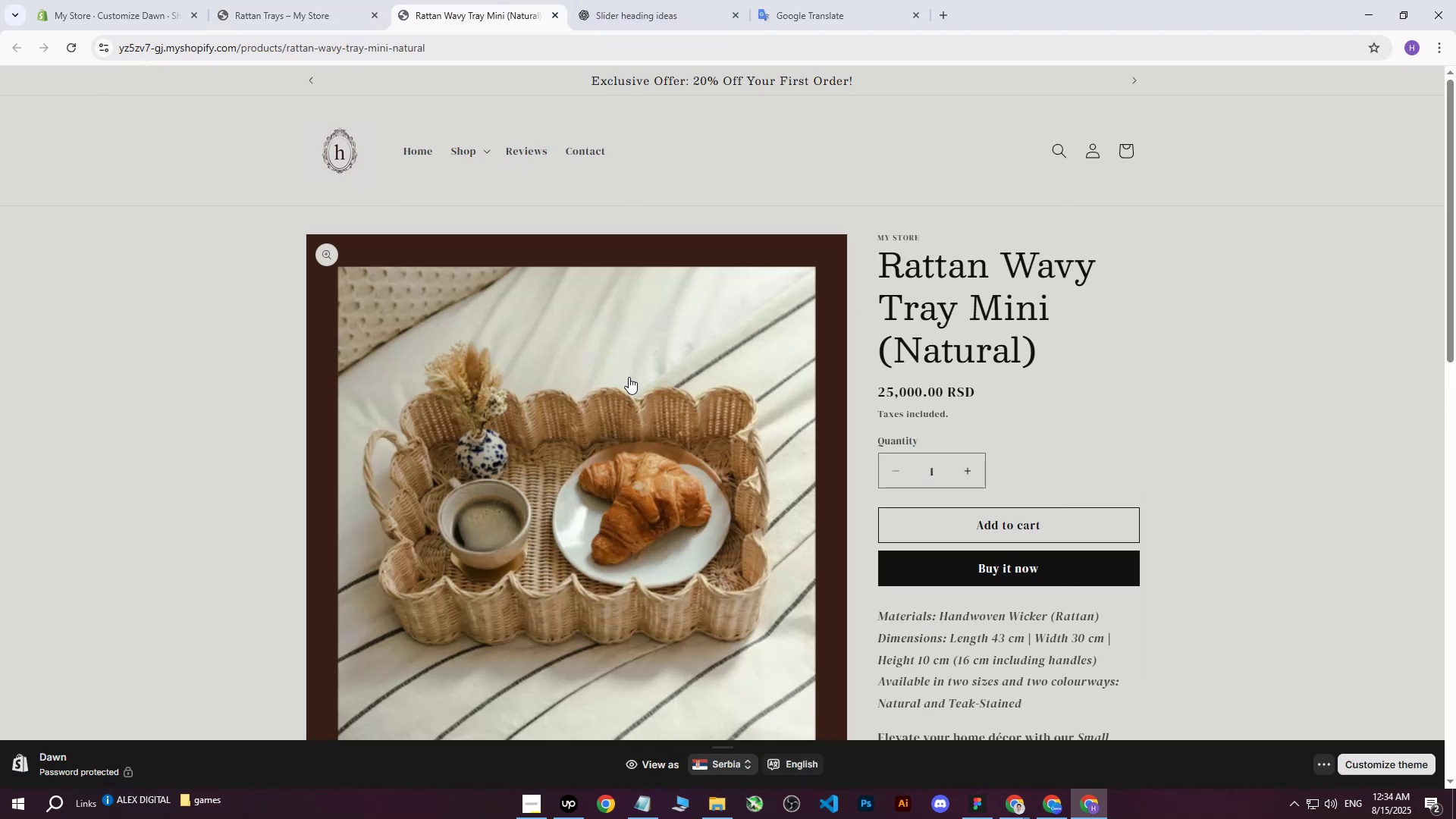 
scroll: coordinate [637, 362], scroll_direction: down, amount: 3.0
 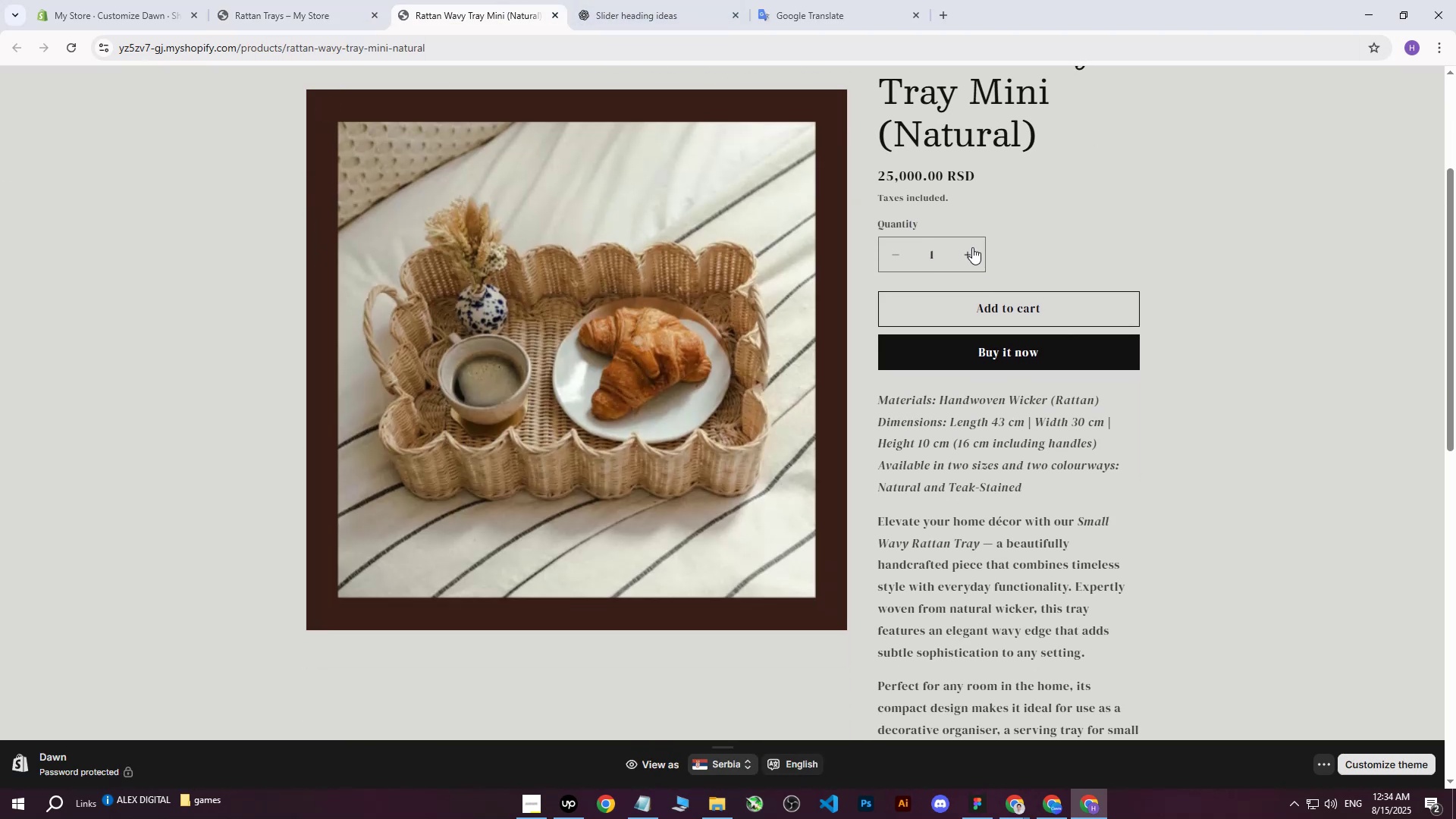 
double_click([972, 247])
 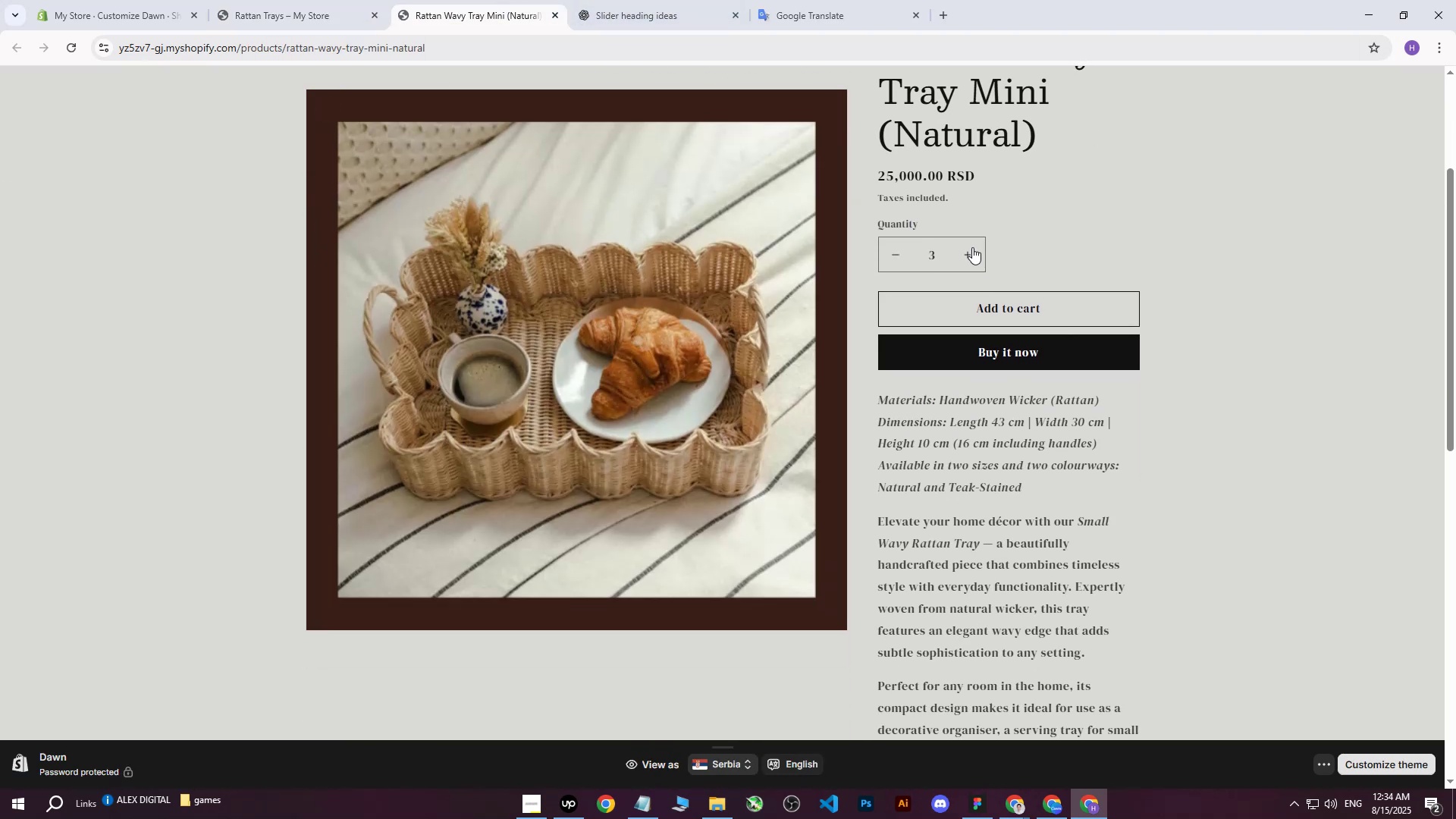 
triple_click([972, 247])
 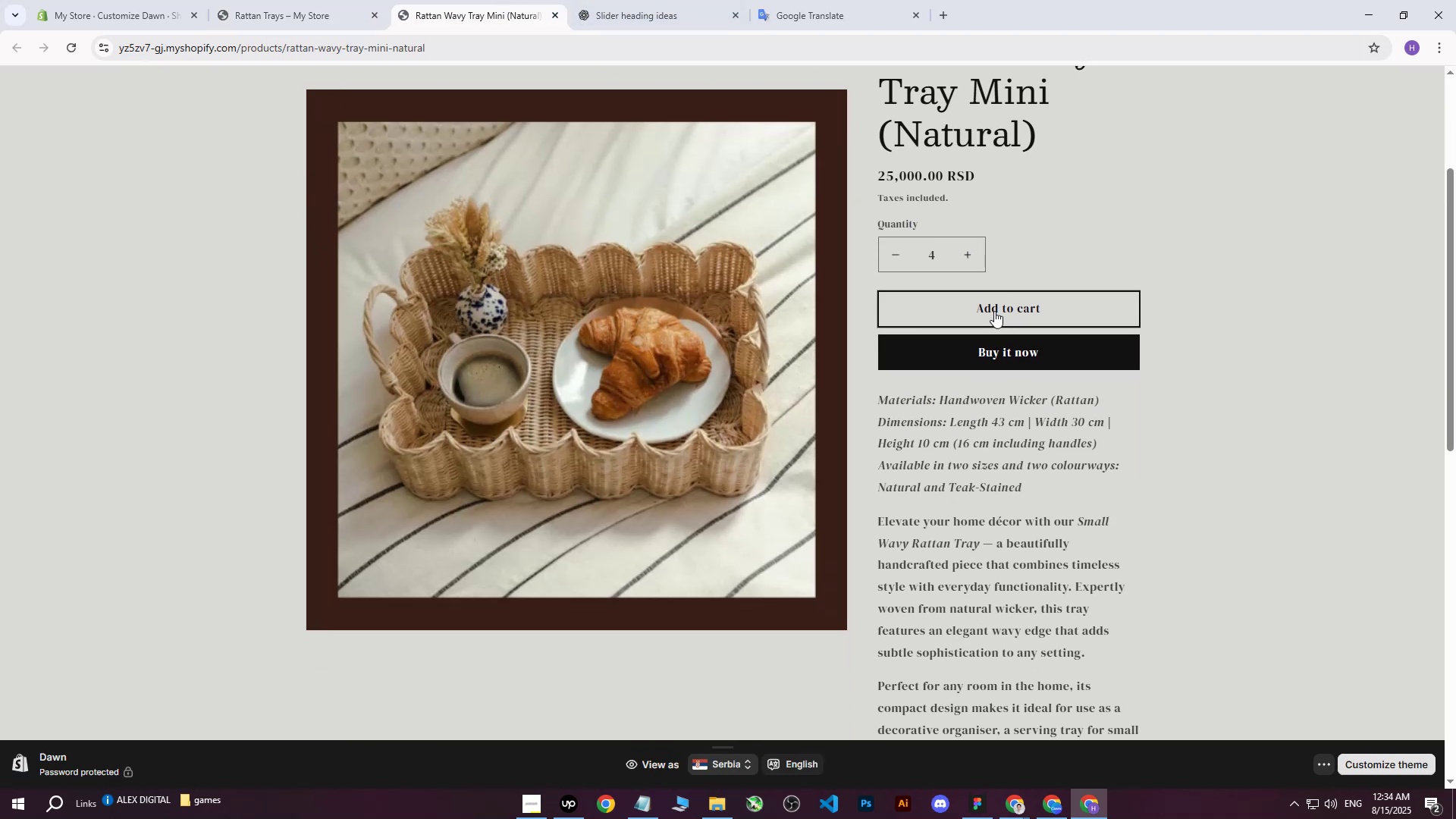 
triple_click([994, 311])
 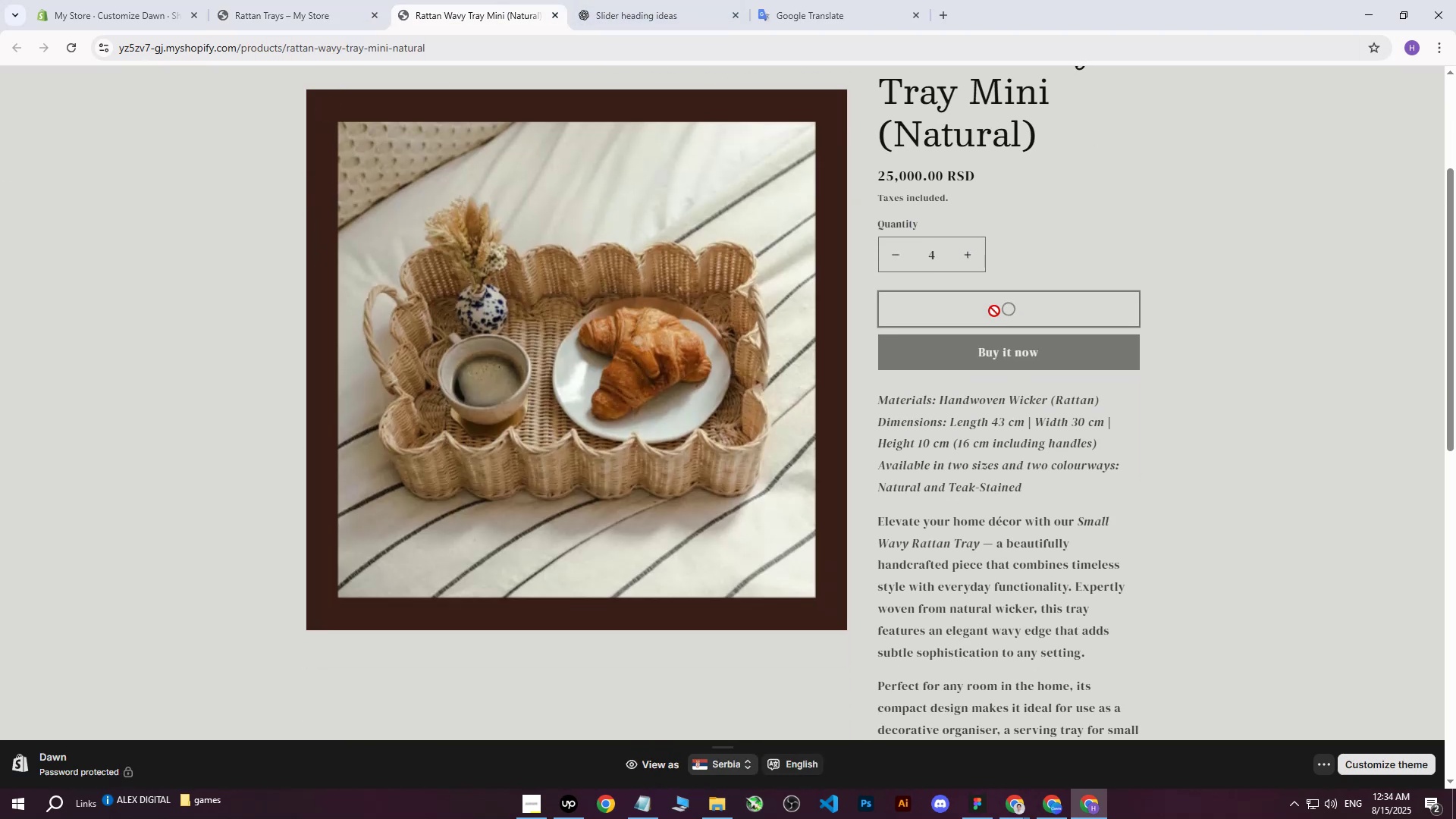 
scroll: coordinate [999, 298], scroll_direction: up, amount: 2.0
 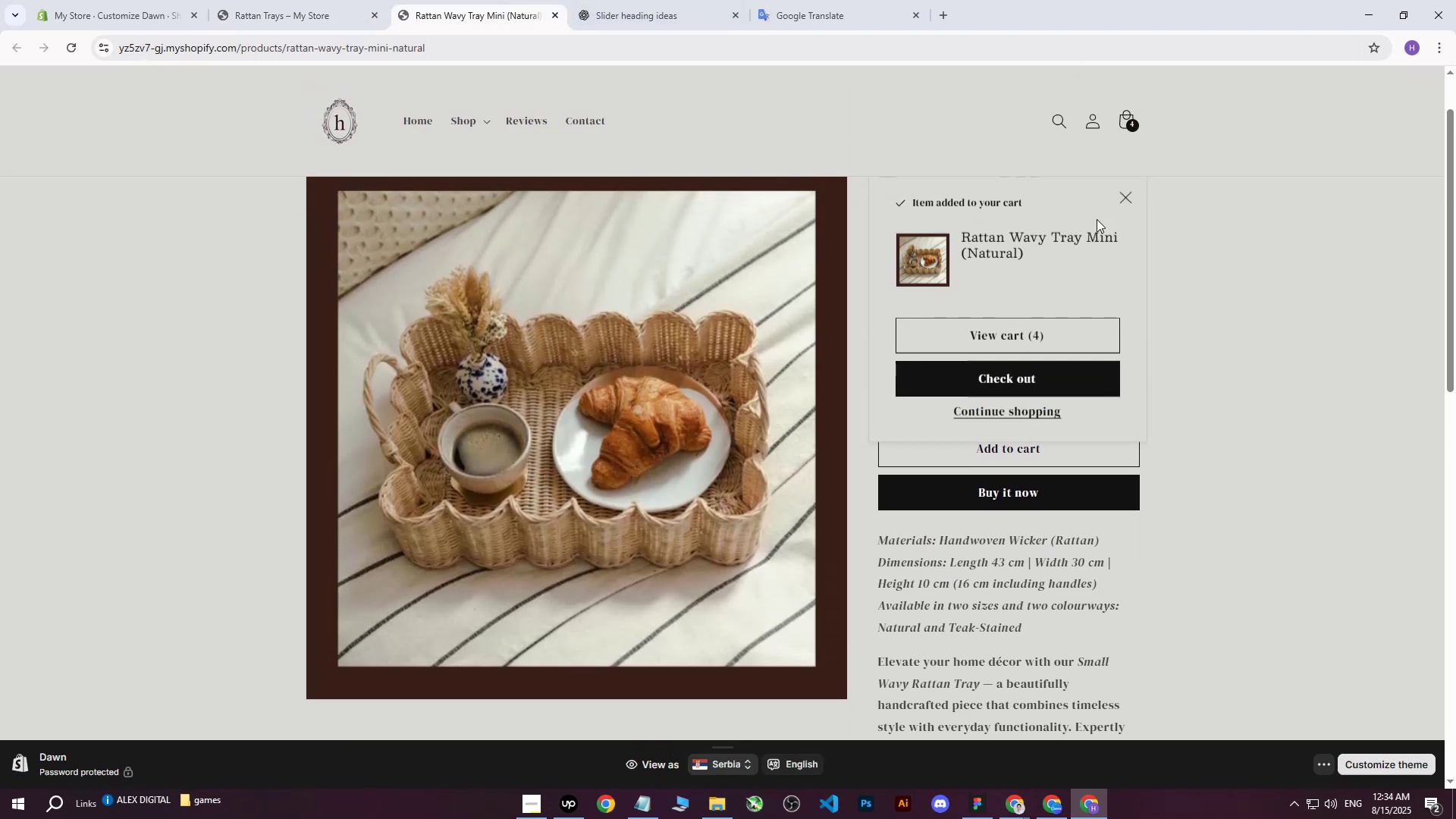 
left_click([1124, 201])
 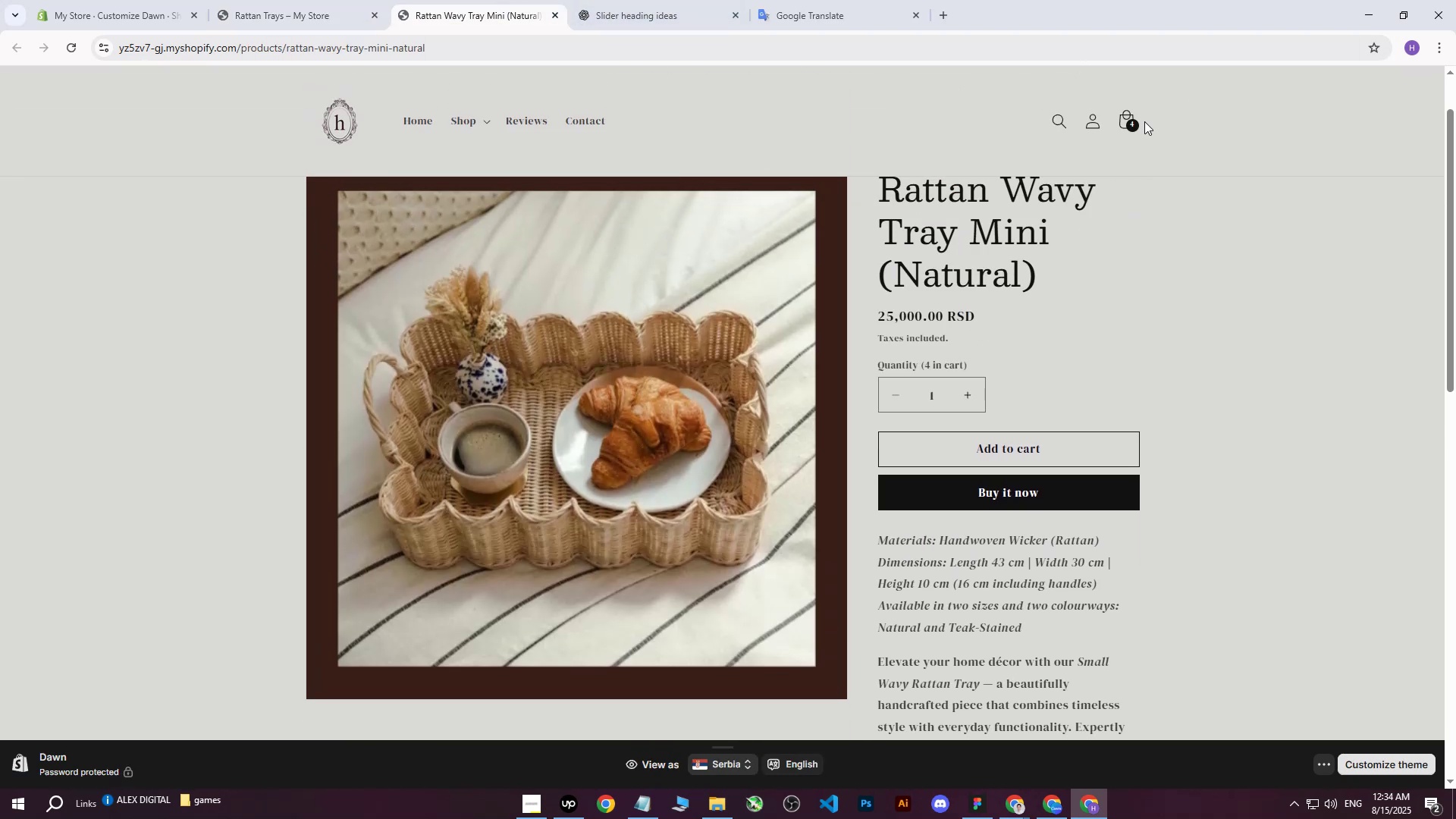 
double_click([1133, 121])
 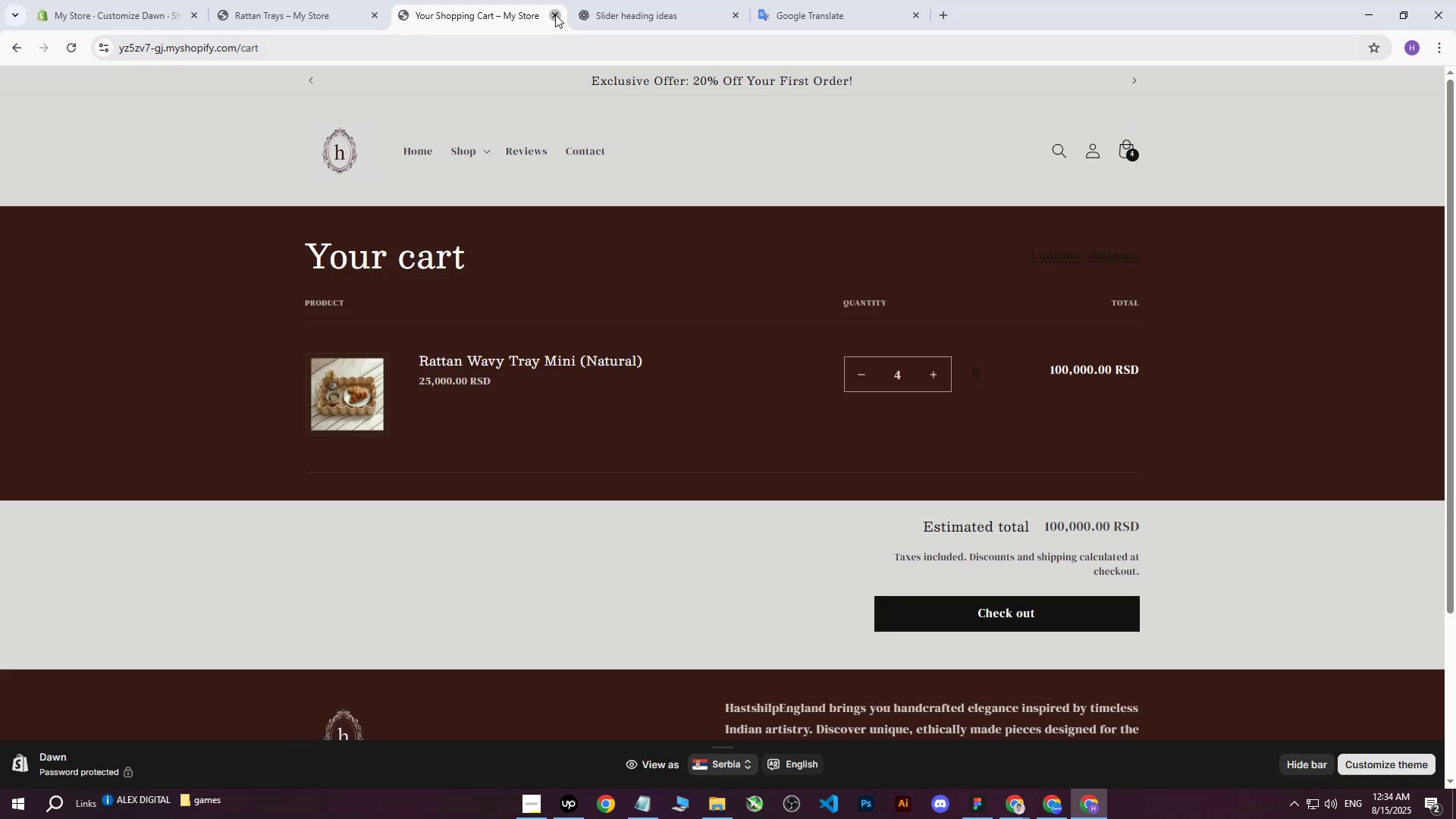 
left_click([555, 14])
 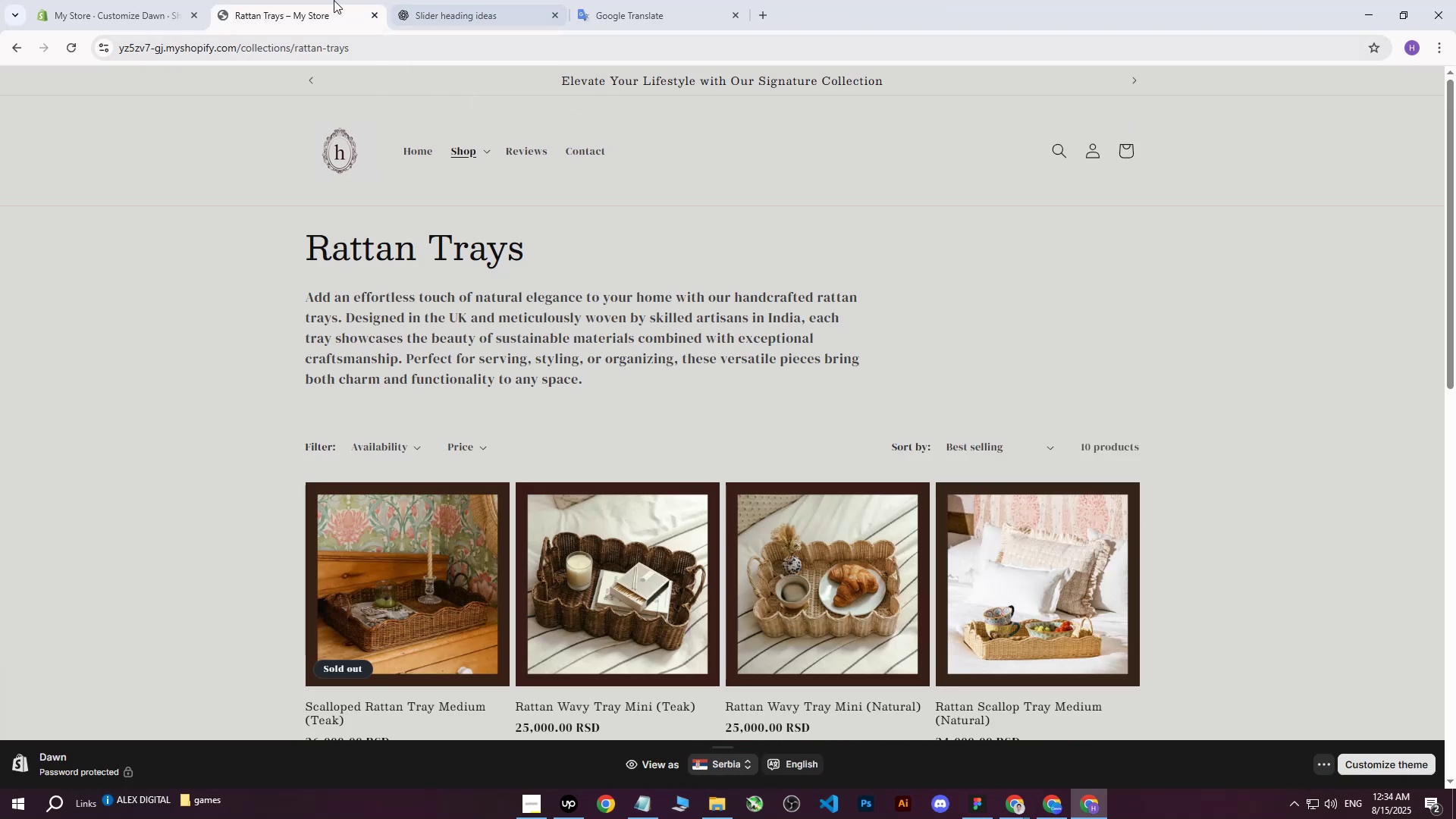 
left_click([334, 0])
 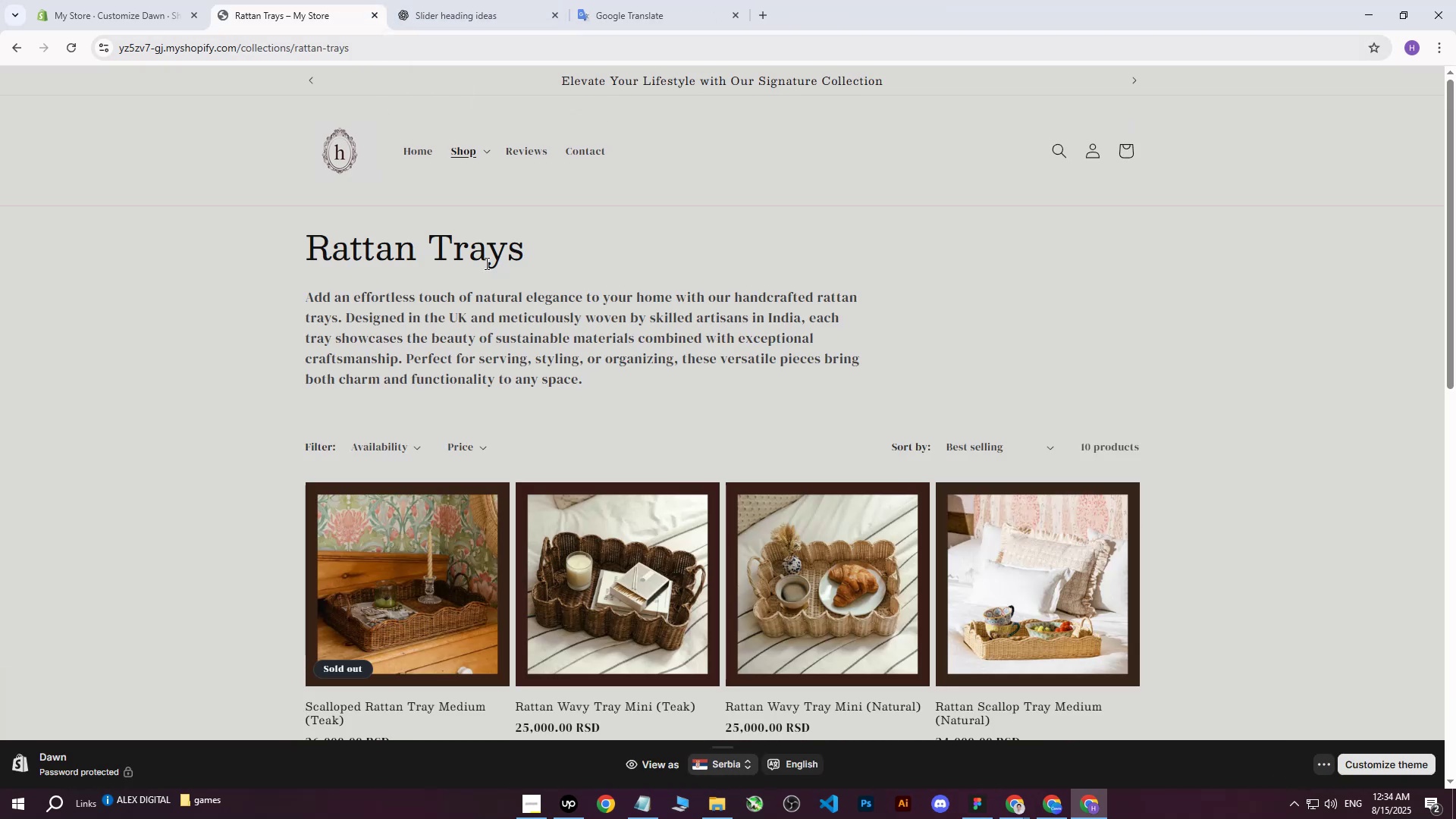 
scroll: coordinate [575, 355], scroll_direction: down, amount: 15.0
 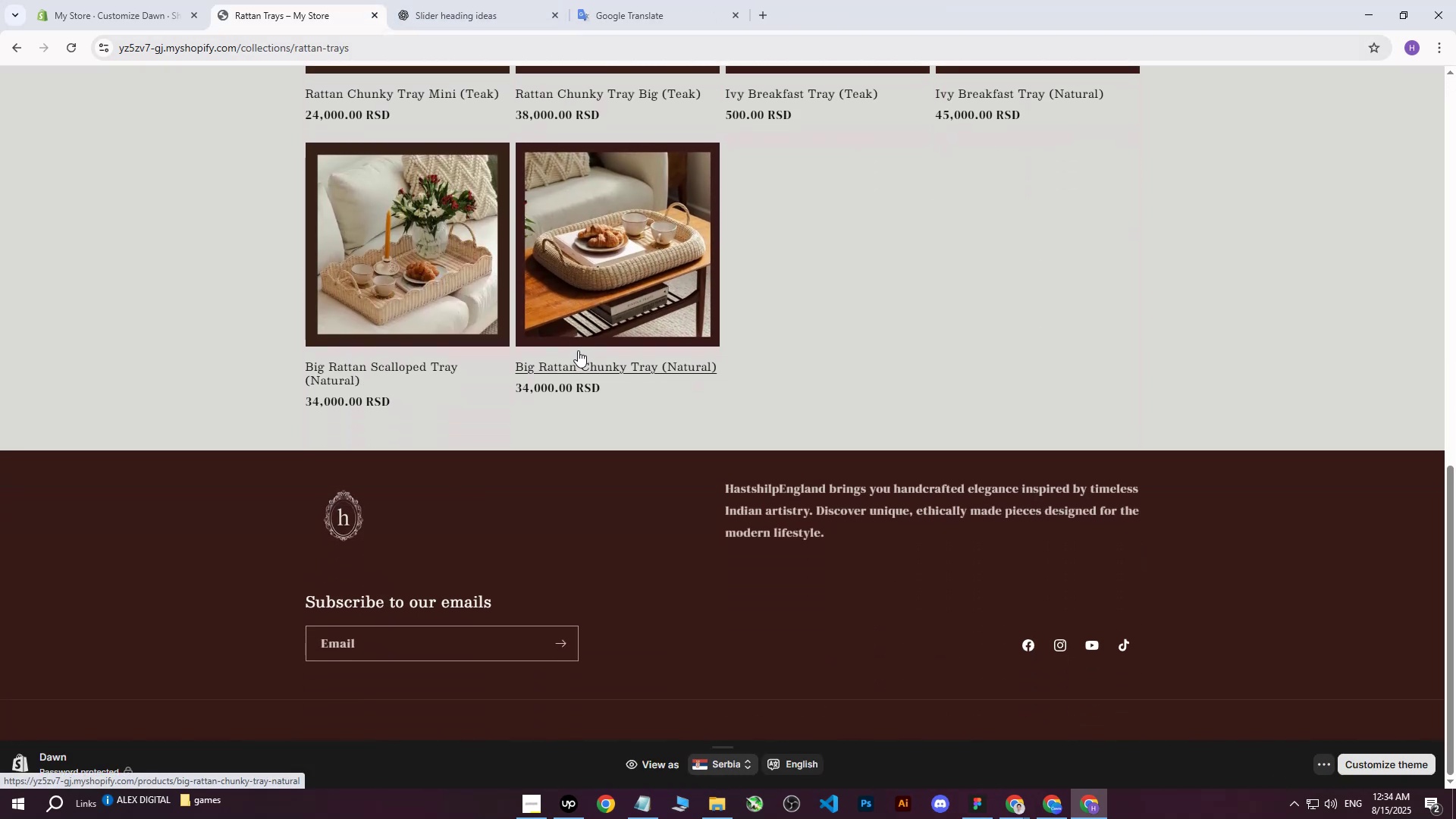 
scroll: coordinate [580, 356], scroll_direction: up, amount: 14.0
 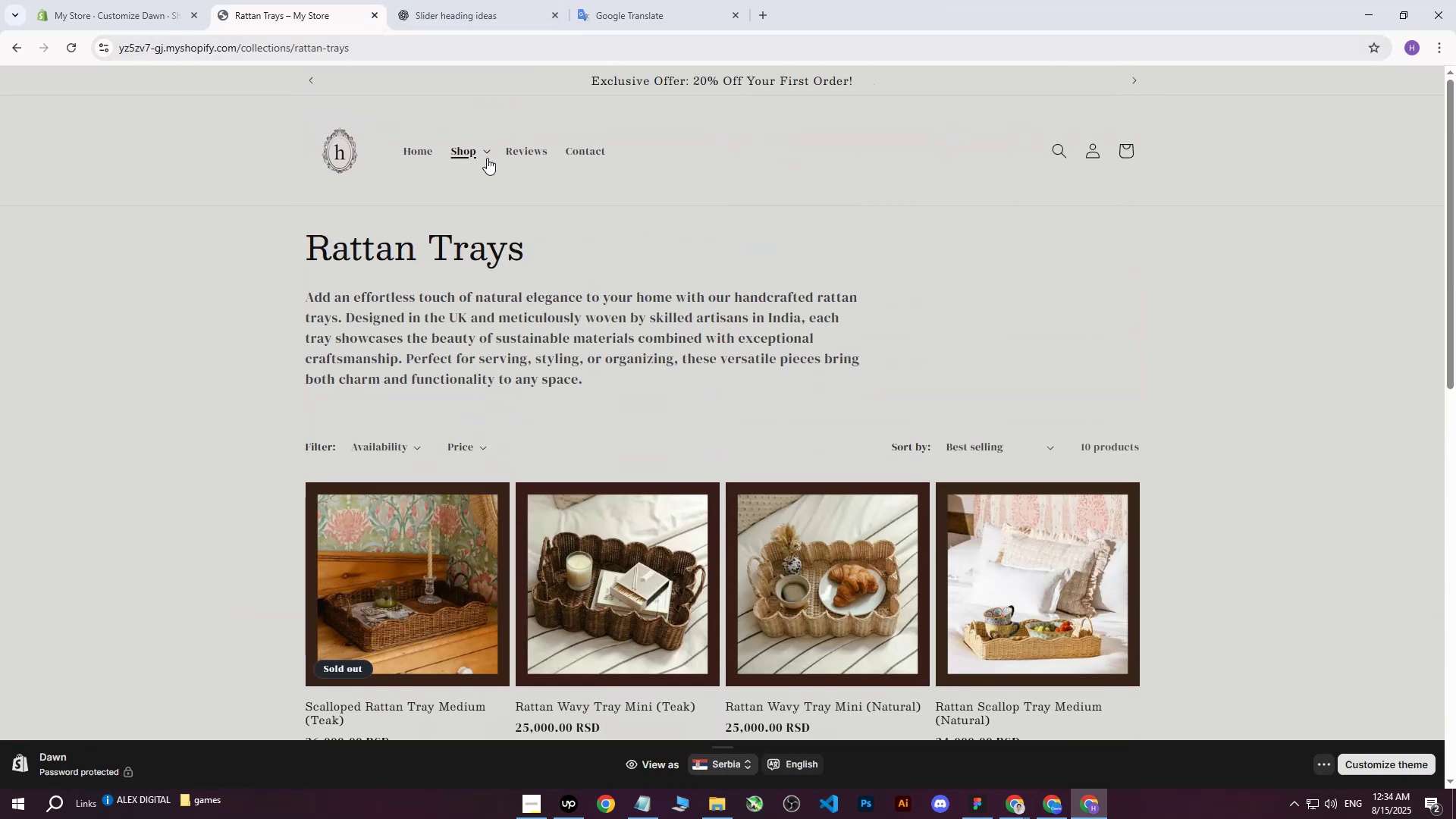 
left_click([486, 155])
 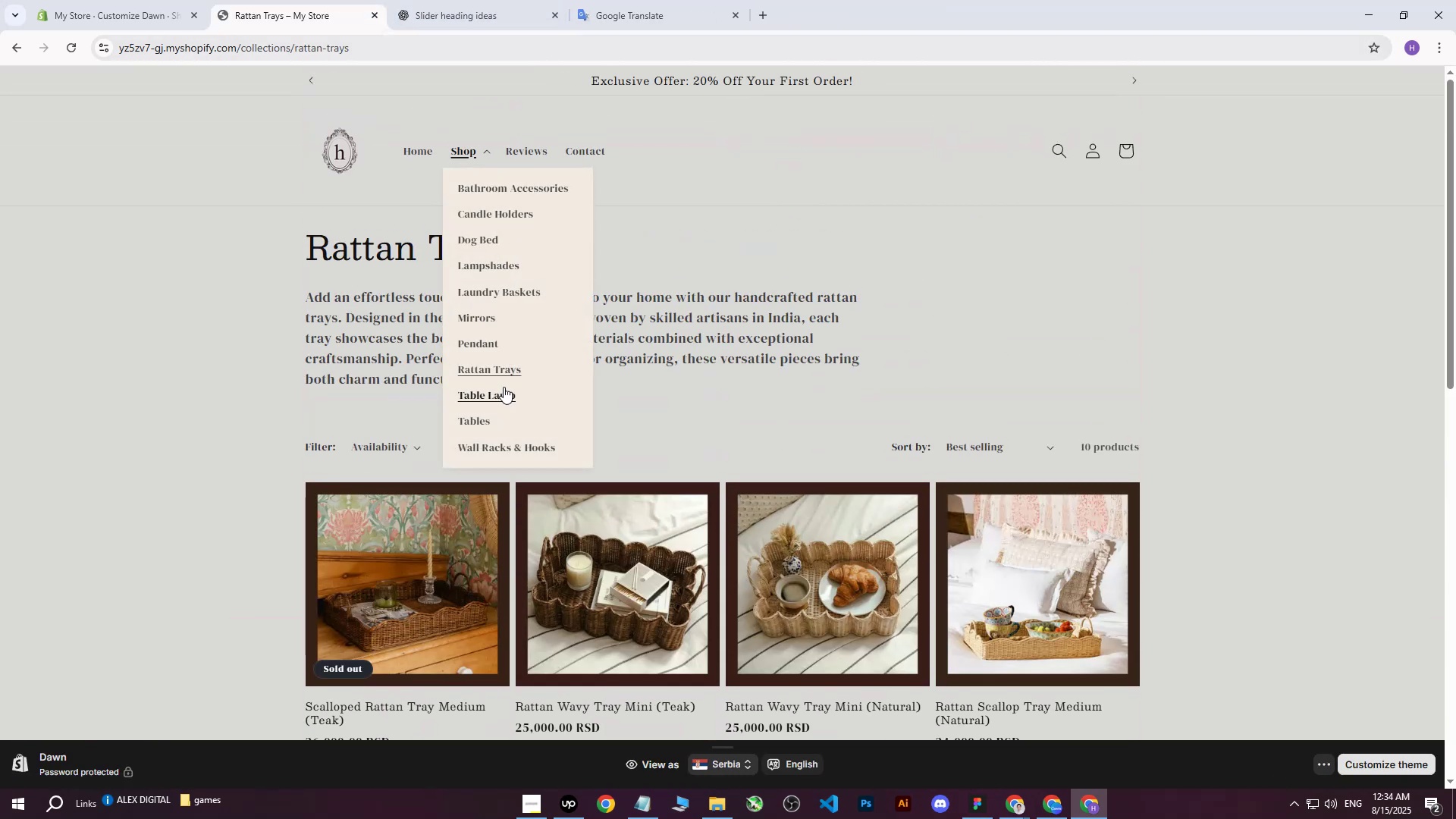 
left_click([504, 387])
 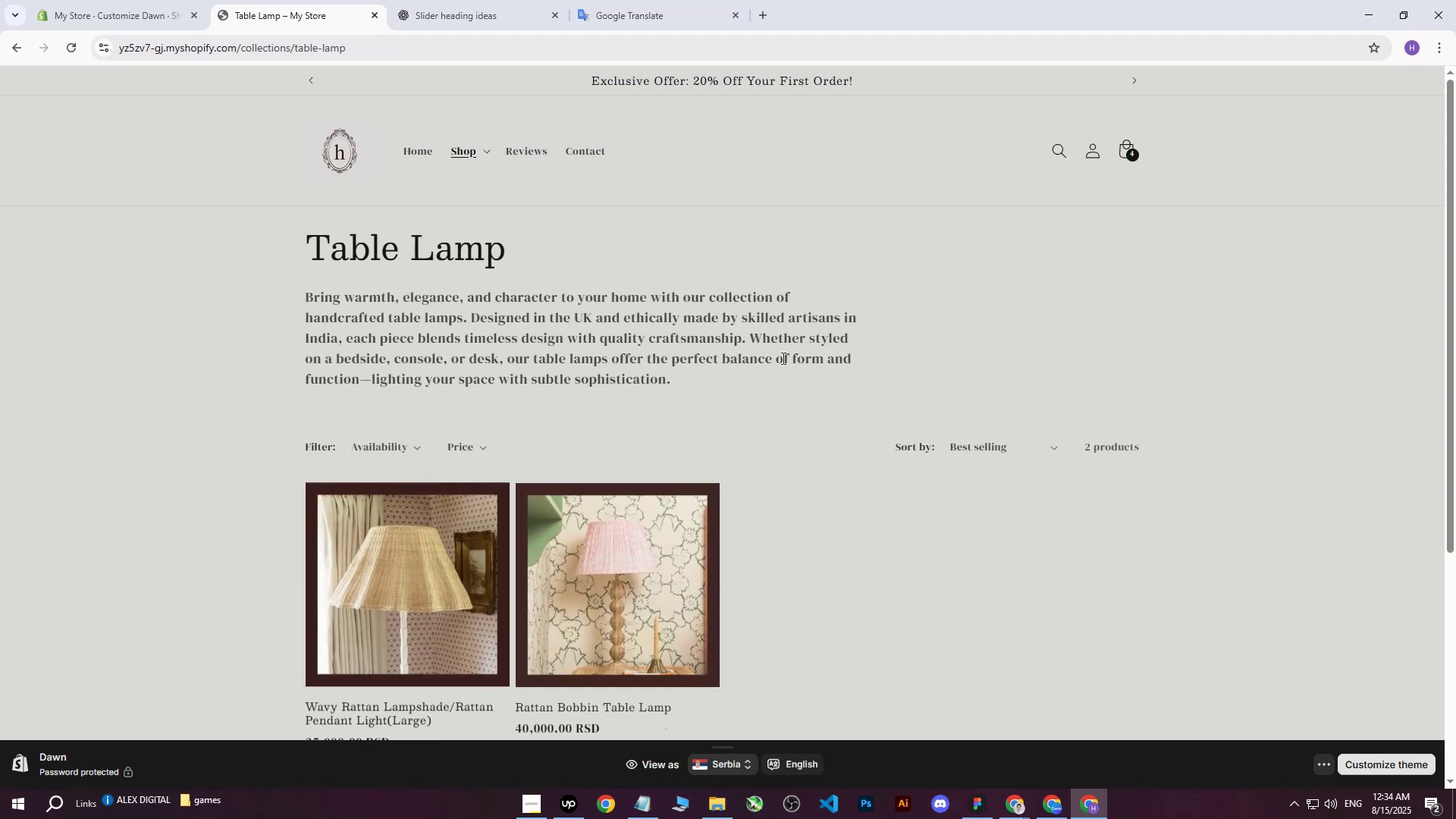 
scroll: coordinate [784, 351], scroll_direction: down, amount: 2.0
 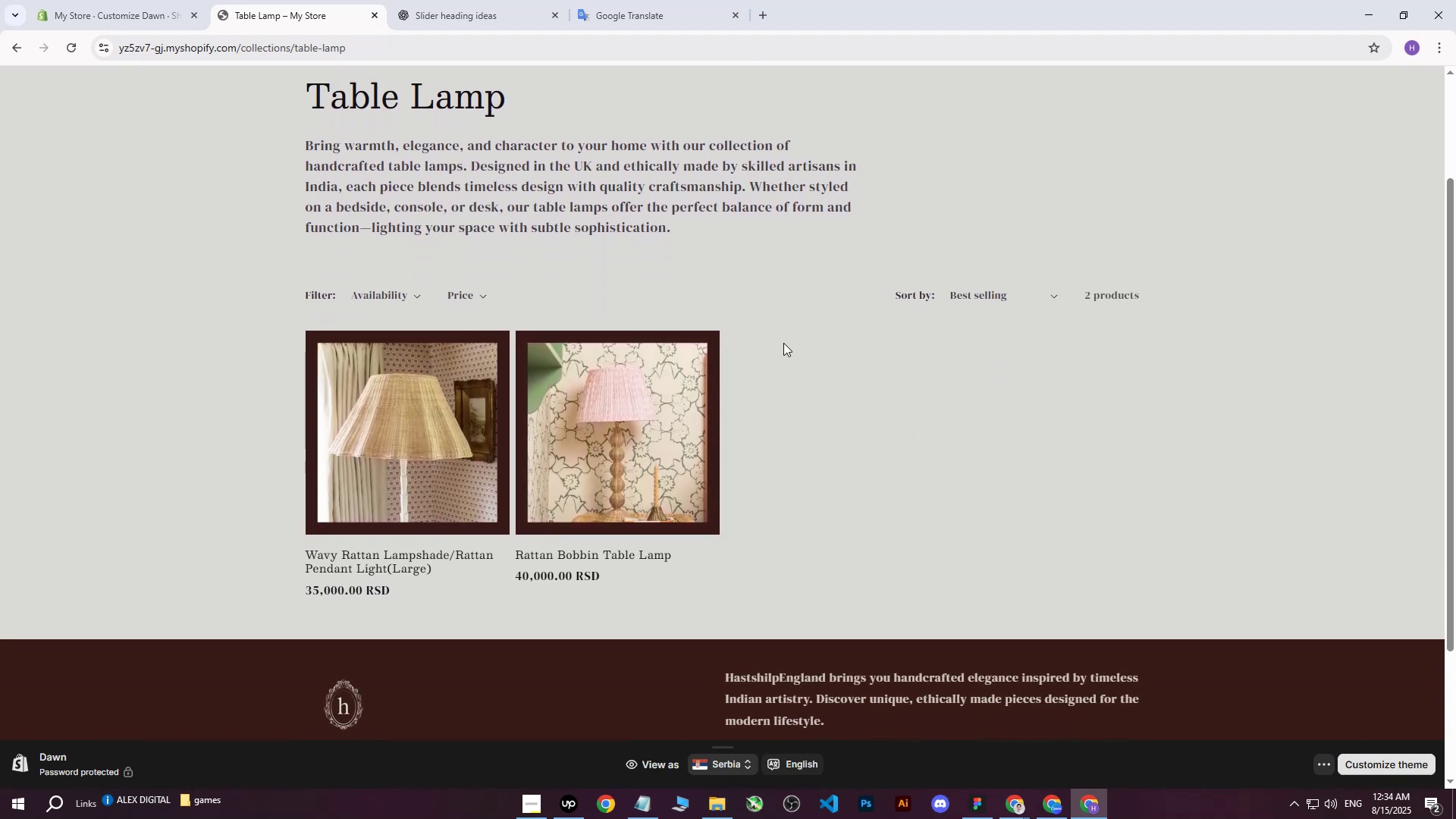 
scroll: coordinate [783, 343], scroll_direction: up, amount: 3.0
 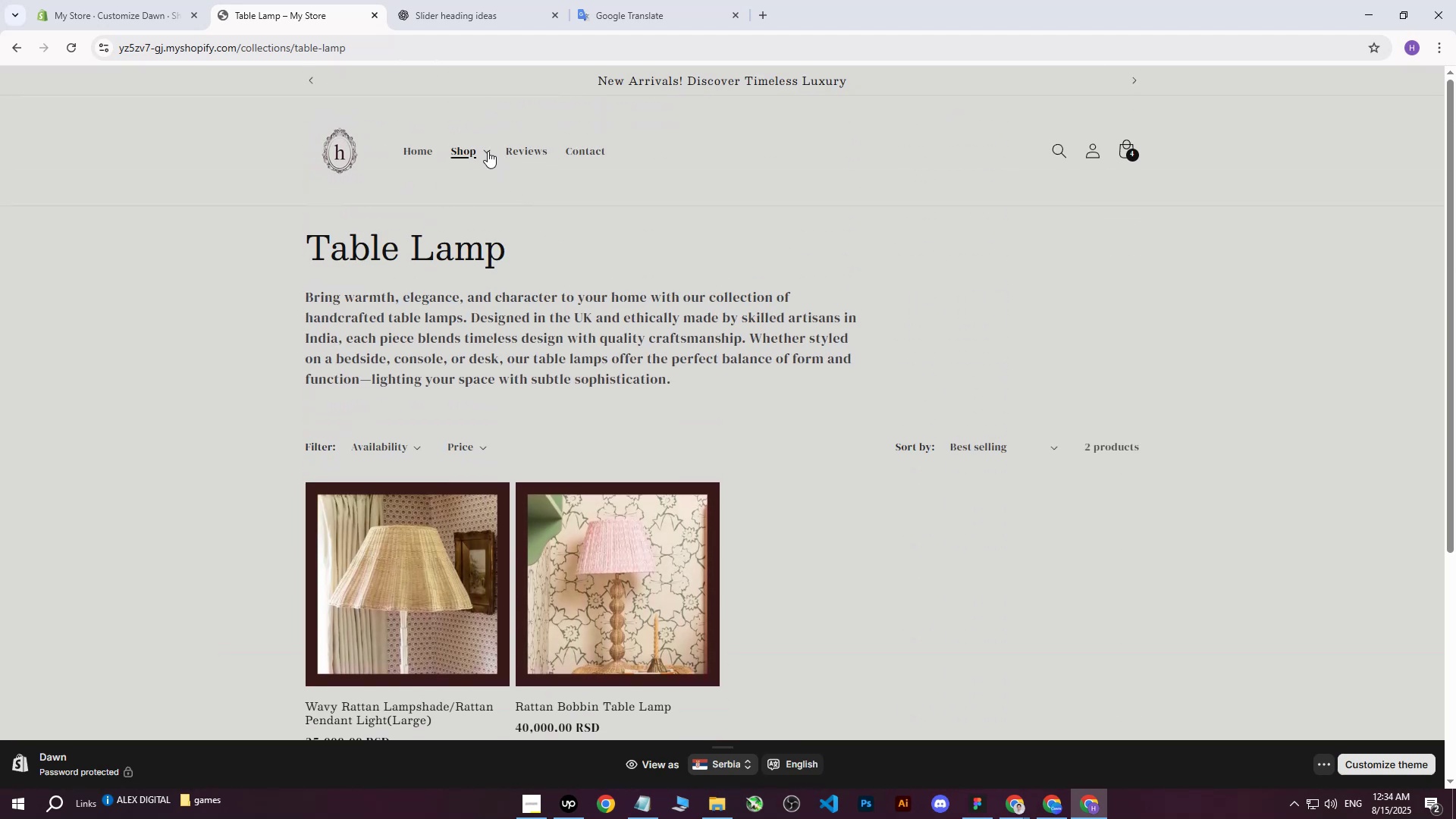 
left_click([488, 151])
 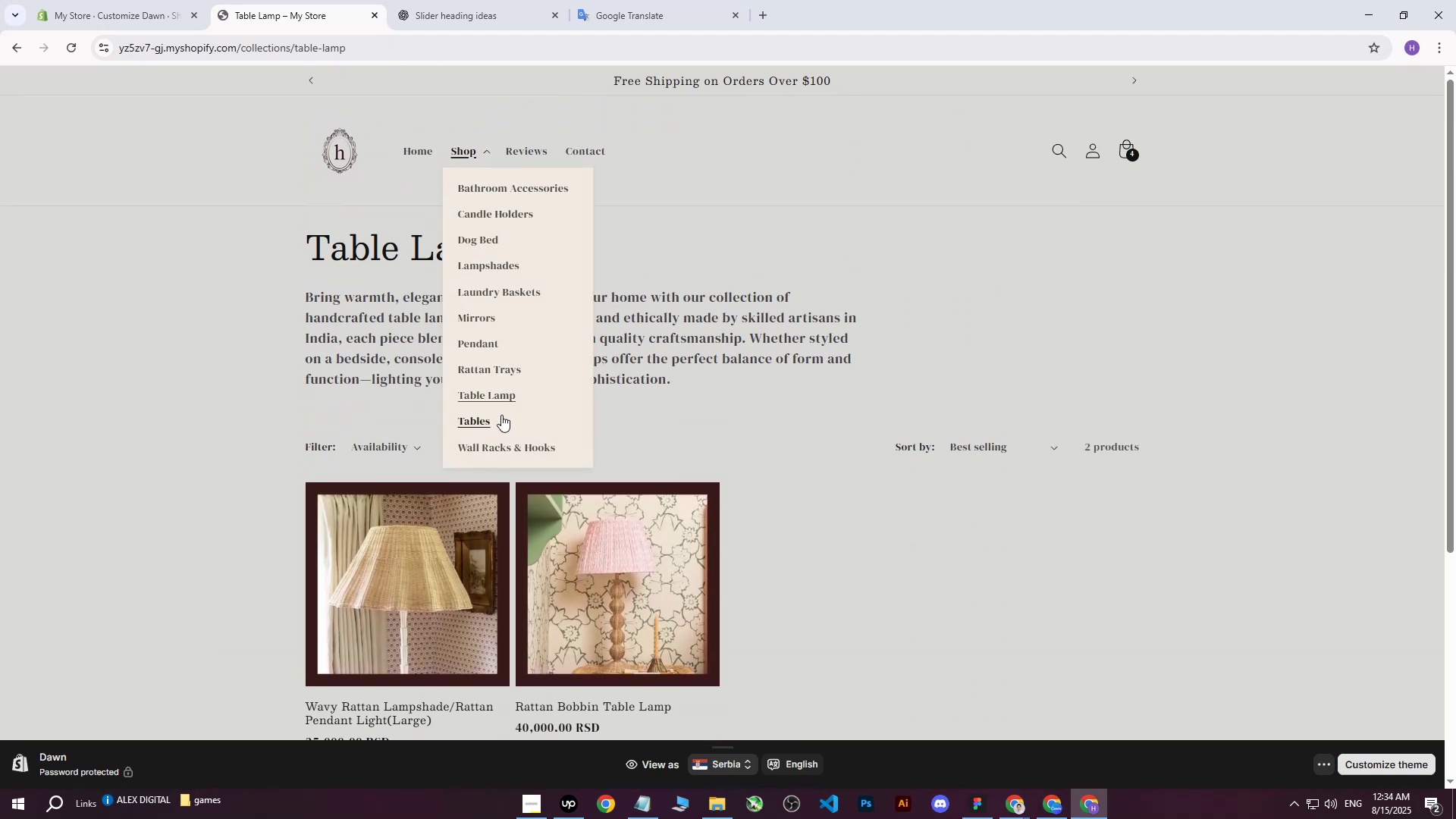 
left_click([497, 422])
 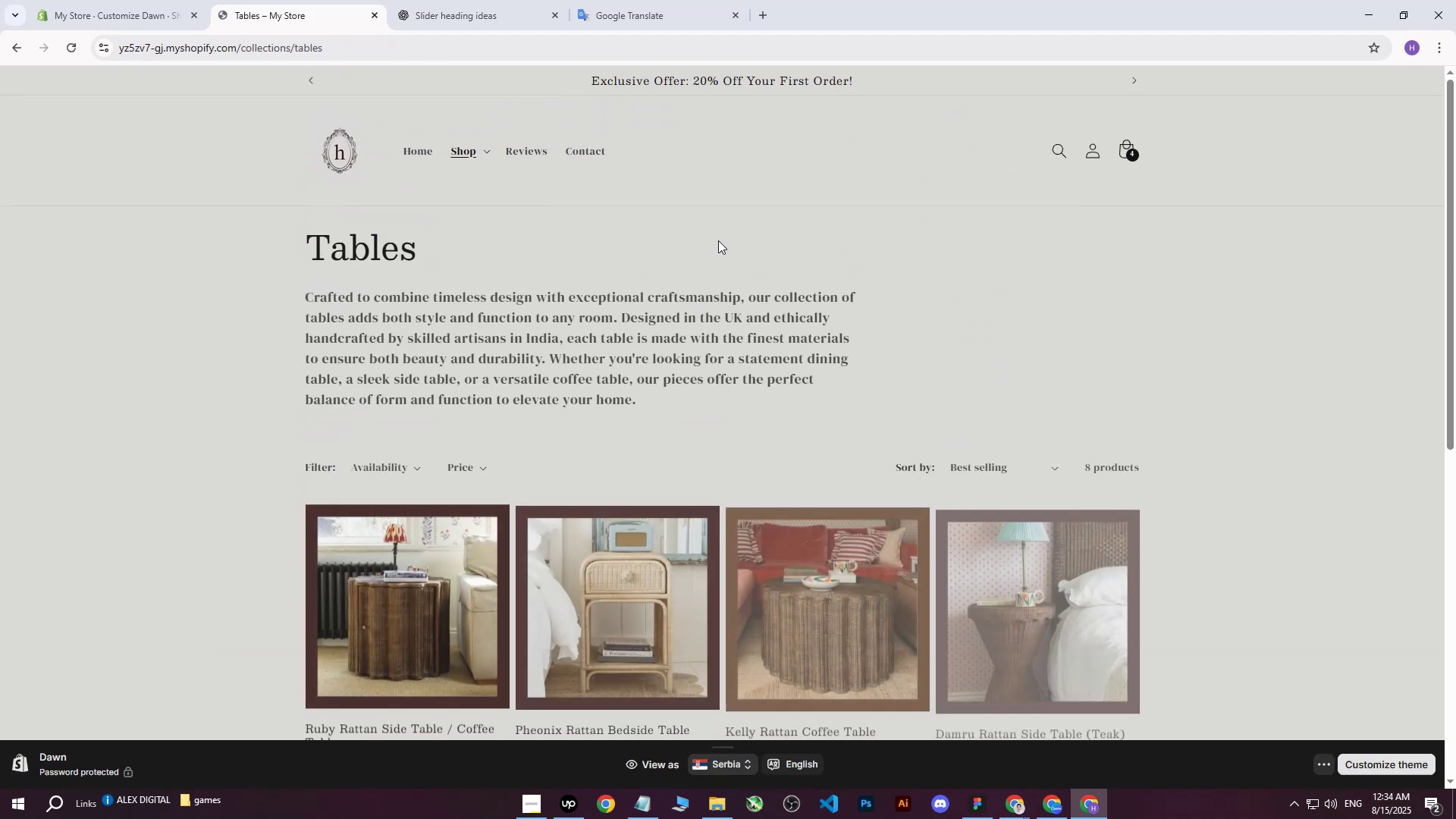 
scroll: coordinate [718, 240], scroll_direction: down, amount: 5.0
 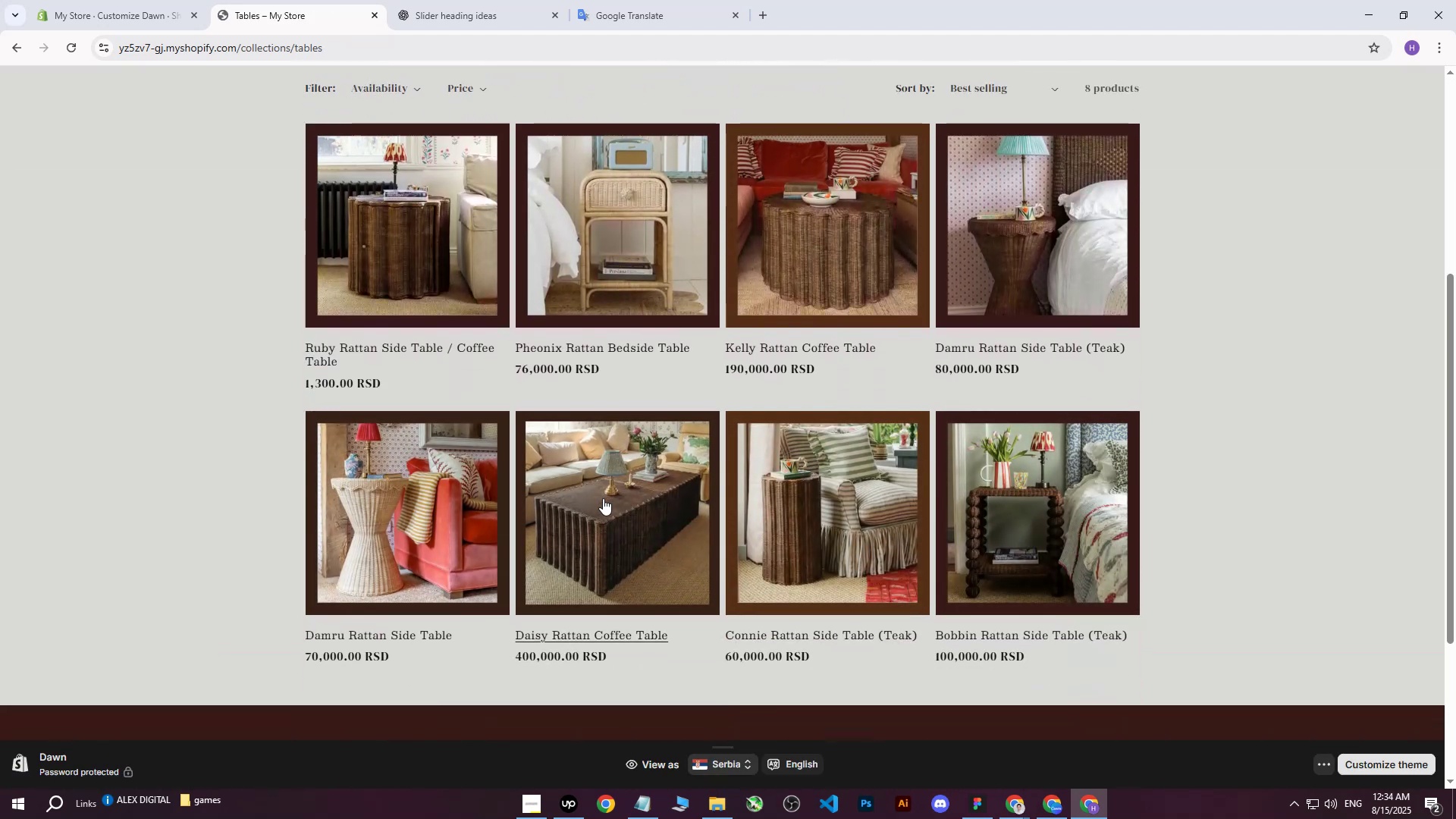 
middle_click([603, 498])
 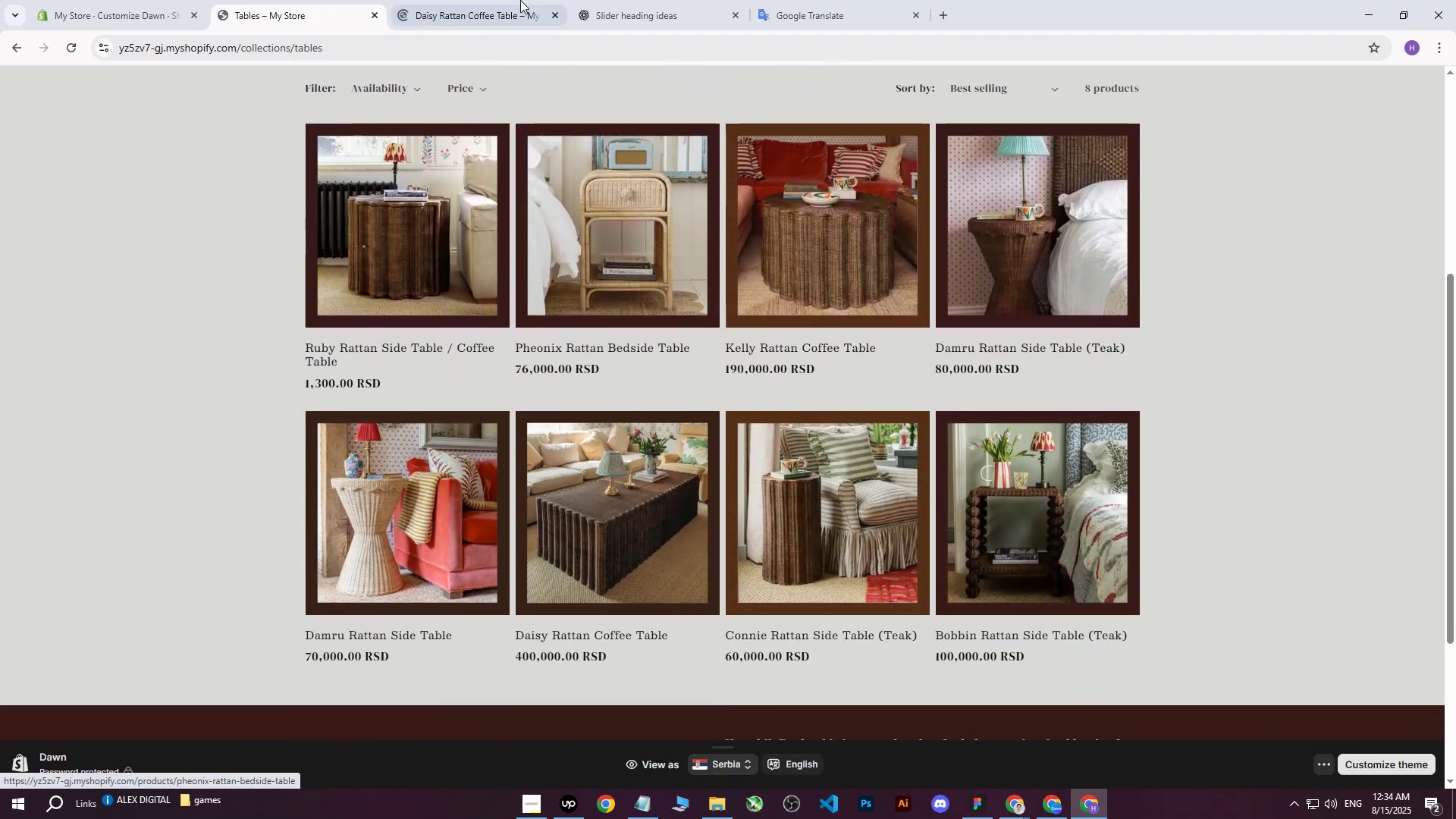 
left_click([520, 0])
 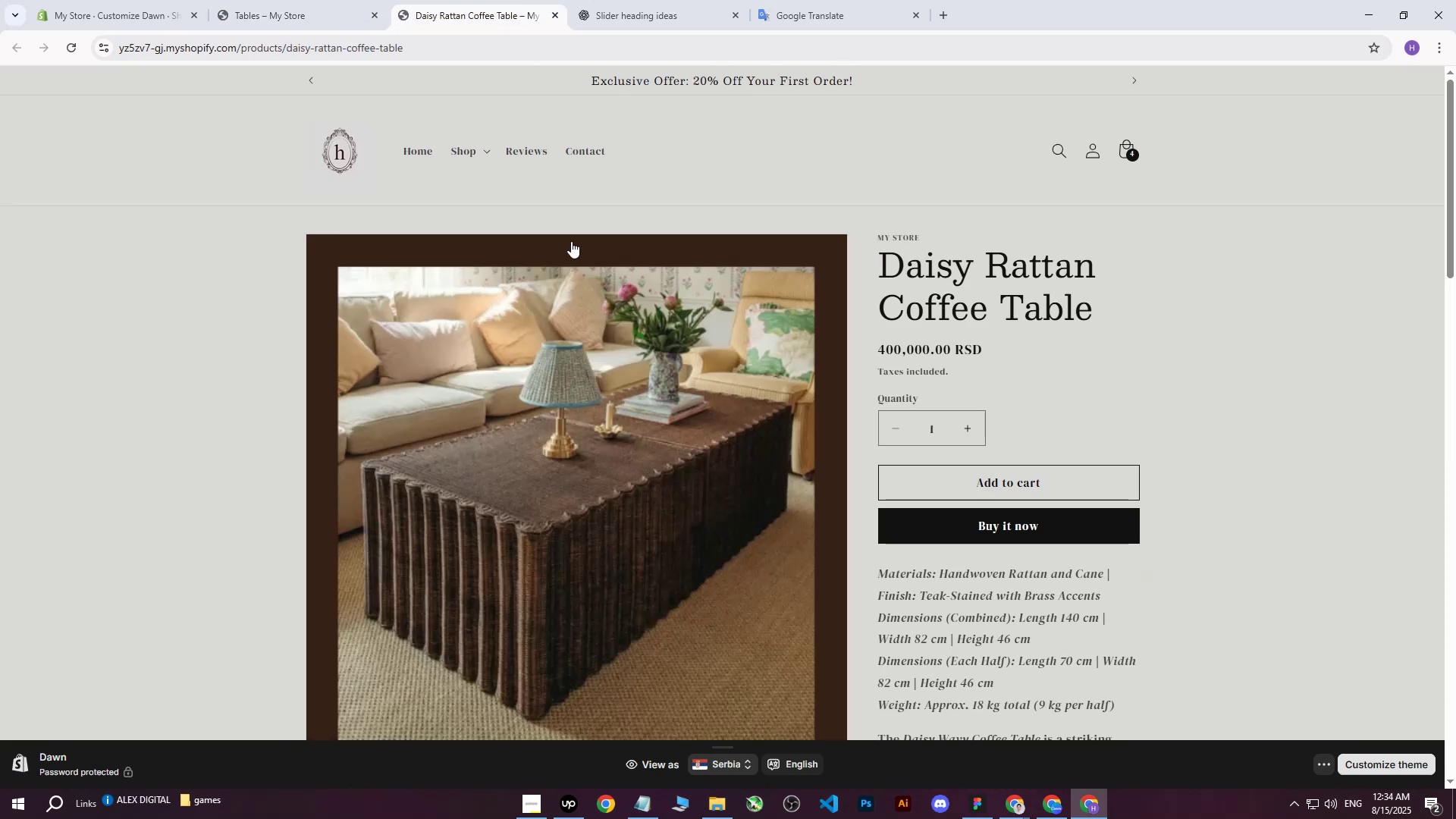 
scroll: coordinate [610, 320], scroll_direction: none, amount: 0.0
 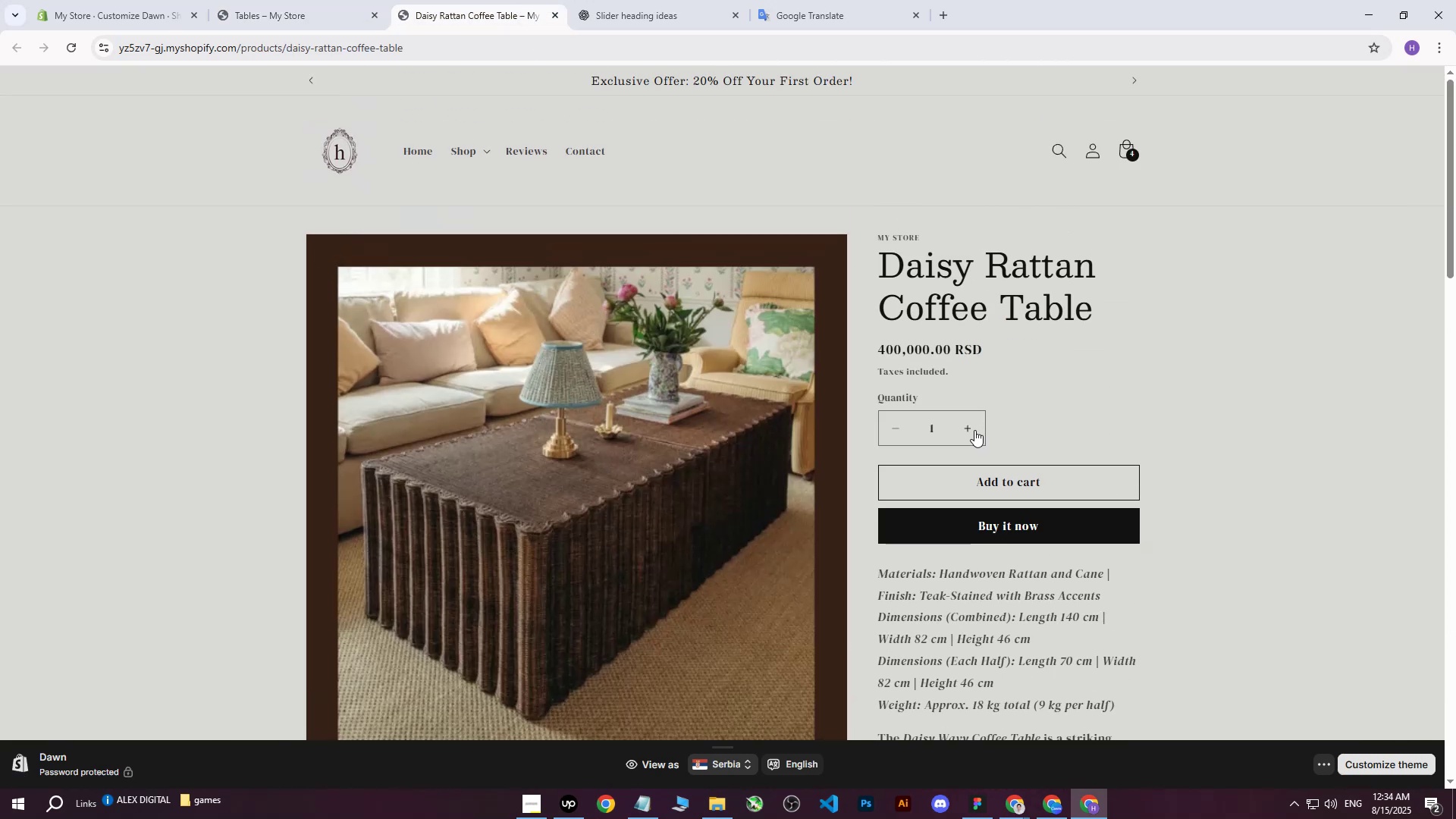 
double_click([974, 430])
 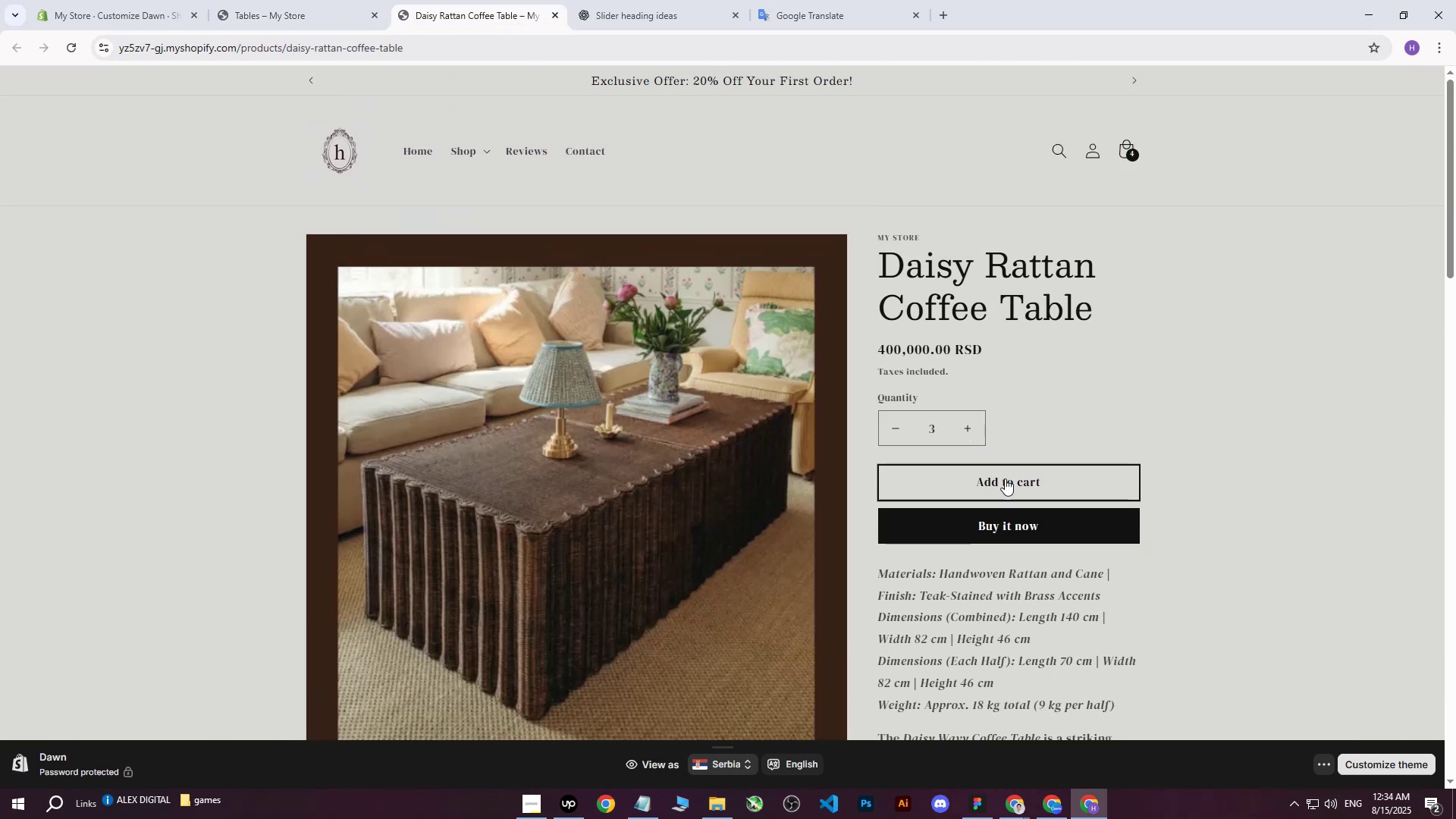 
triple_click([1005, 479])
 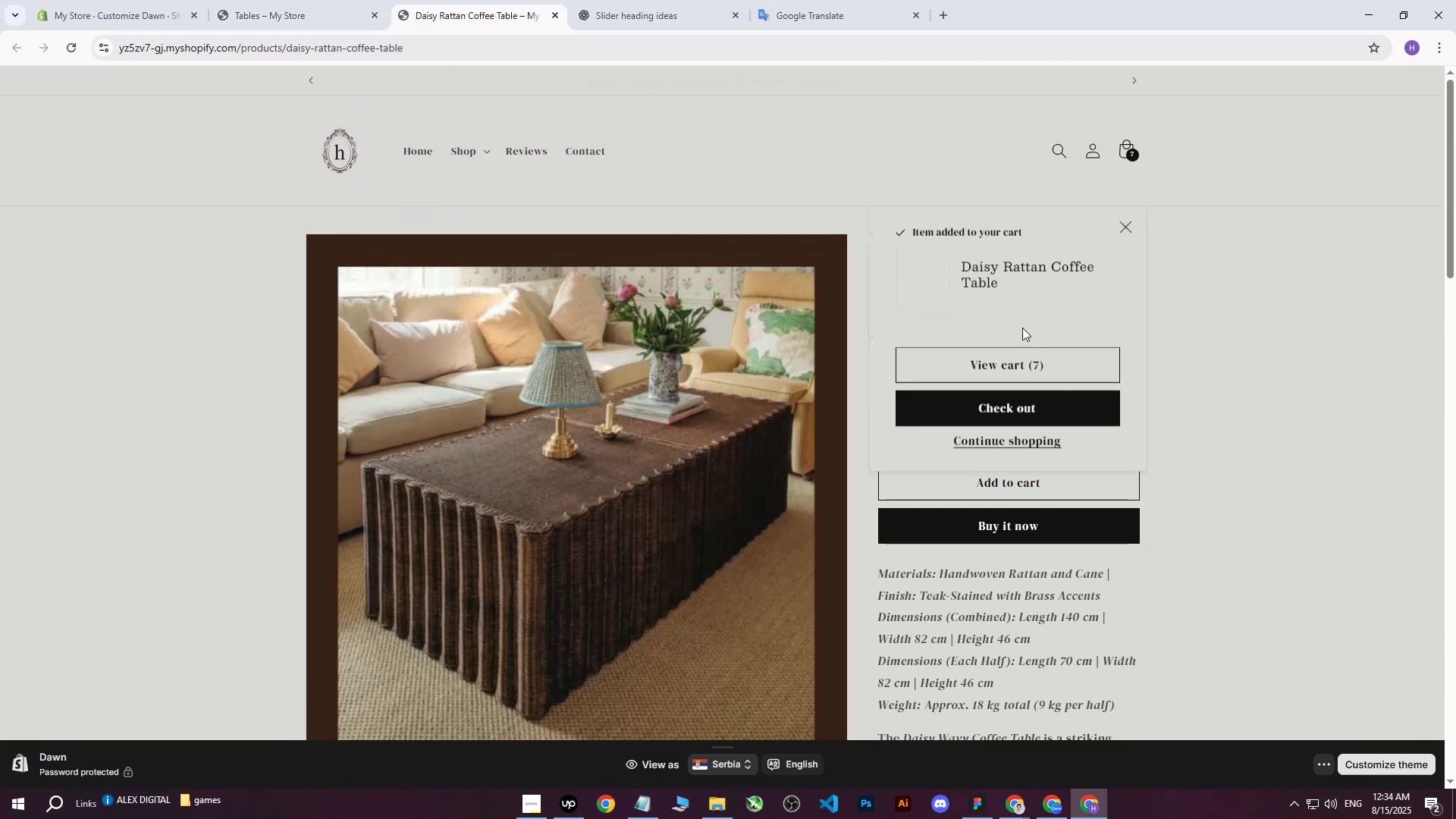 
scroll: coordinate [1156, 102], scroll_direction: down, amount: 1.0
 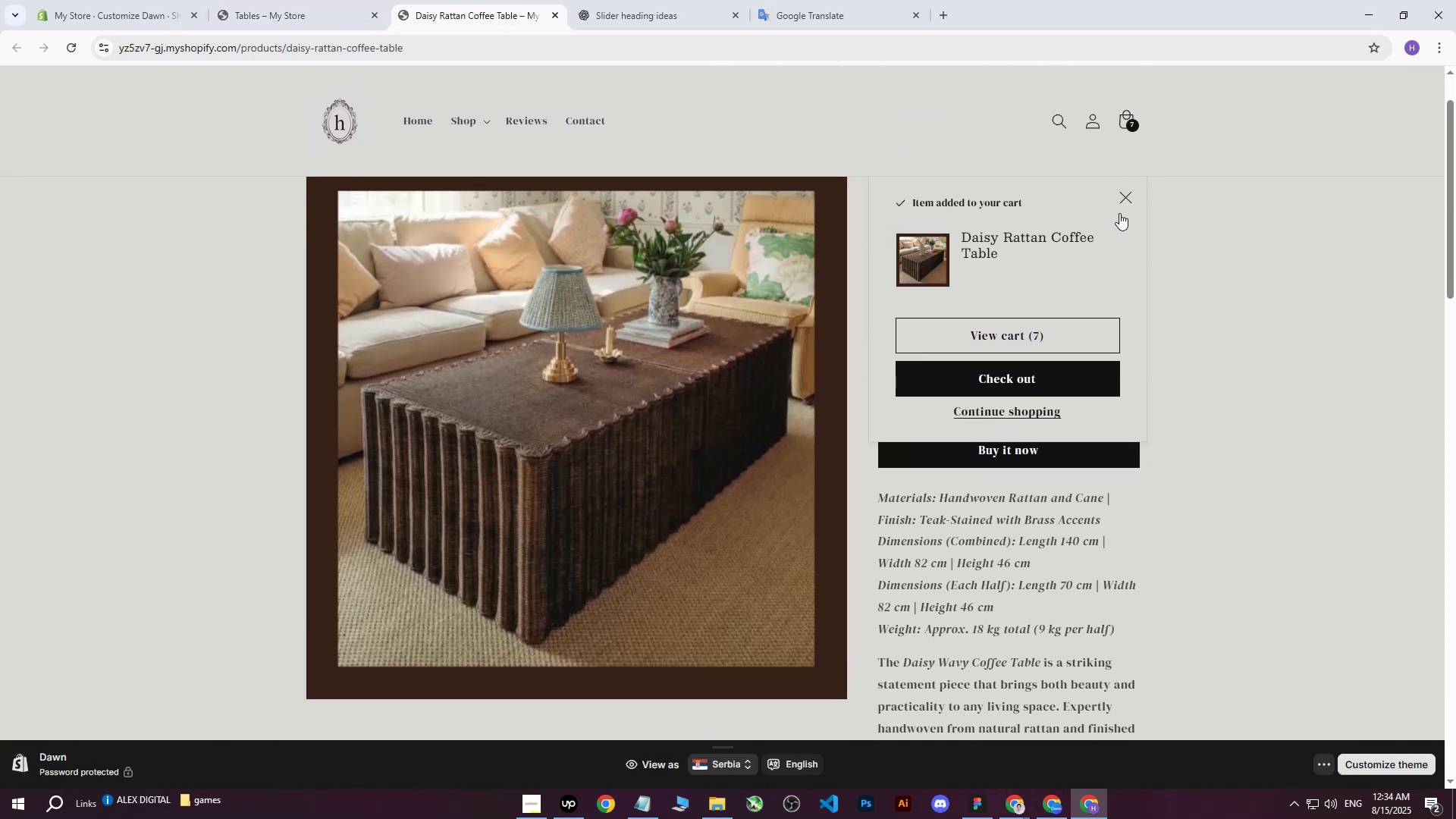 
left_click([1124, 196])
 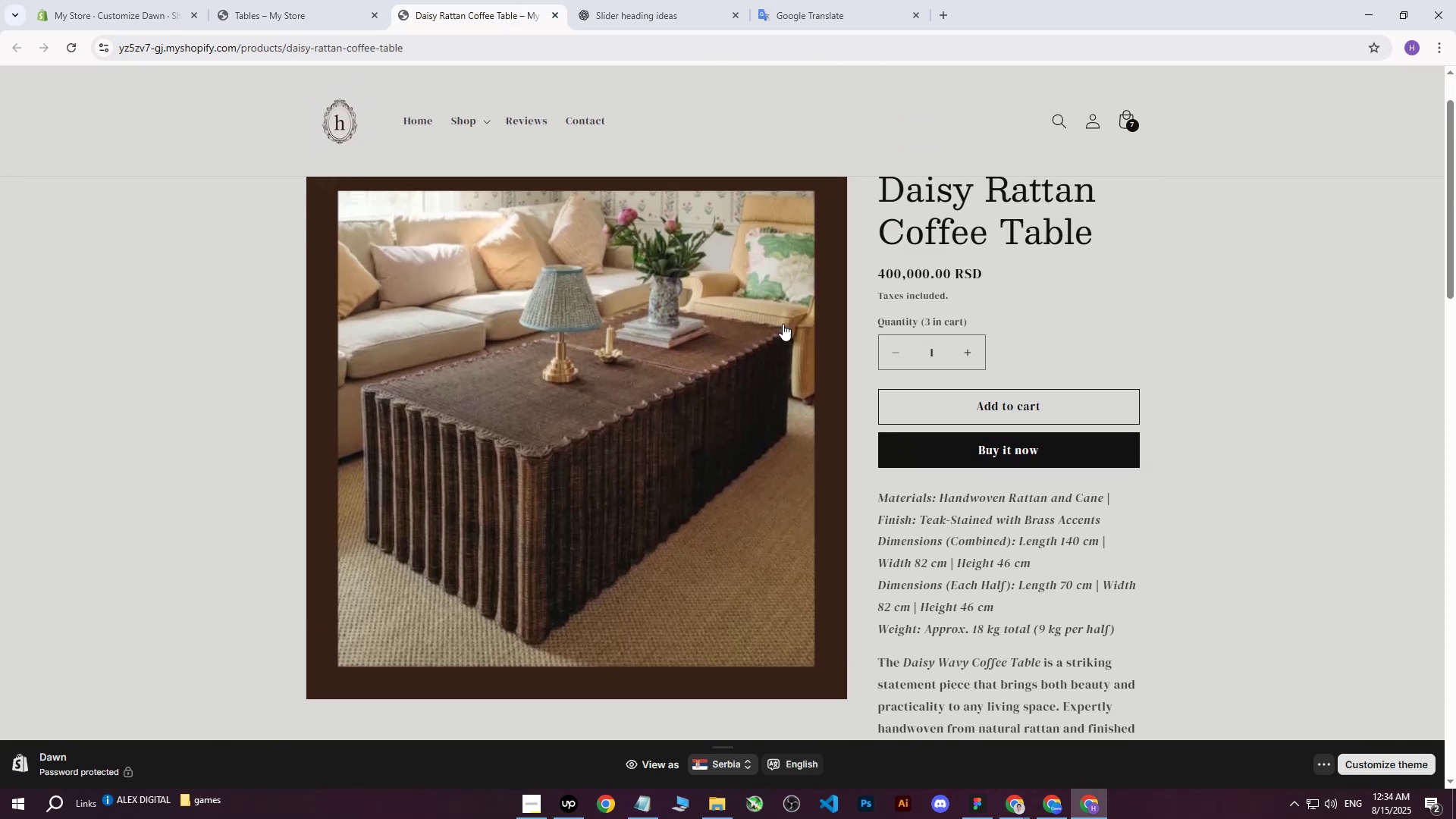 
scroll: coordinate [588, 377], scroll_direction: down, amount: 24.0
 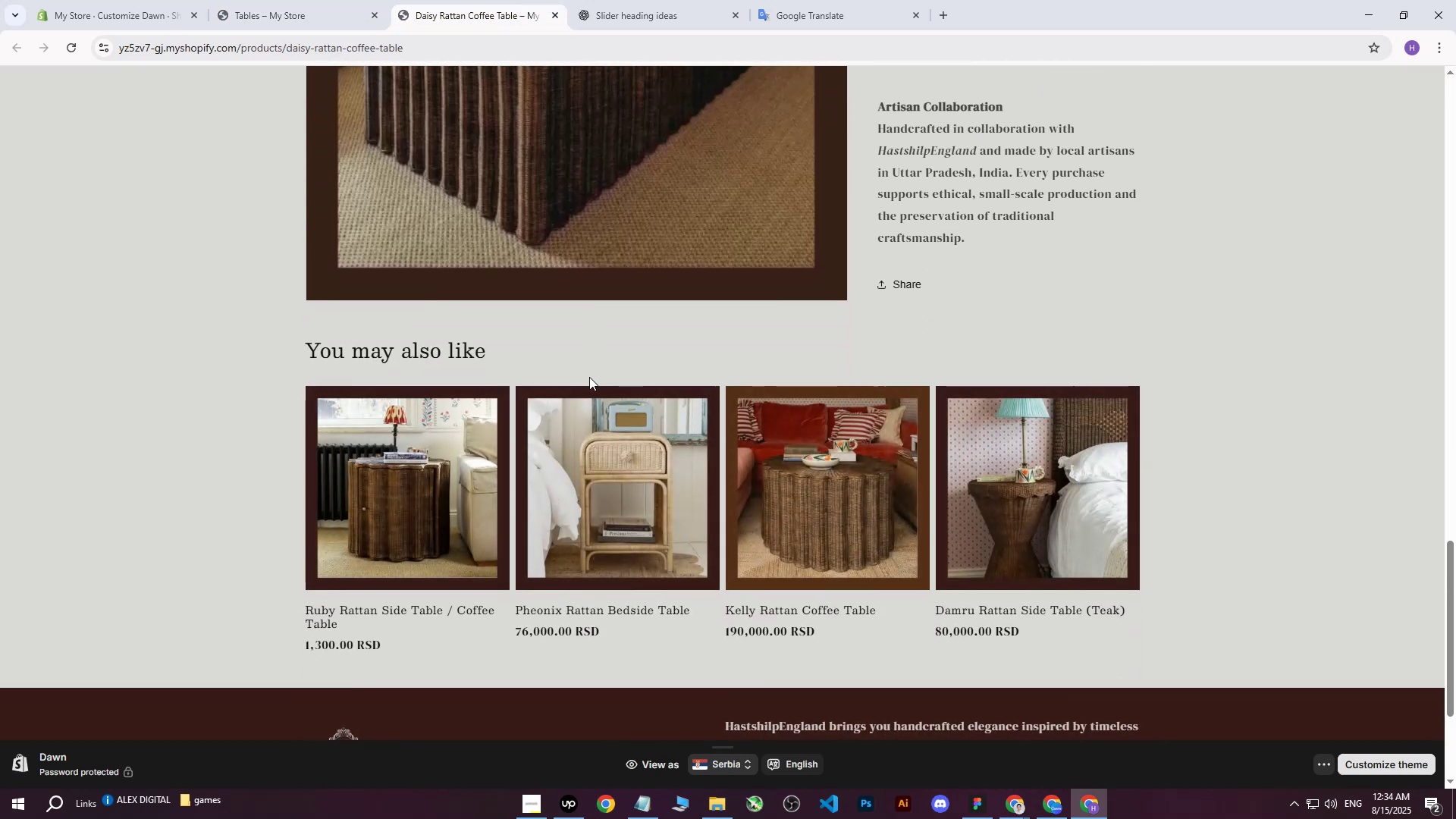 
scroll: coordinate [588, 375], scroll_direction: up, amount: 28.0
 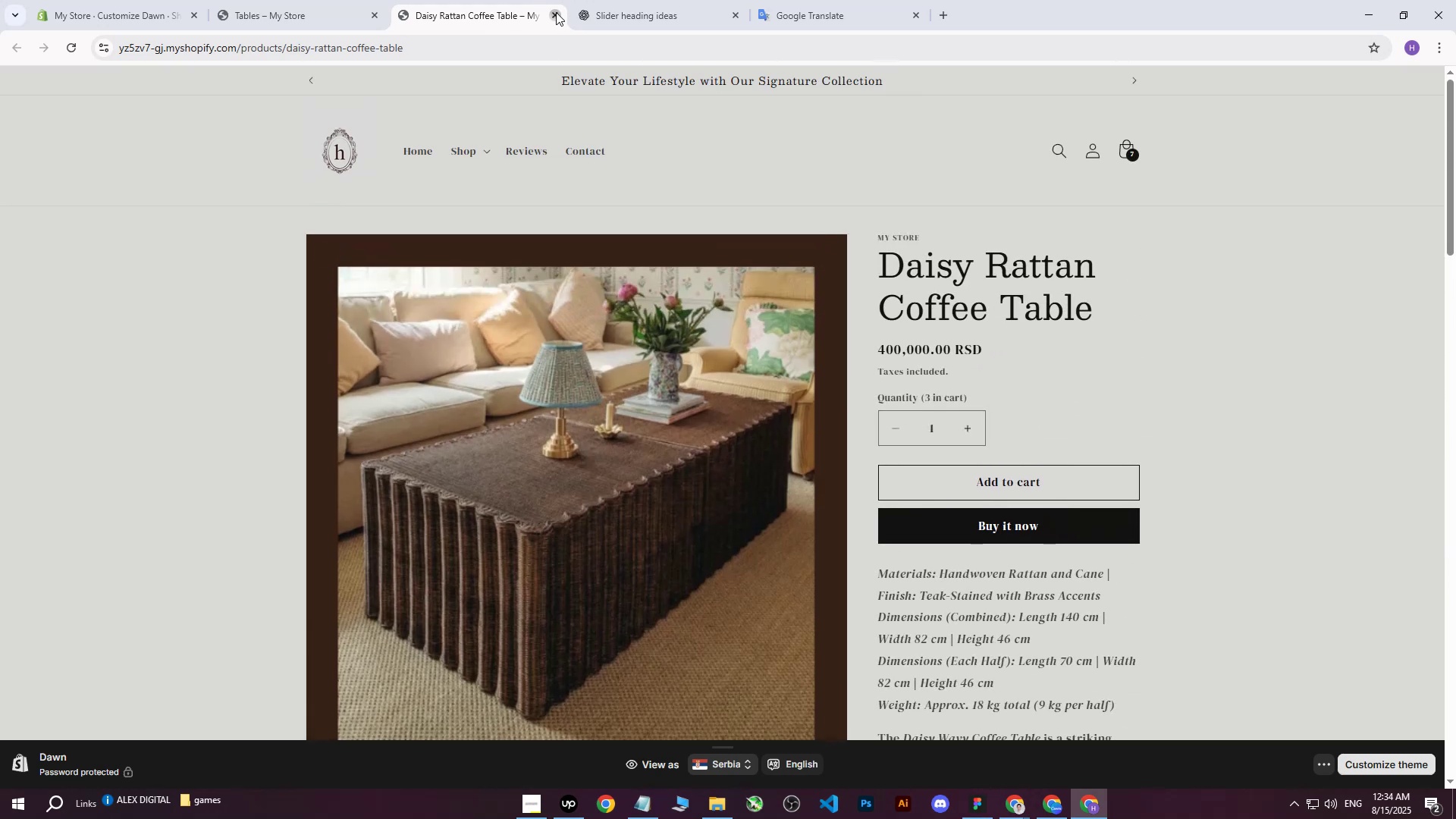 
double_click([287, 0])
 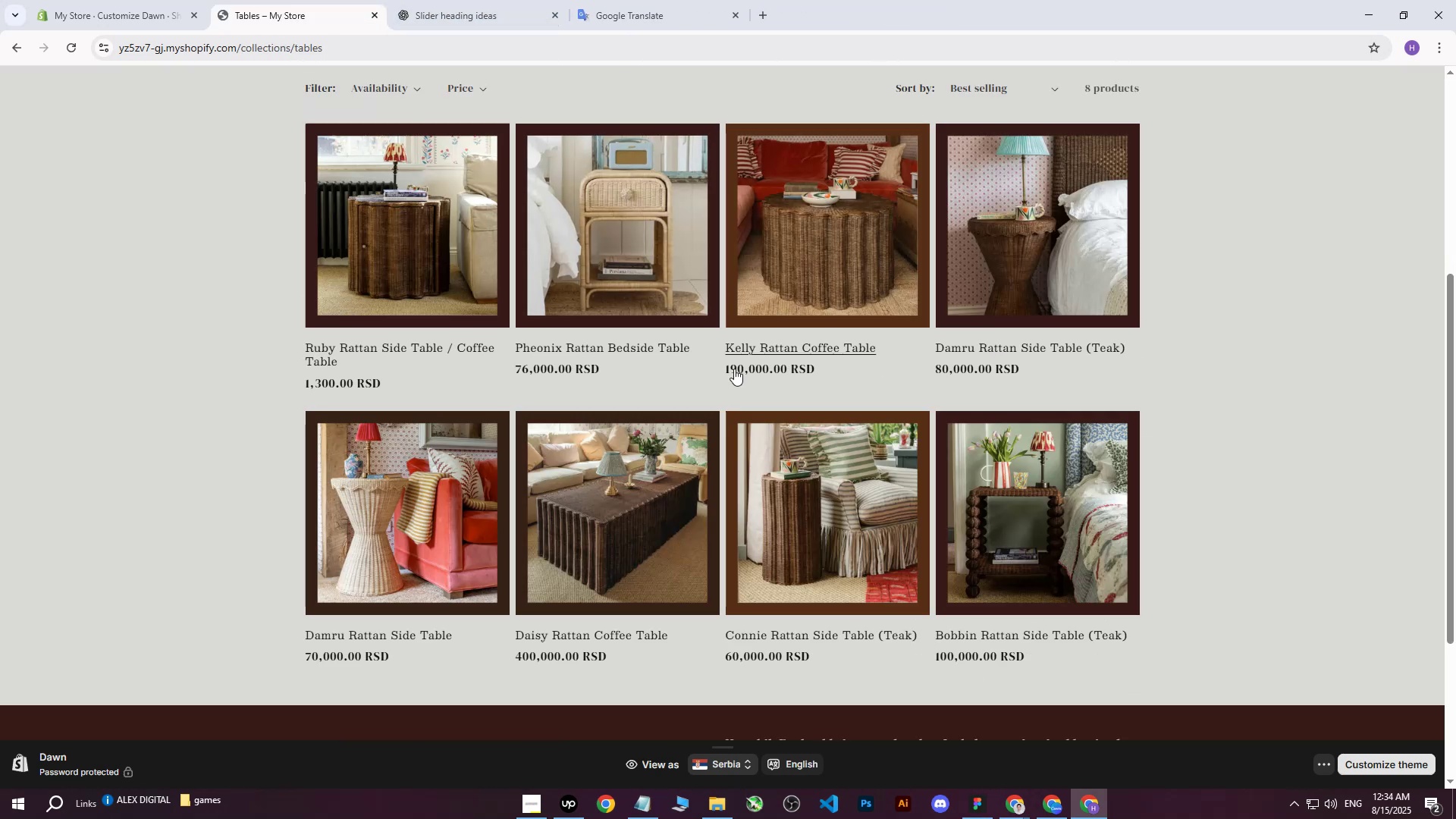 
scroll: coordinate [739, 398], scroll_direction: down, amount: 3.0
 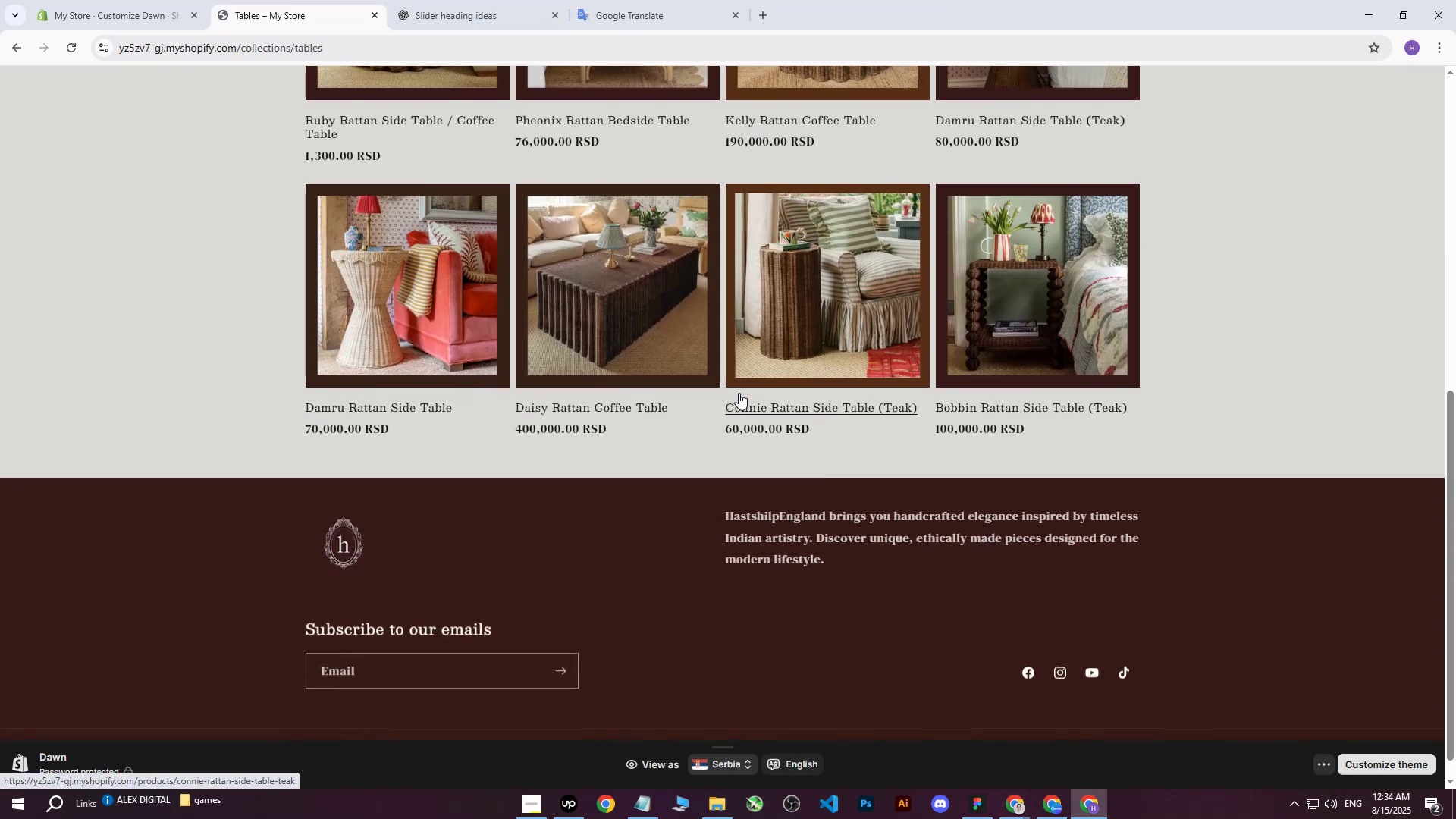 
scroll: coordinate [739, 394], scroll_direction: up, amount: 8.0
 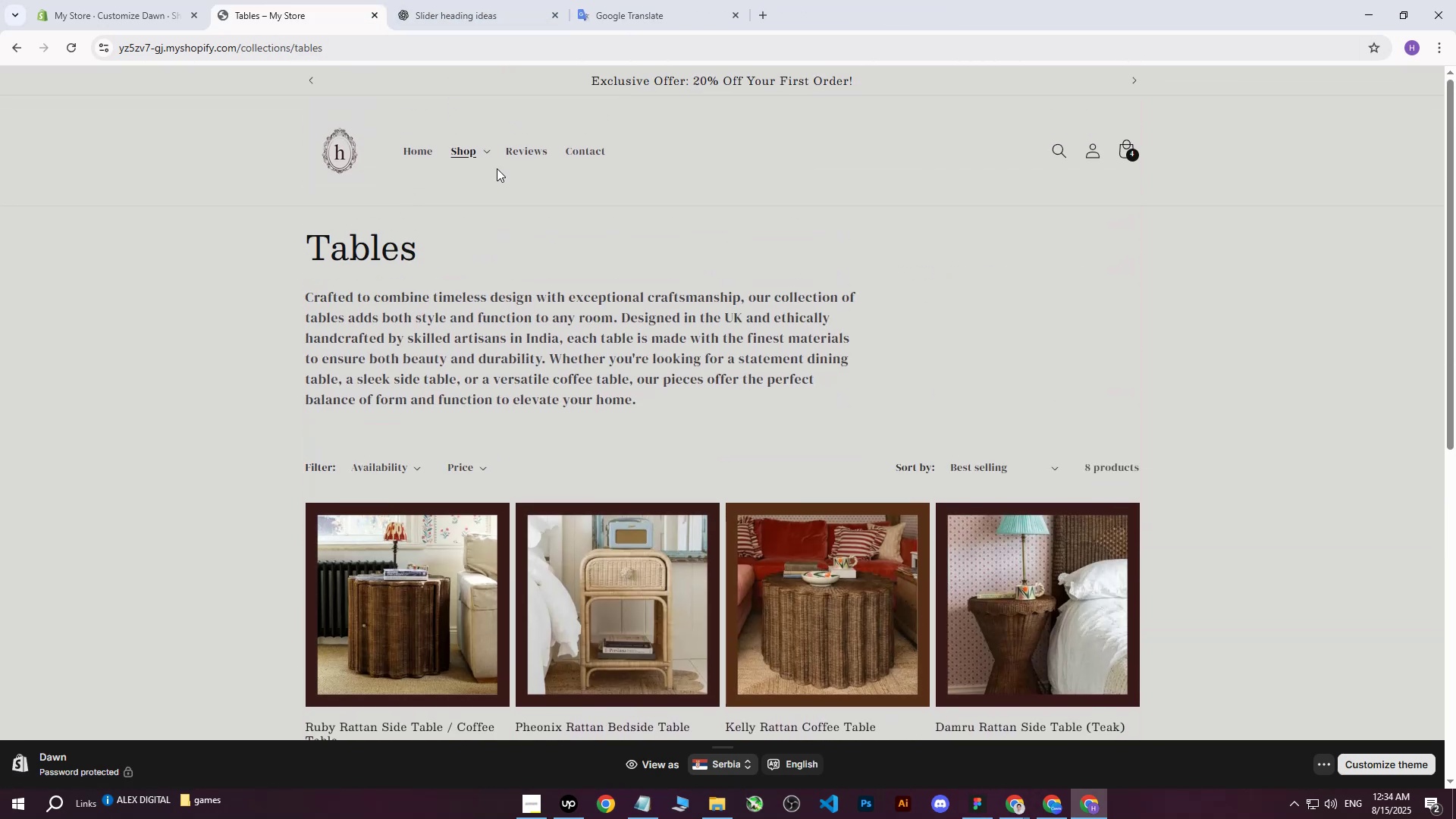 
left_click([491, 146])
 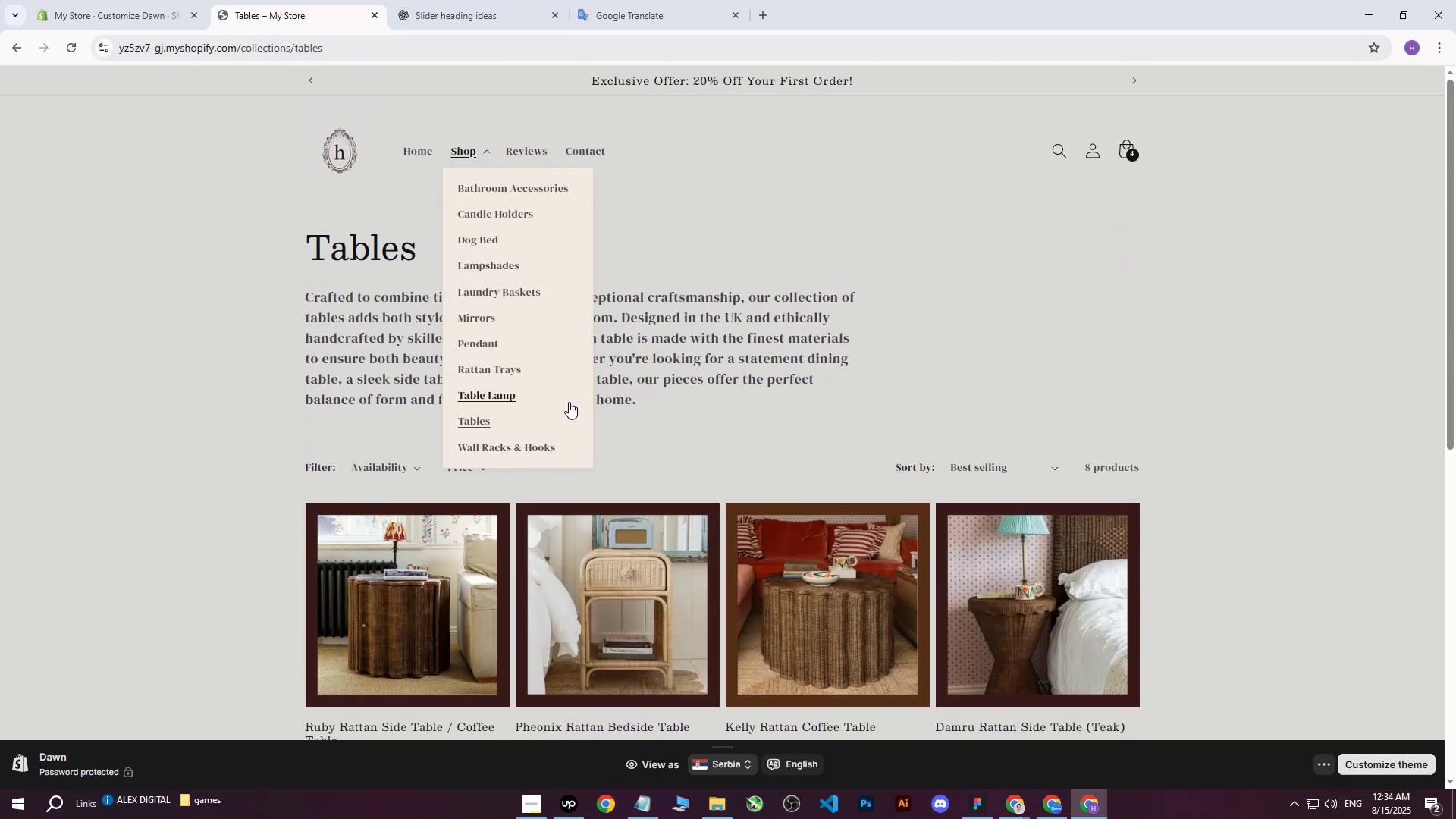 
left_click([535, 444])
 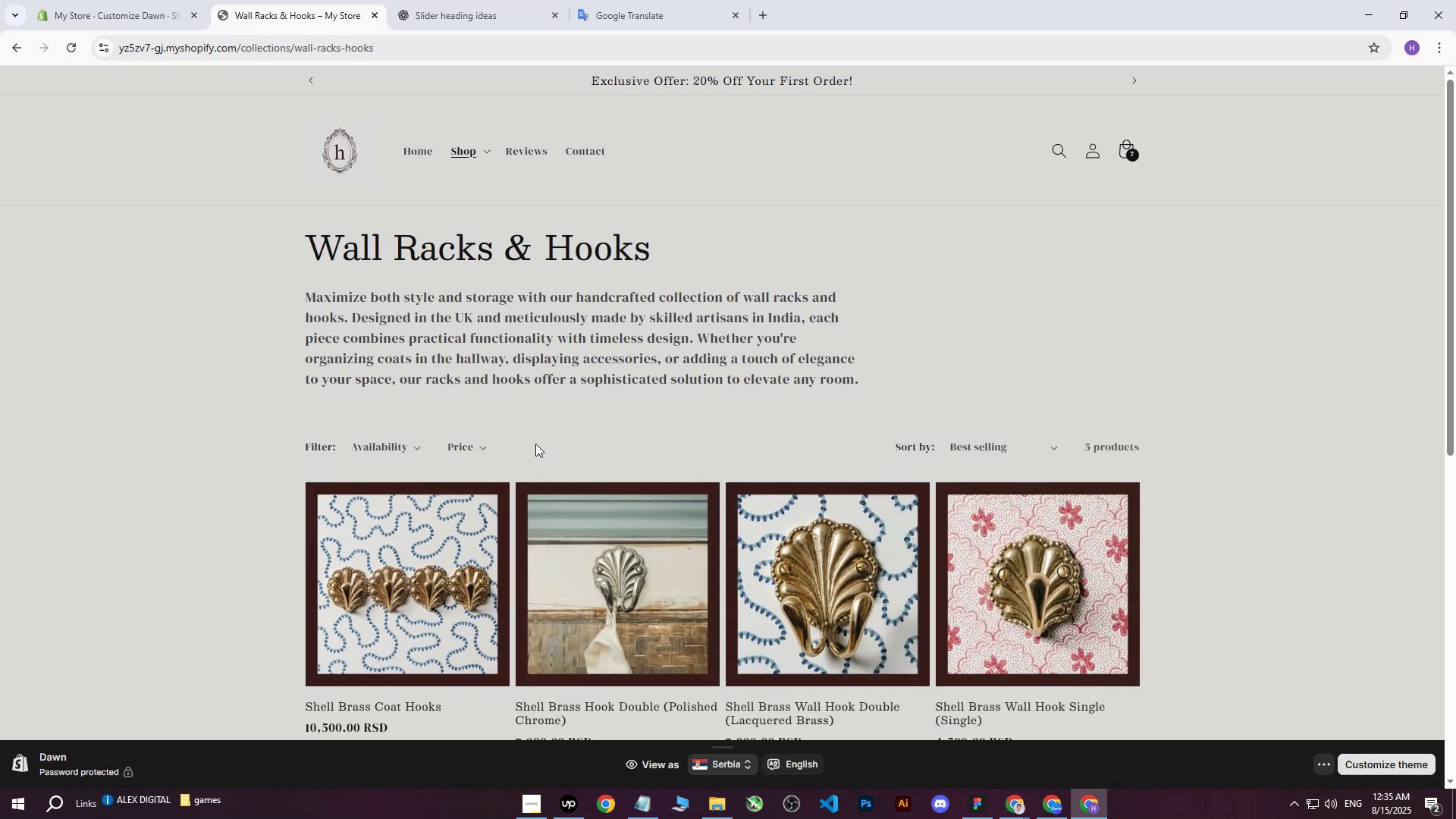 
scroll: coordinate [535, 444], scroll_direction: down, amount: 4.0
 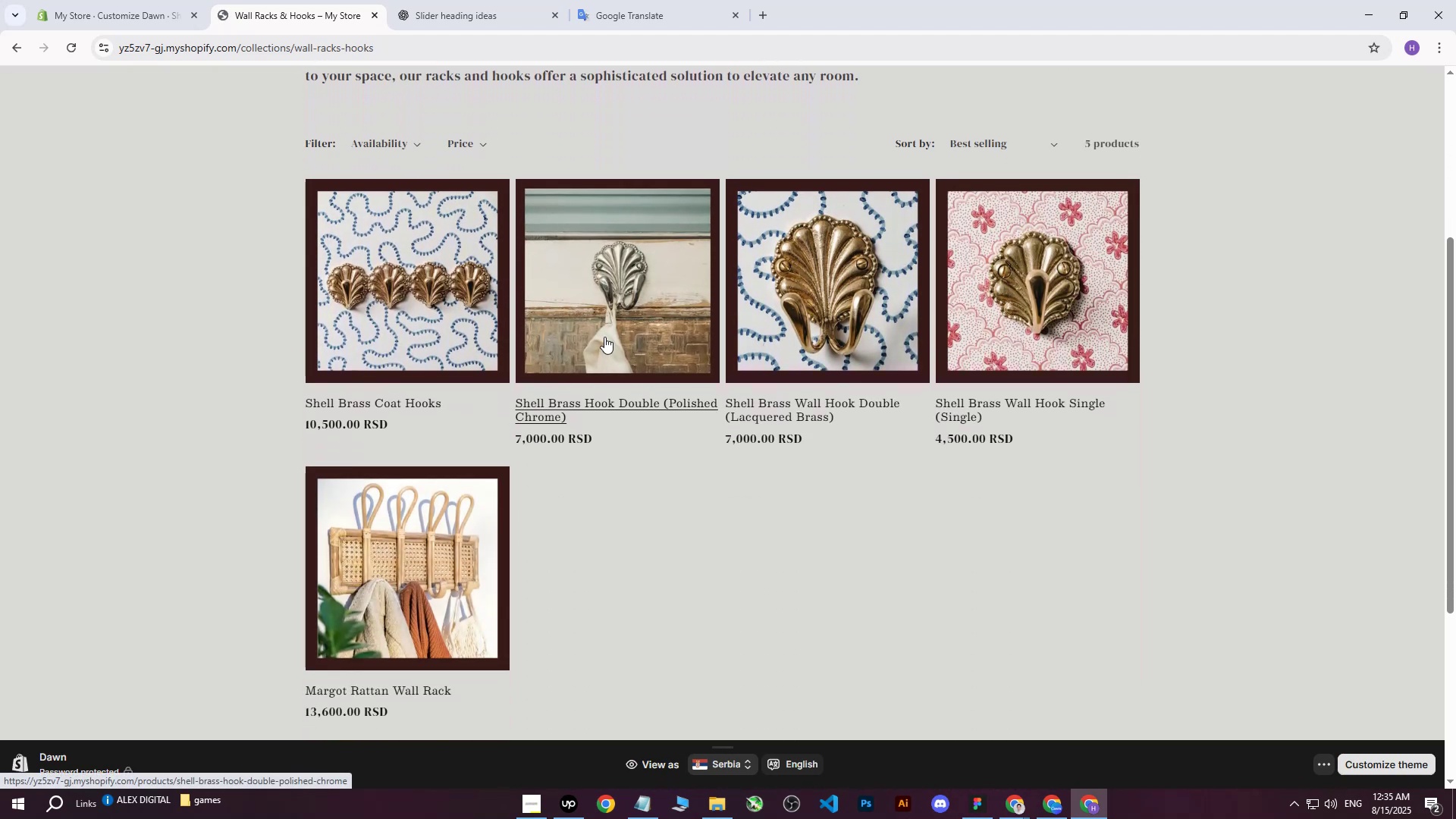 
middle_click([604, 337])
 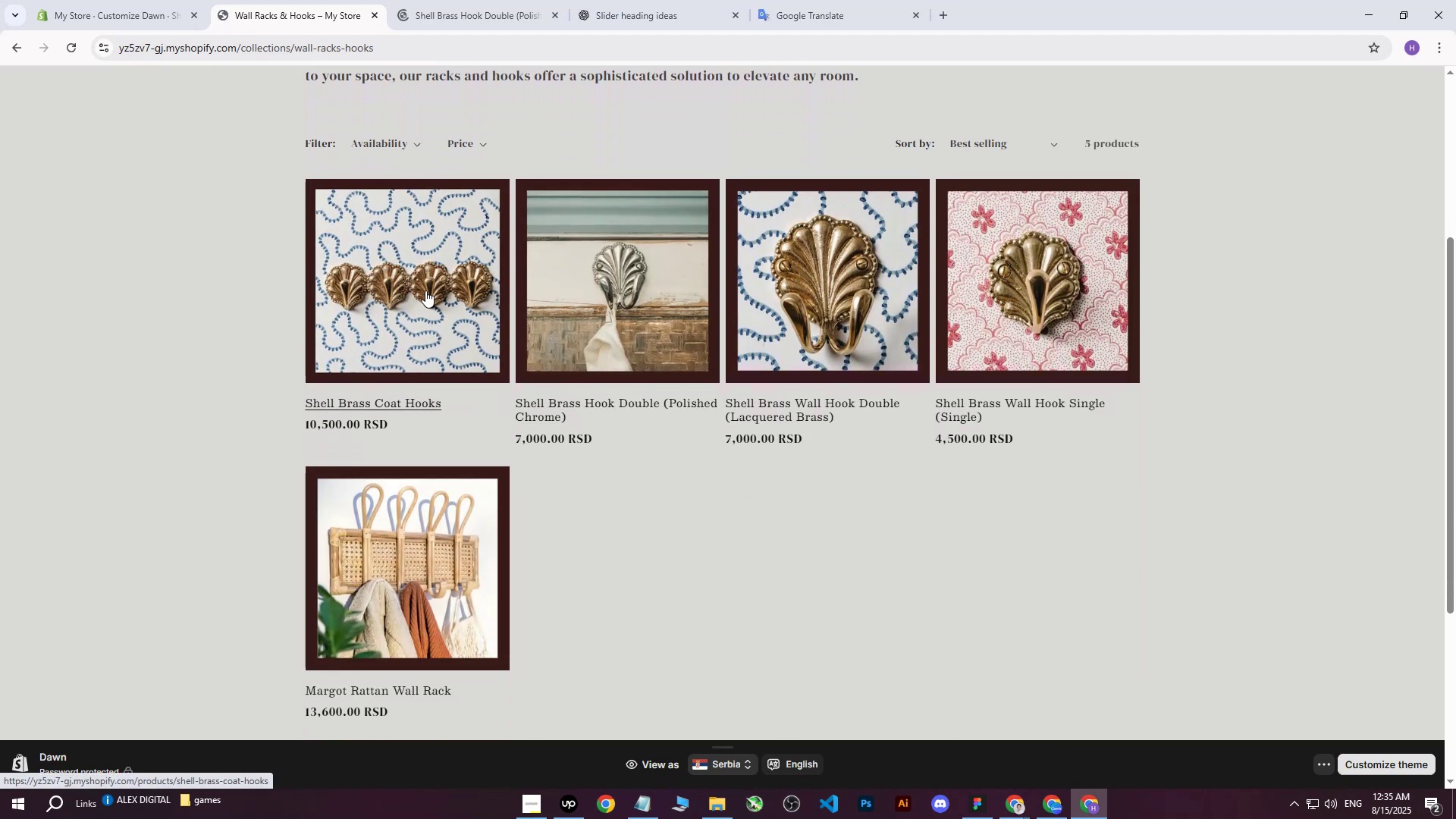 
middle_click([425, 290])
 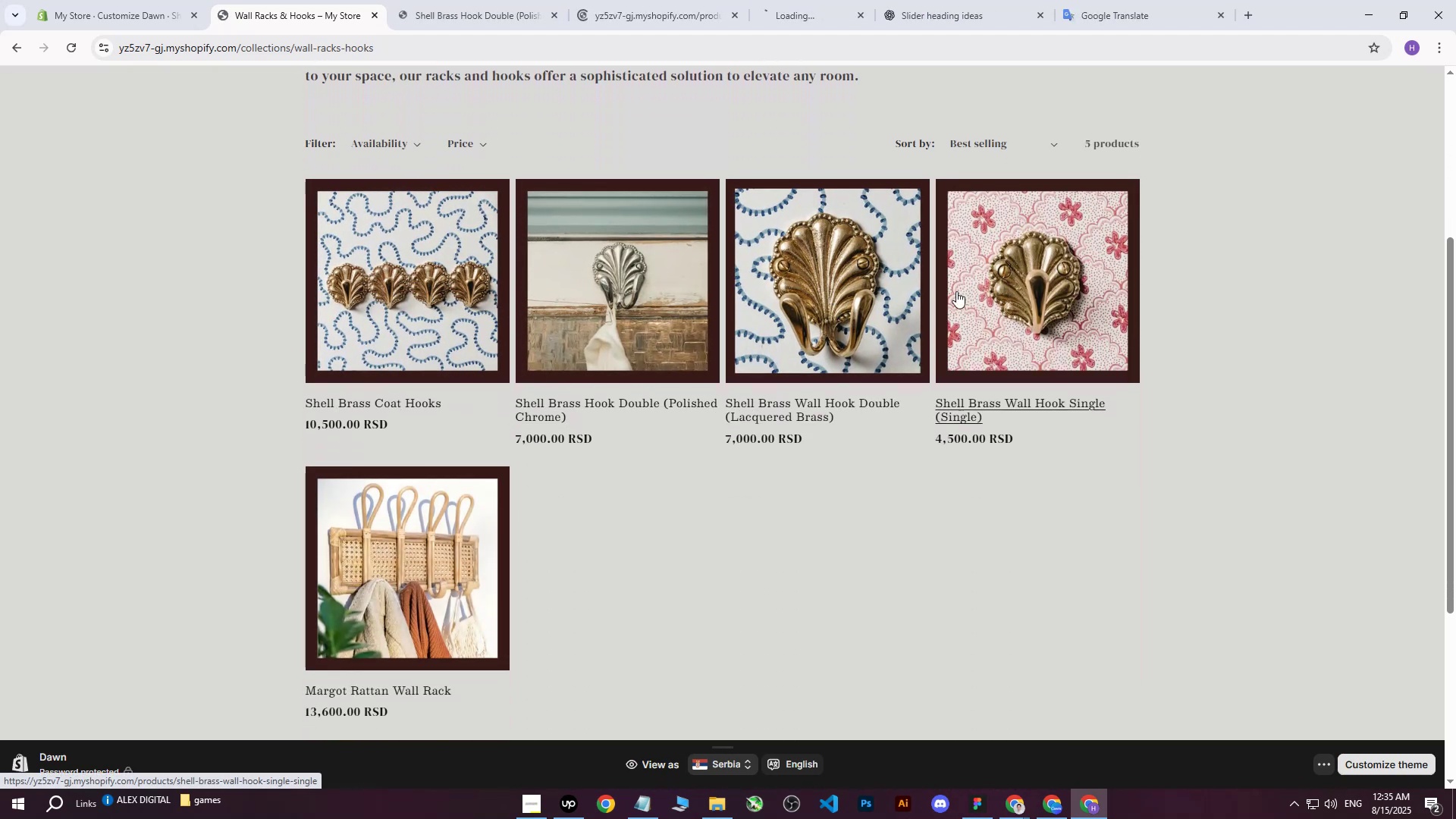 
double_click([1034, 293])
 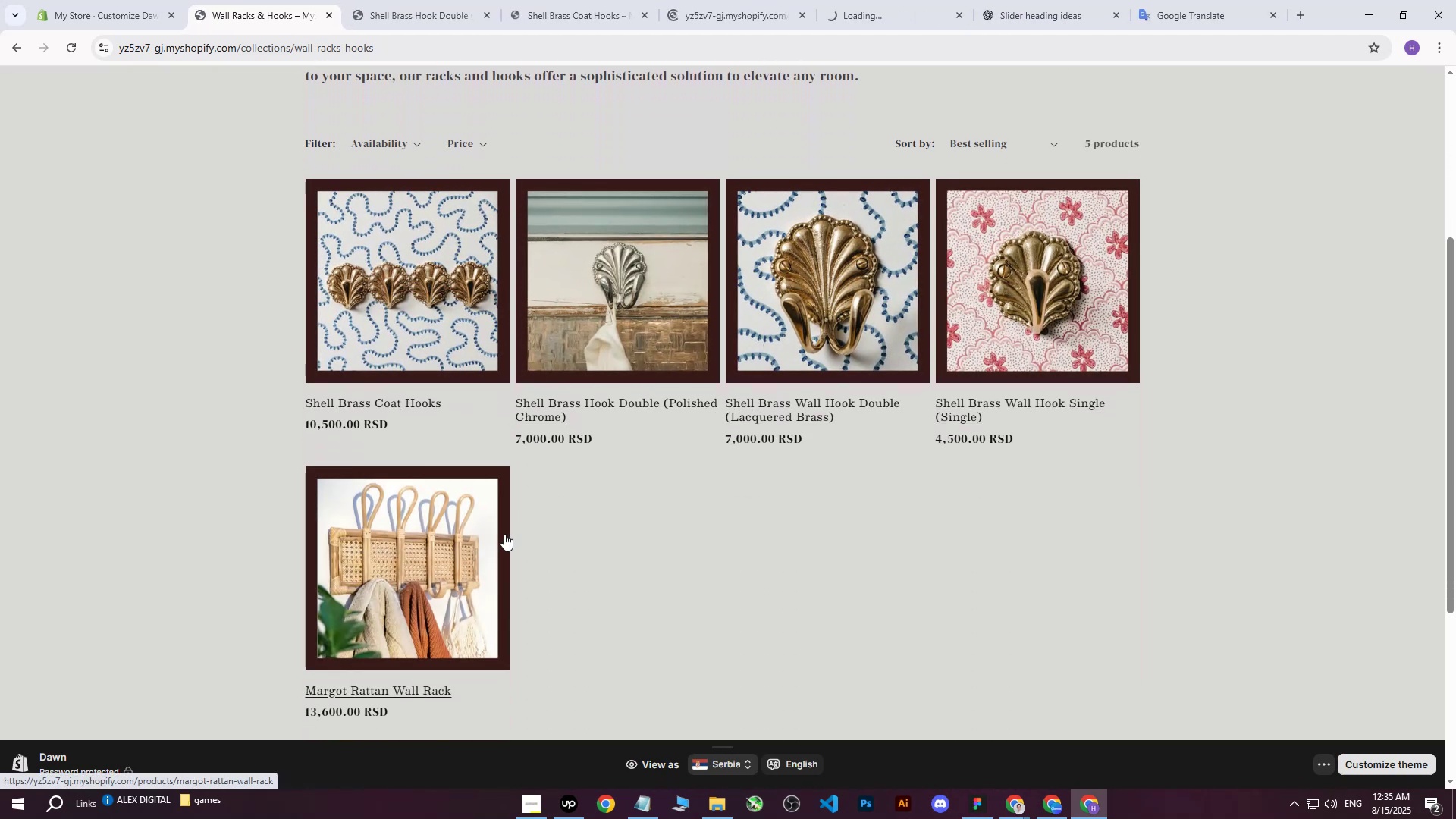 
left_click([504, 534])
 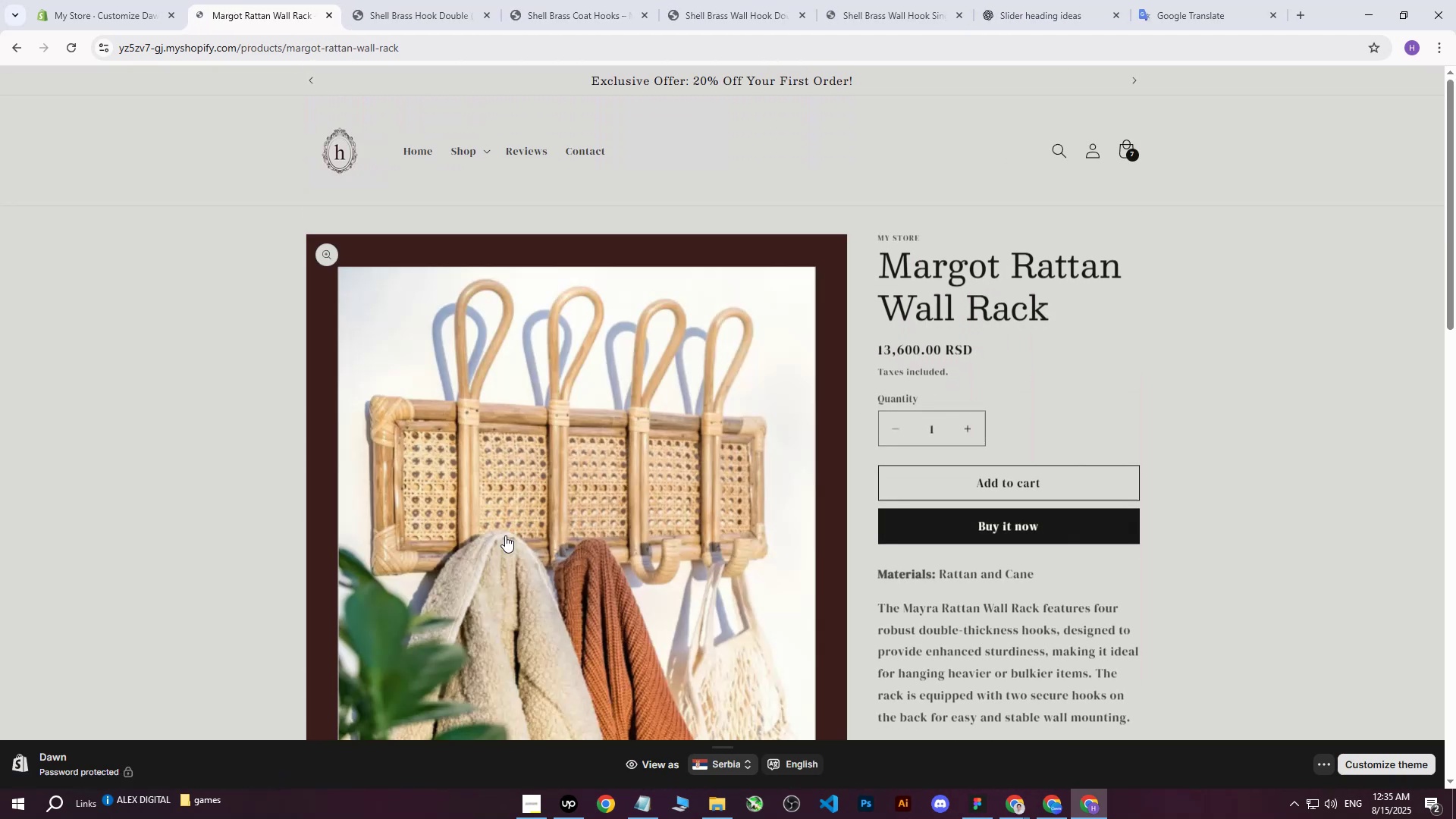 
scroll: coordinate [698, 337], scroll_direction: down, amount: 4.0
 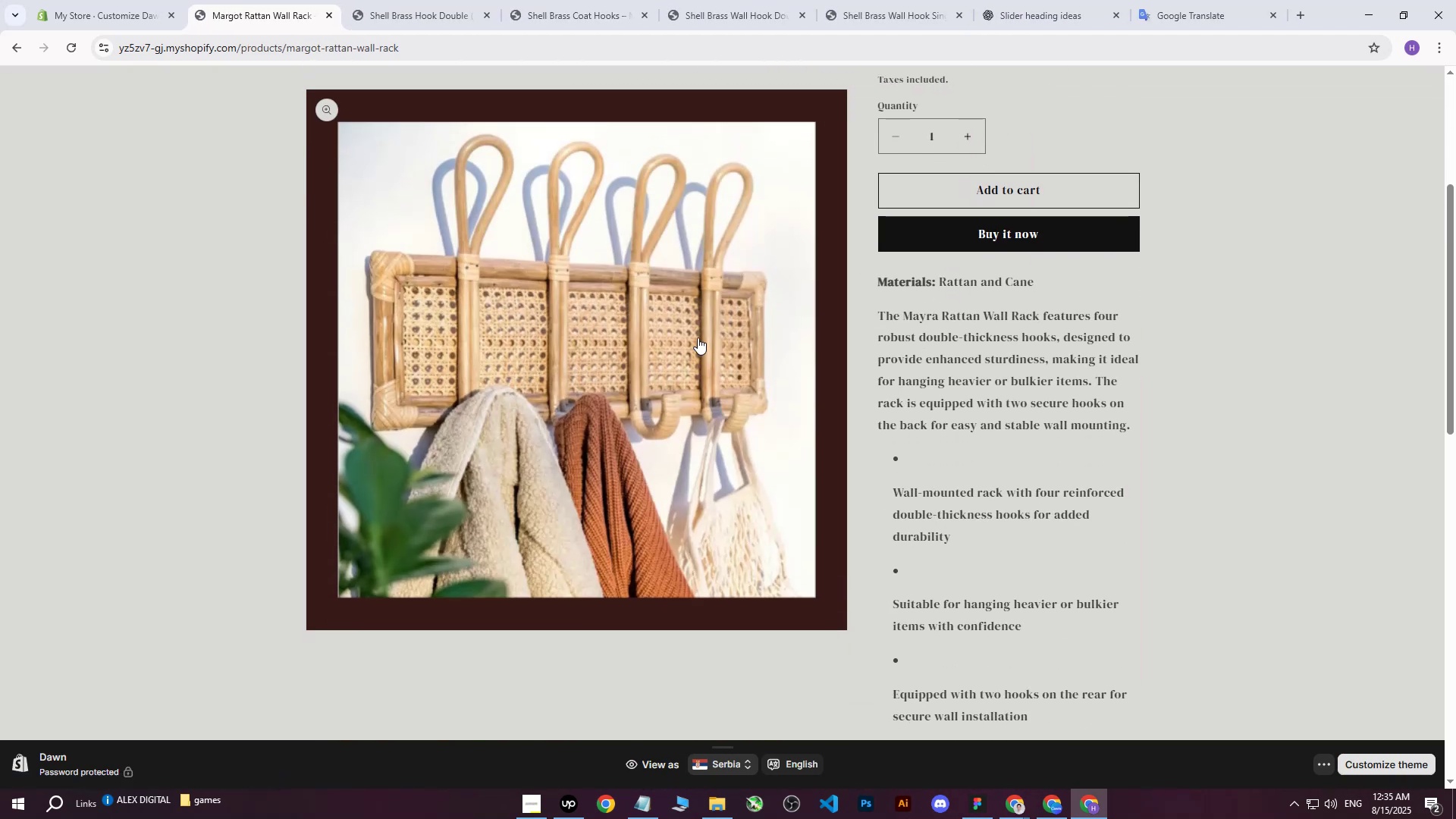 
scroll: coordinate [701, 347], scroll_direction: up, amount: 14.0
 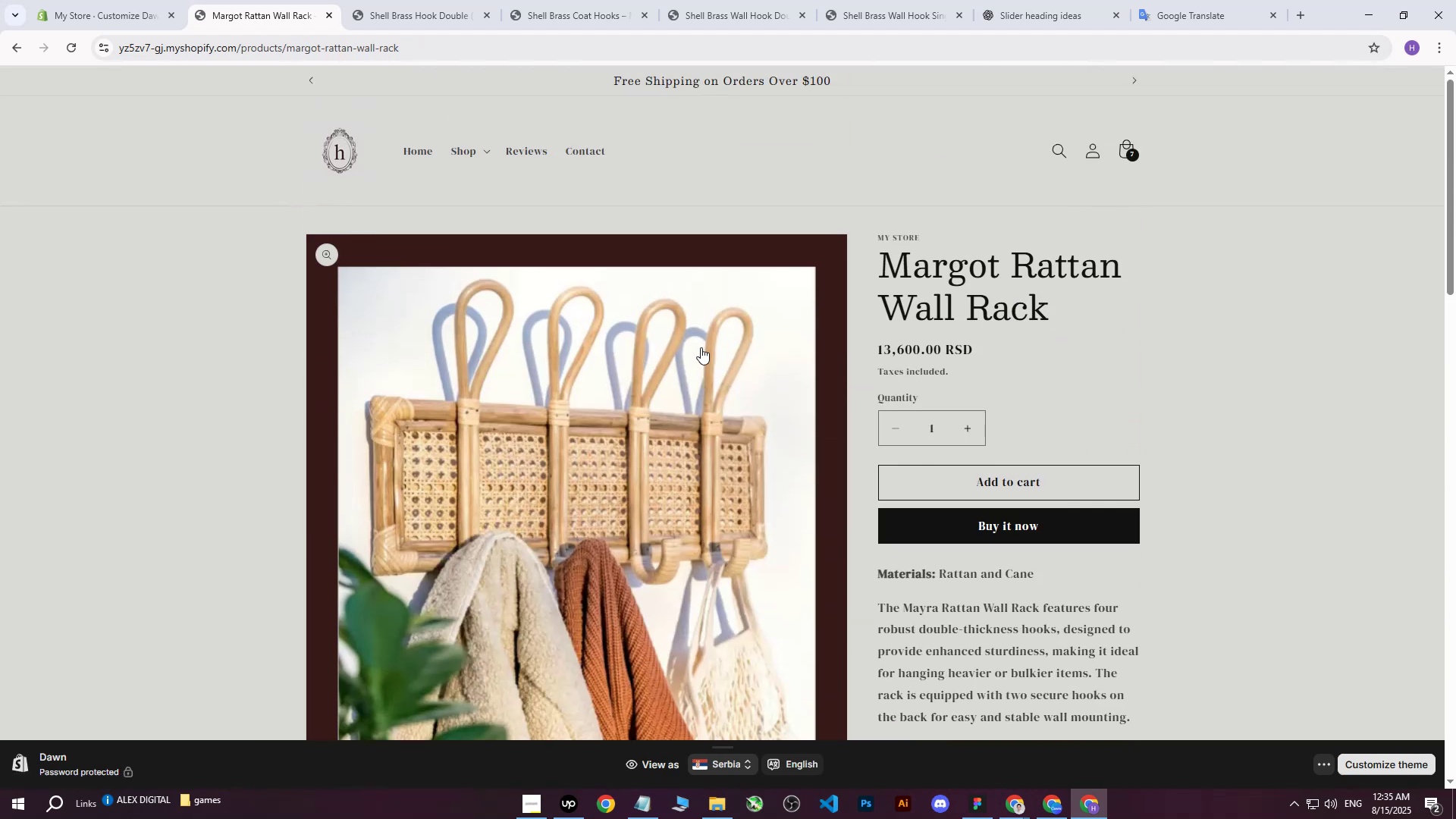 
 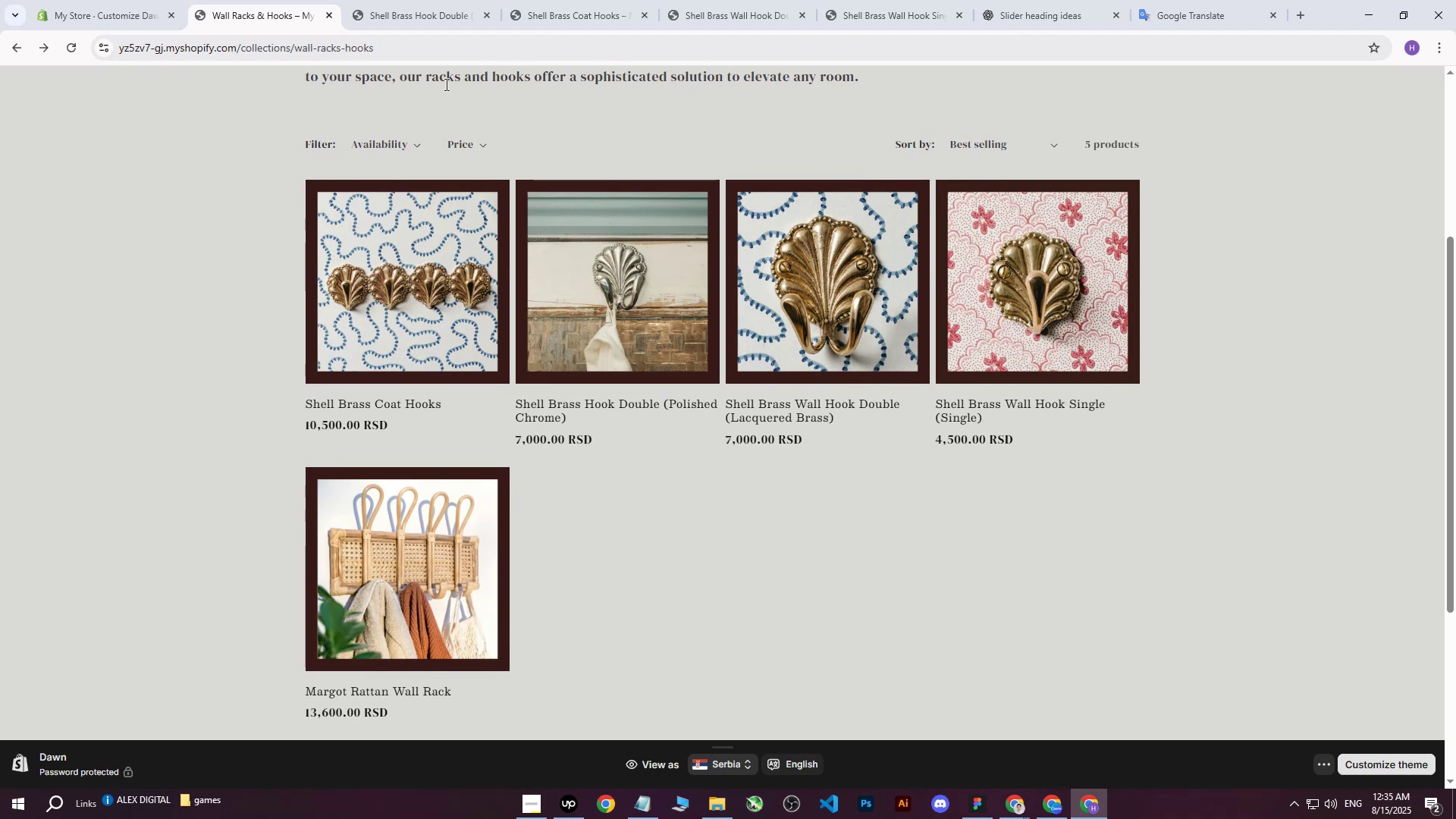 
wait(13.28)
 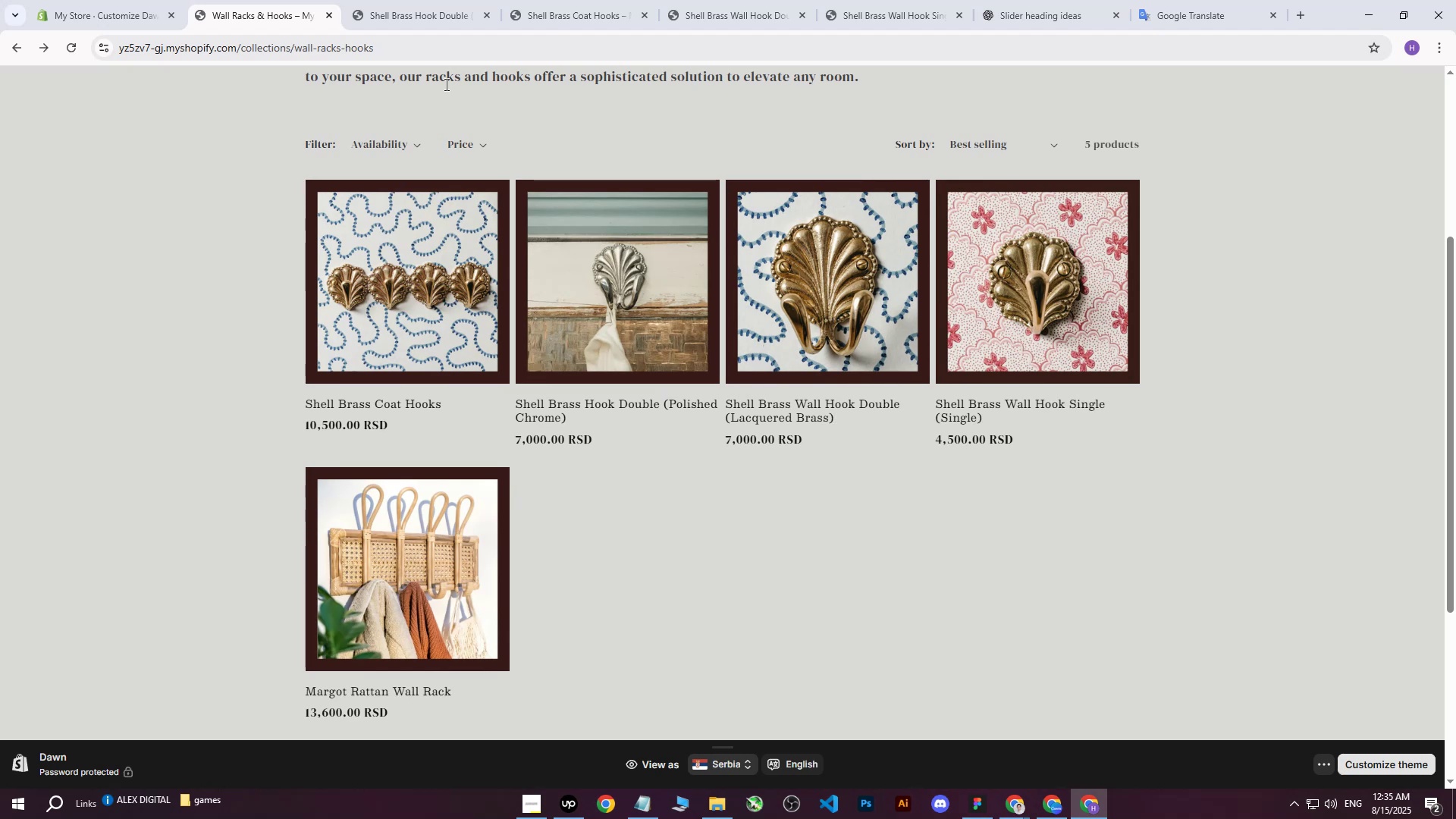 
scroll: coordinate [488, 275], scroll_direction: up, amount: 10.0
 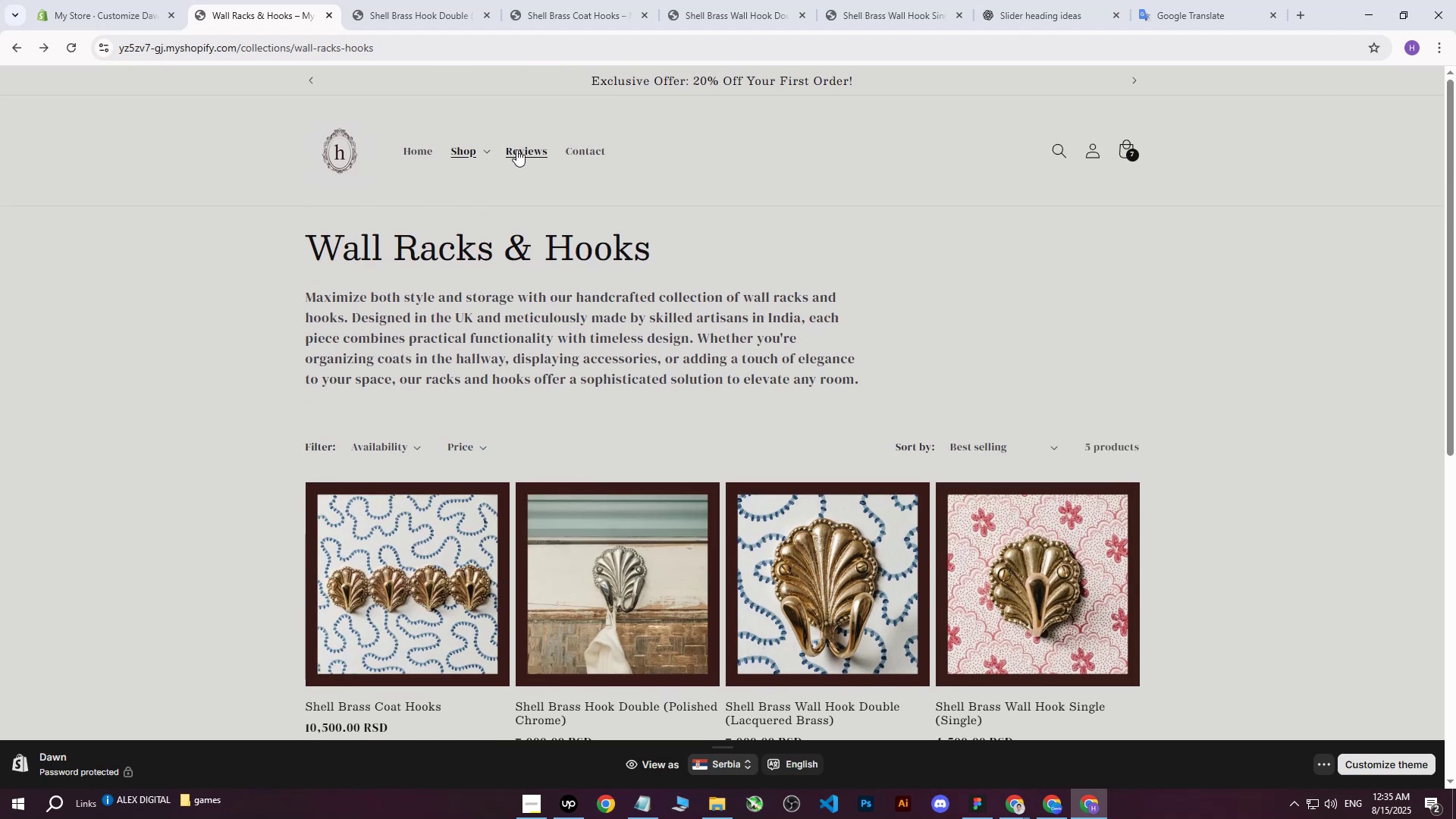 
left_click([517, 149])
 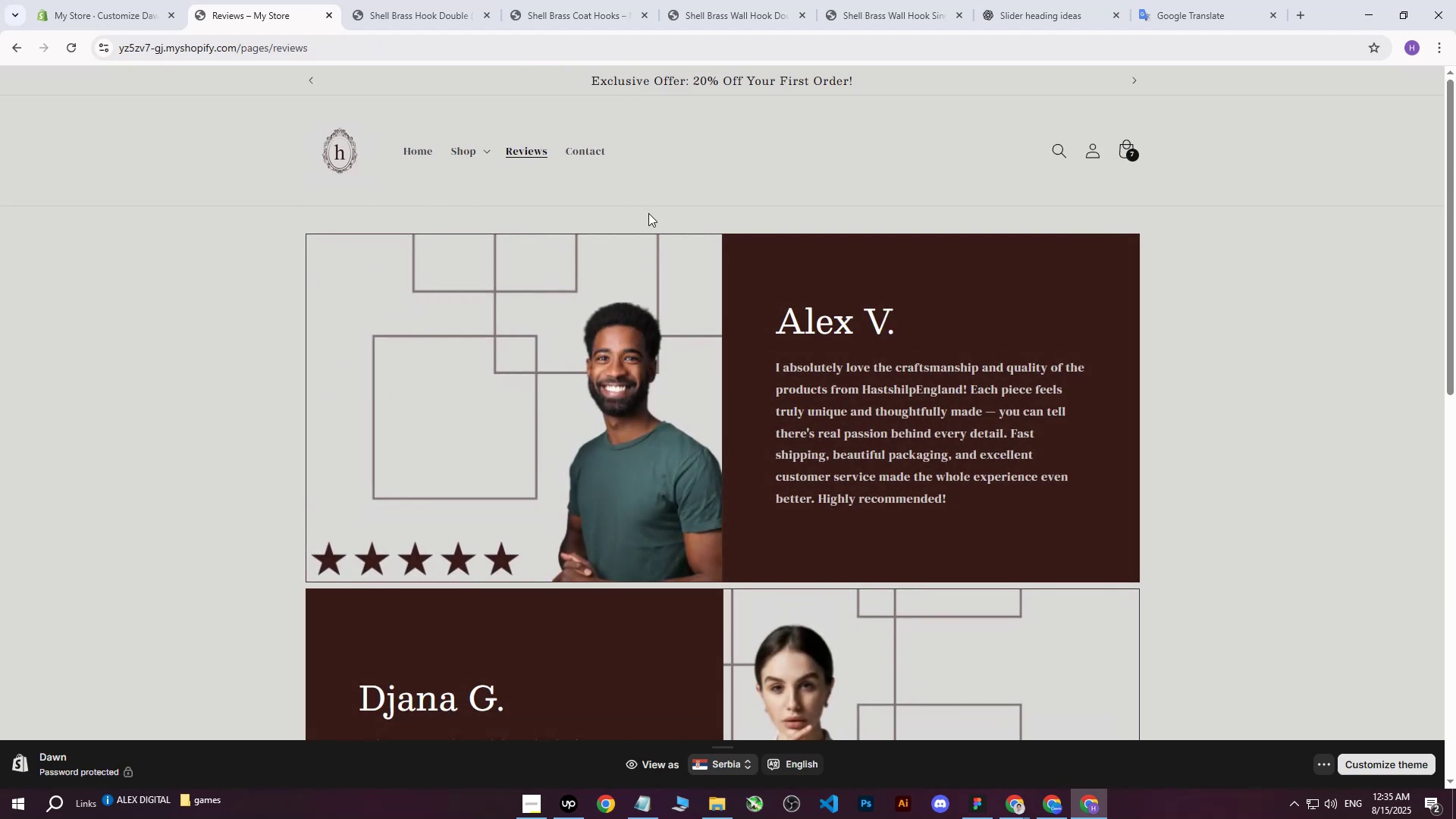 
scroll: coordinate [648, 232], scroll_direction: down, amount: 8.0
 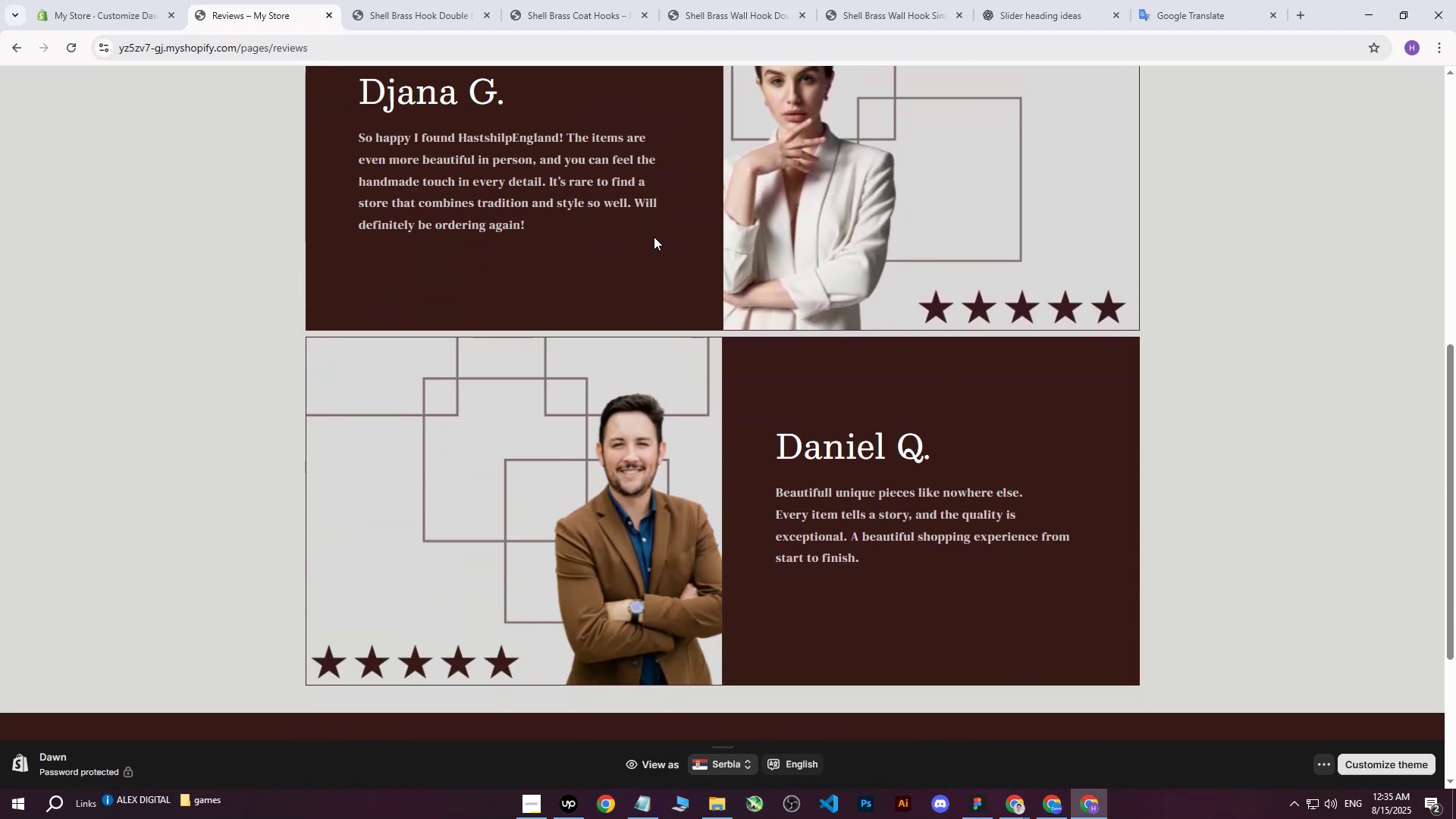 
wait(8.58)
 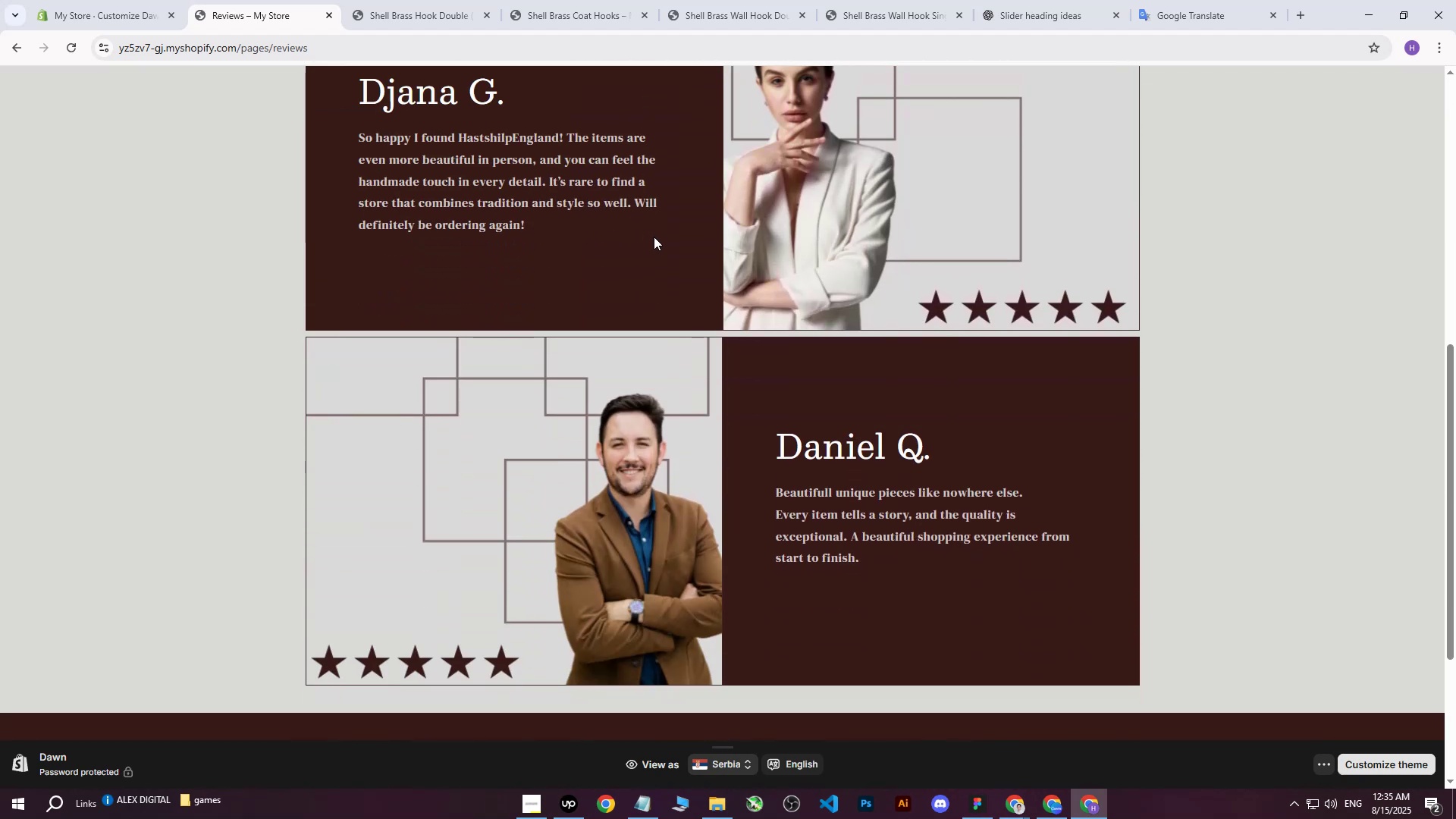 
left_click([122, 0])
 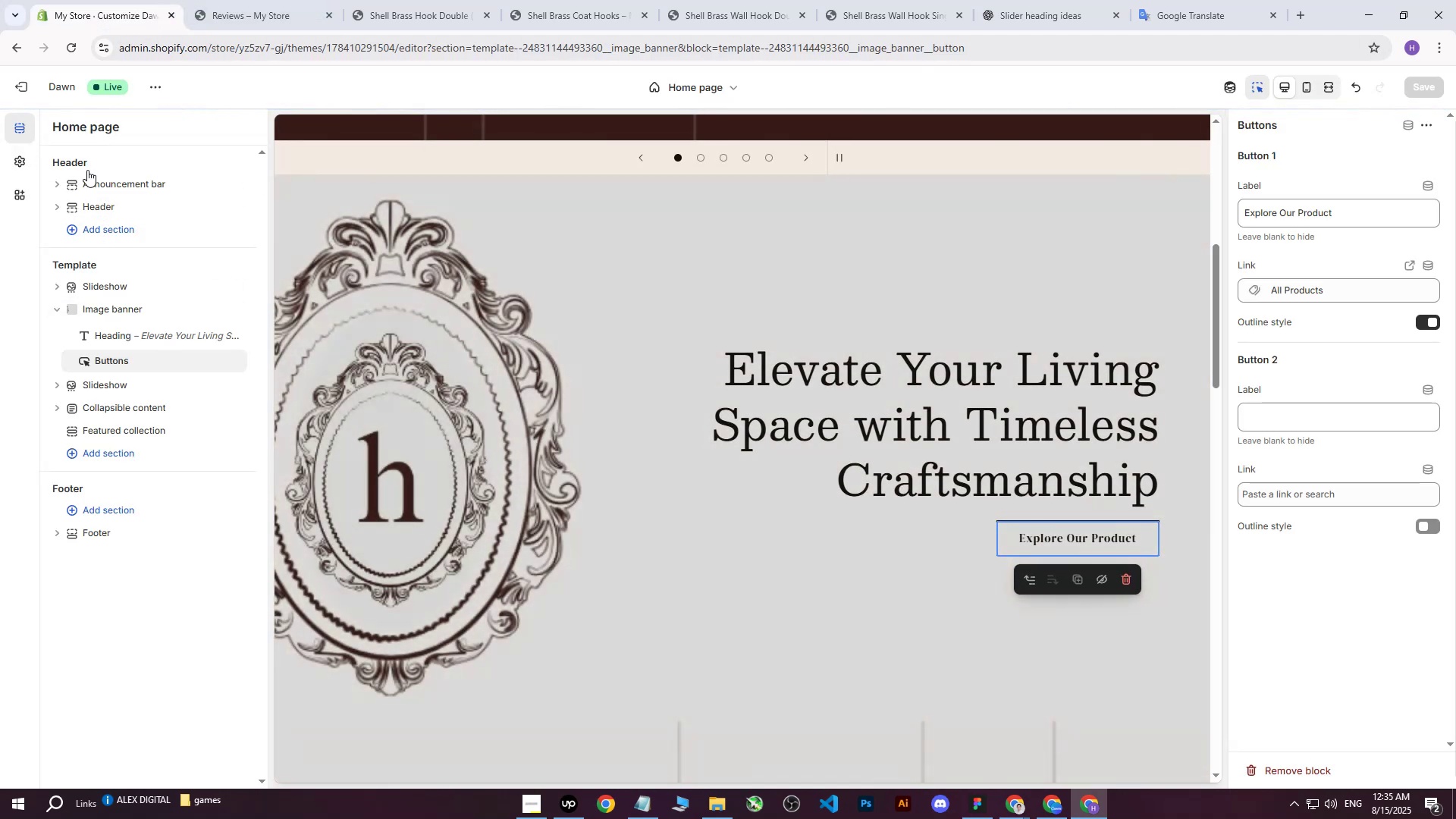 
left_click([25, 170])
 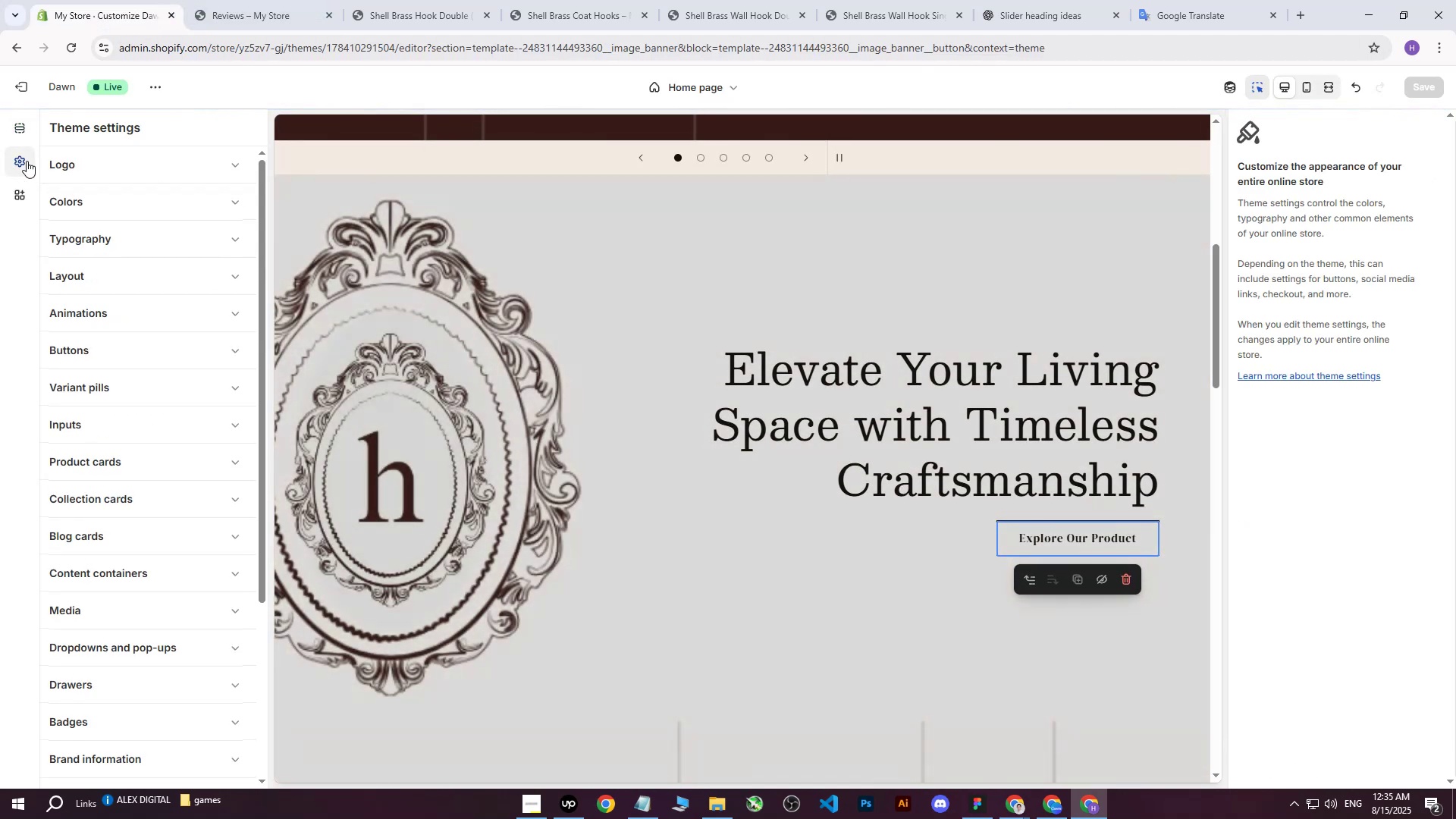 
left_click([27, 144])
 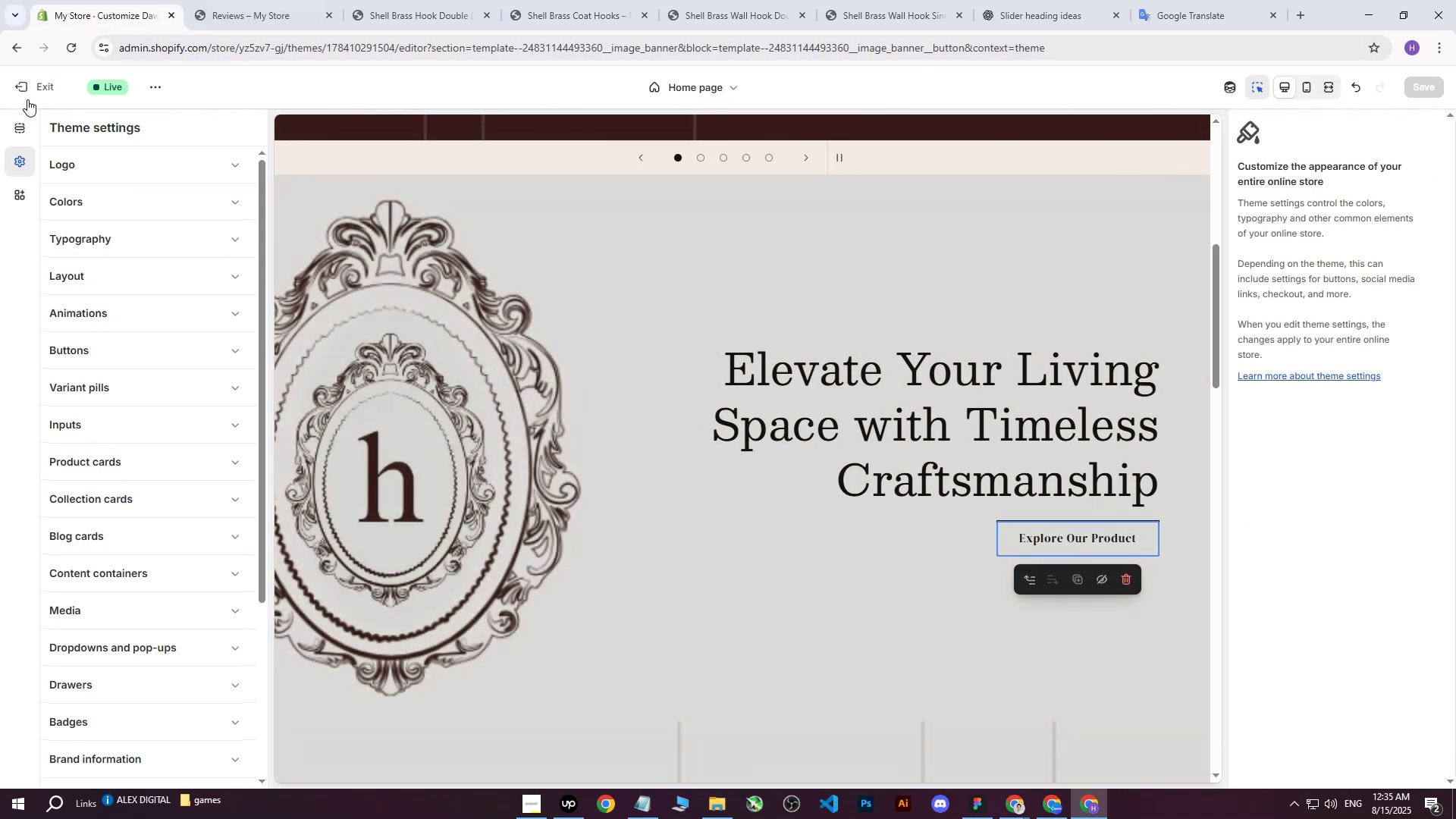 
left_click_drag(start_coordinate=[27, 99], to_coordinate=[143, 143])
 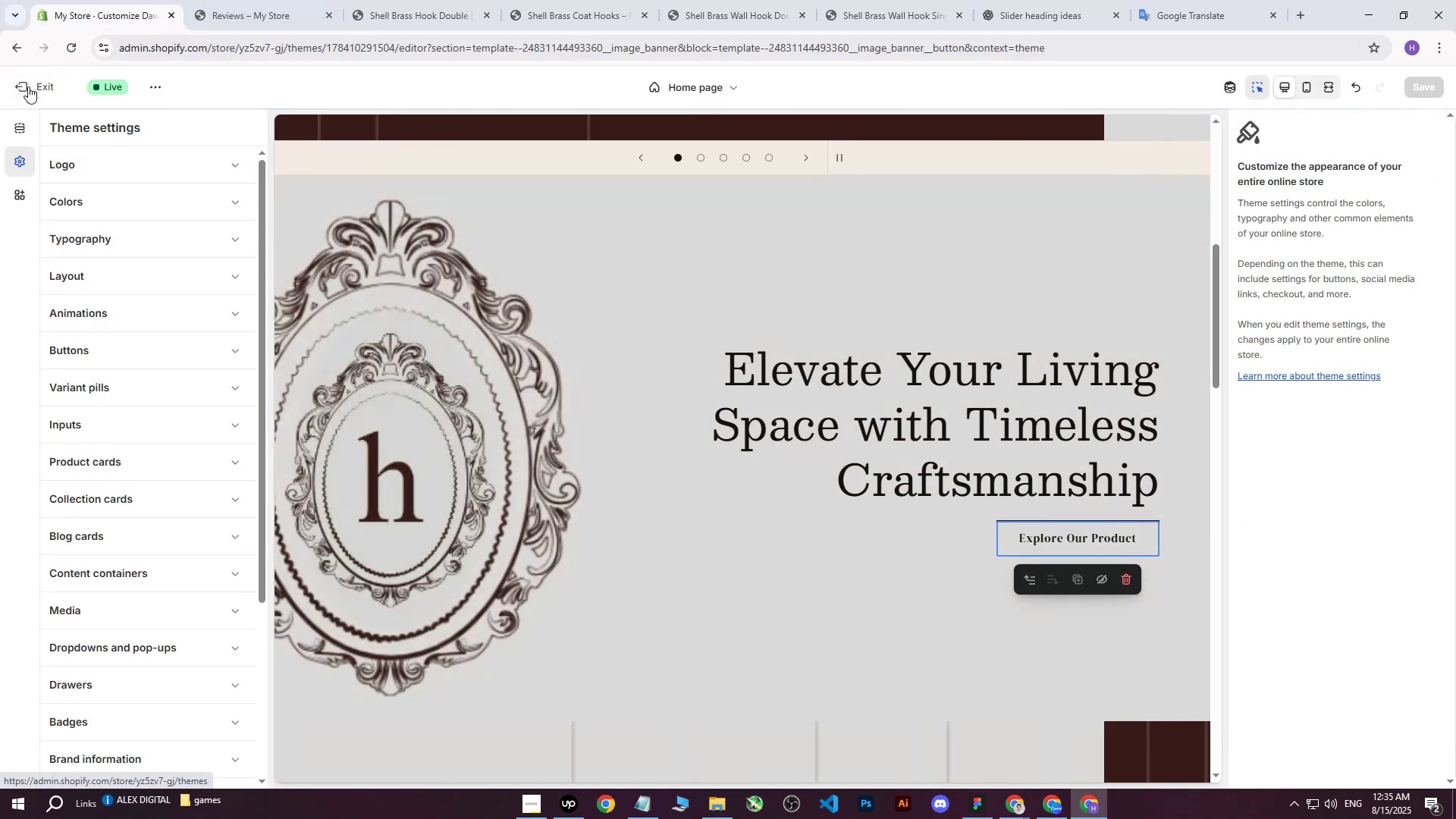 
left_click_drag(start_coordinate=[28, 86], to_coordinate=[157, 138])
 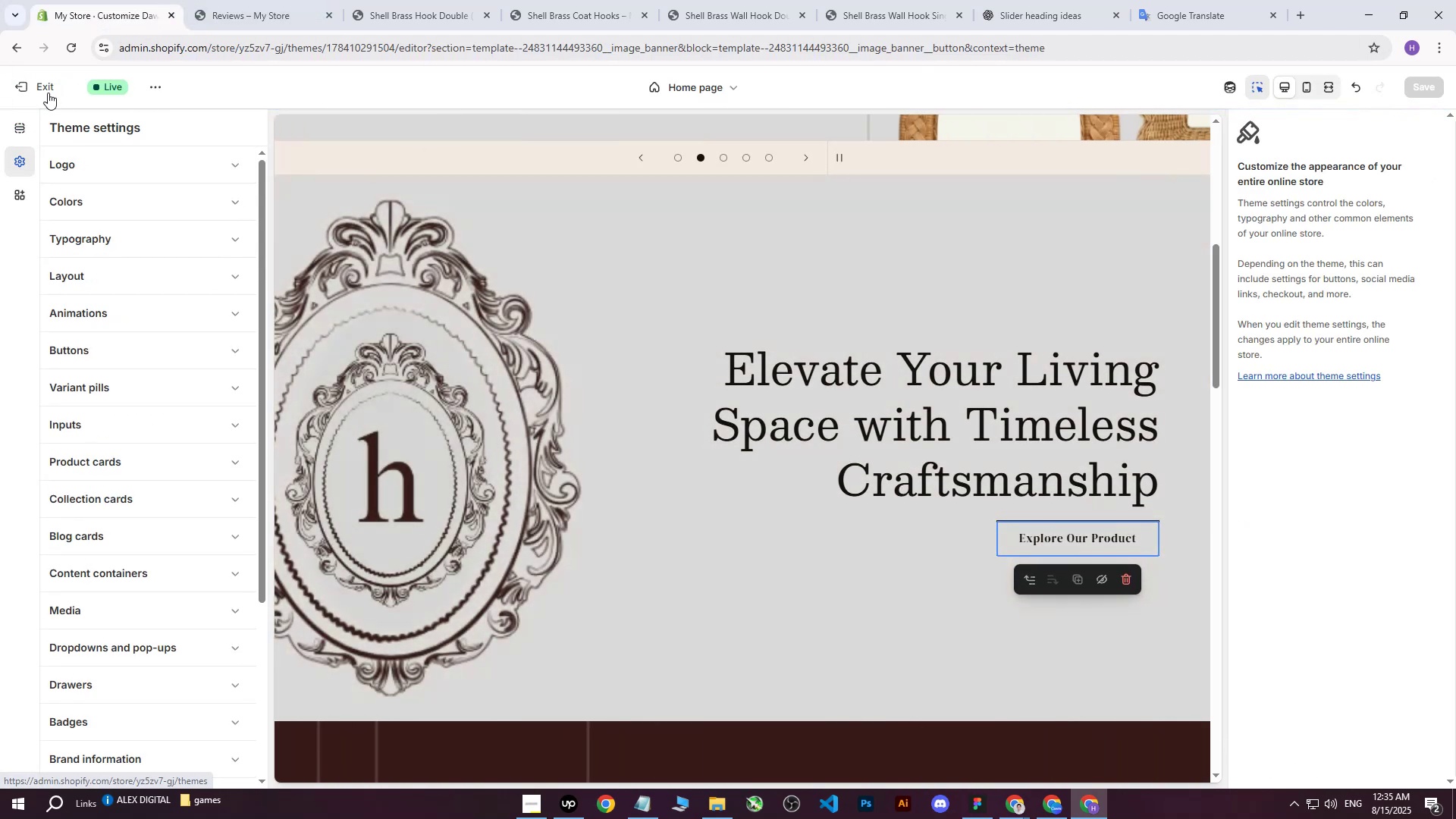 
left_click([48, 93])
 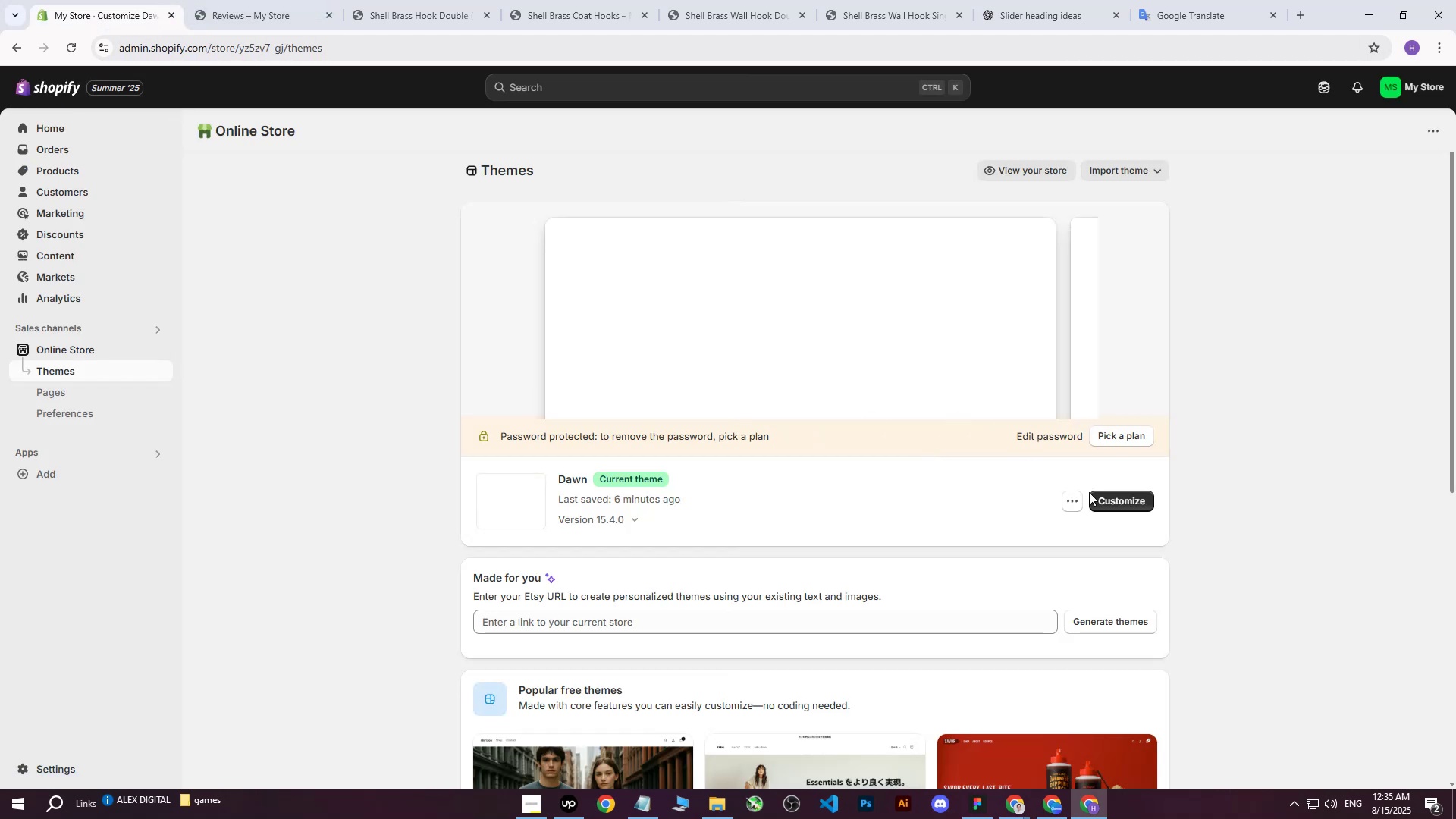 
left_click([1125, 499])
 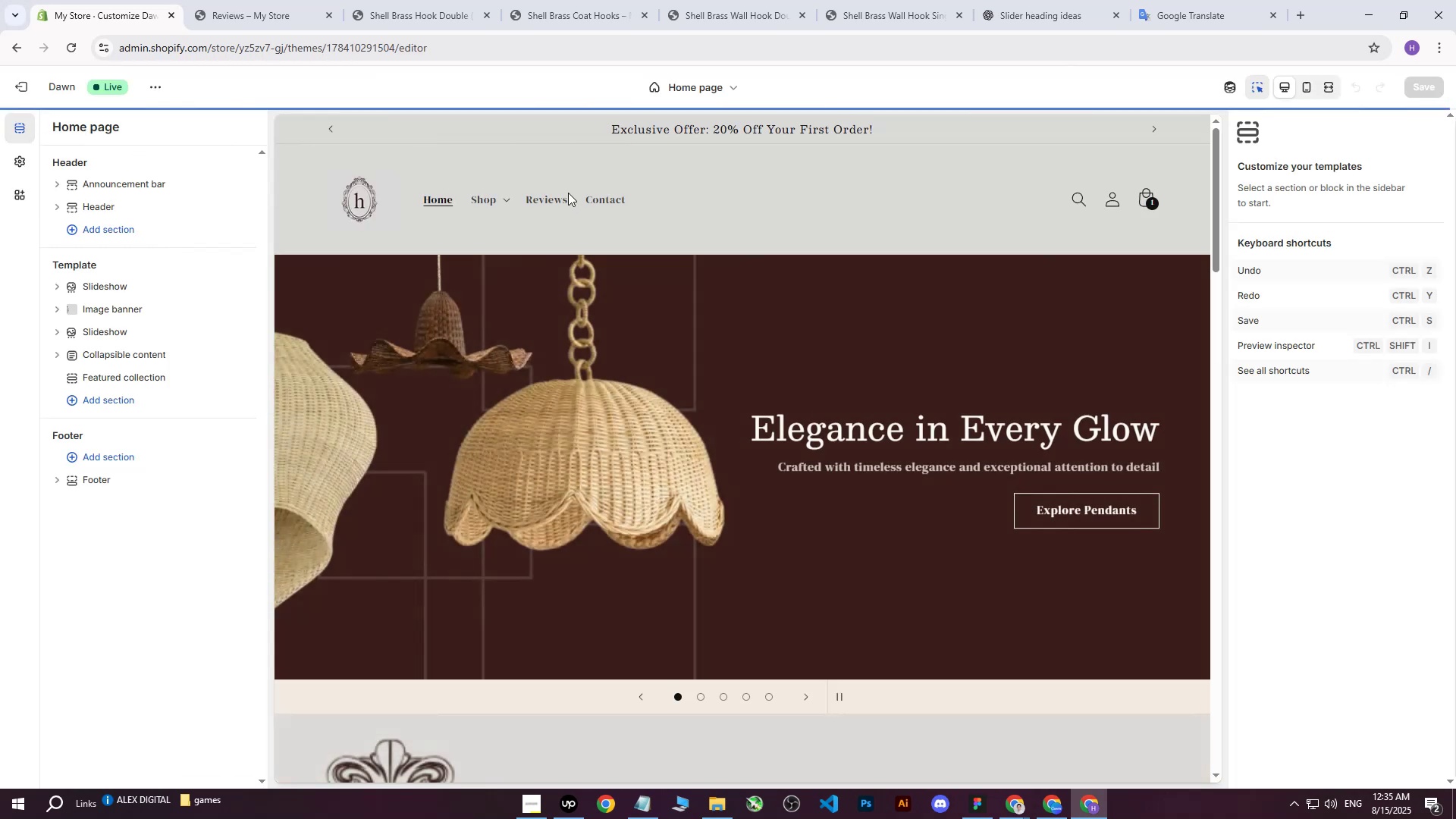 
double_click([555, 203])
 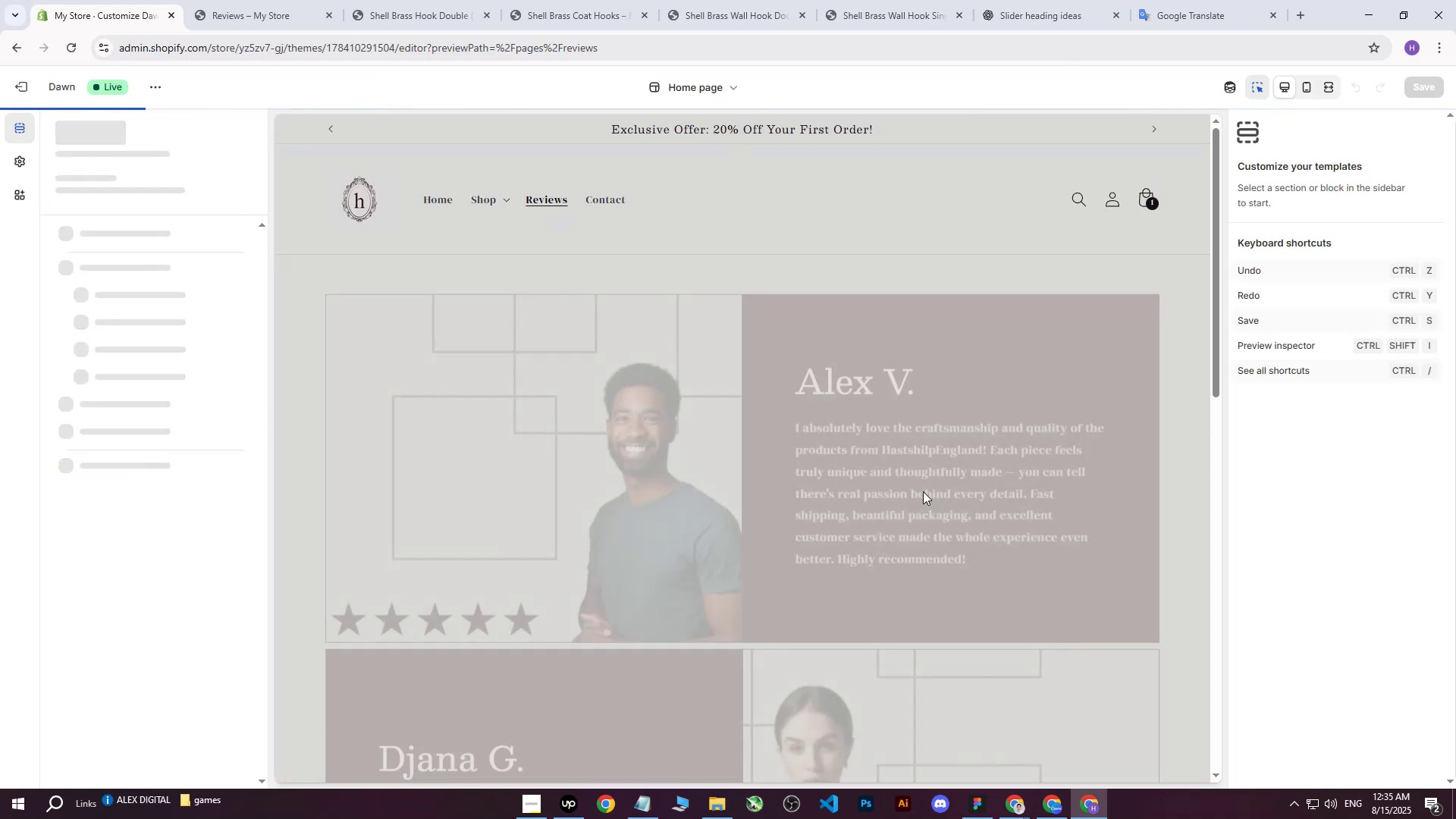 
scroll: coordinate [939, 514], scroll_direction: down, amount: 9.0
 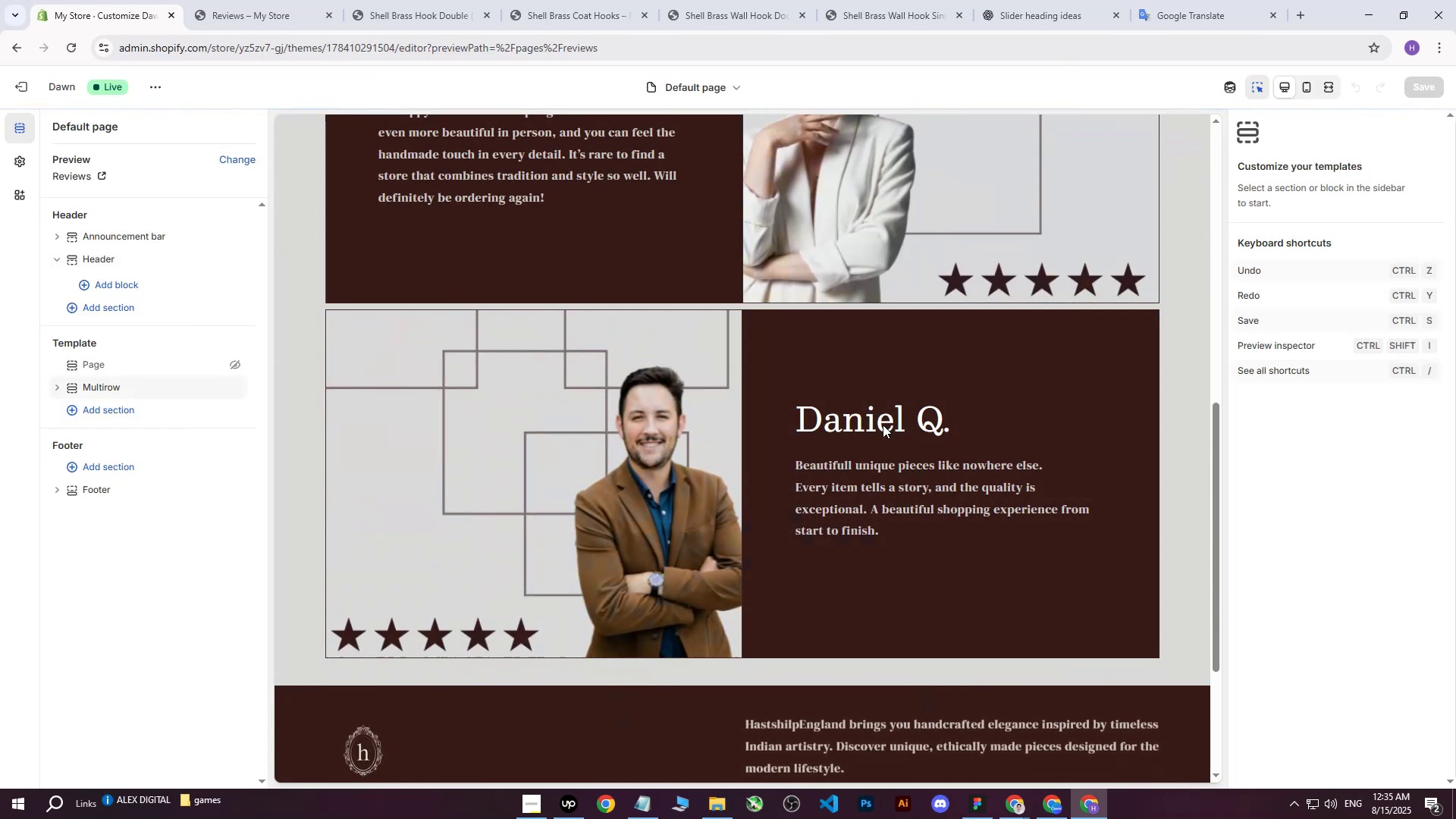 
double_click([883, 425])
 